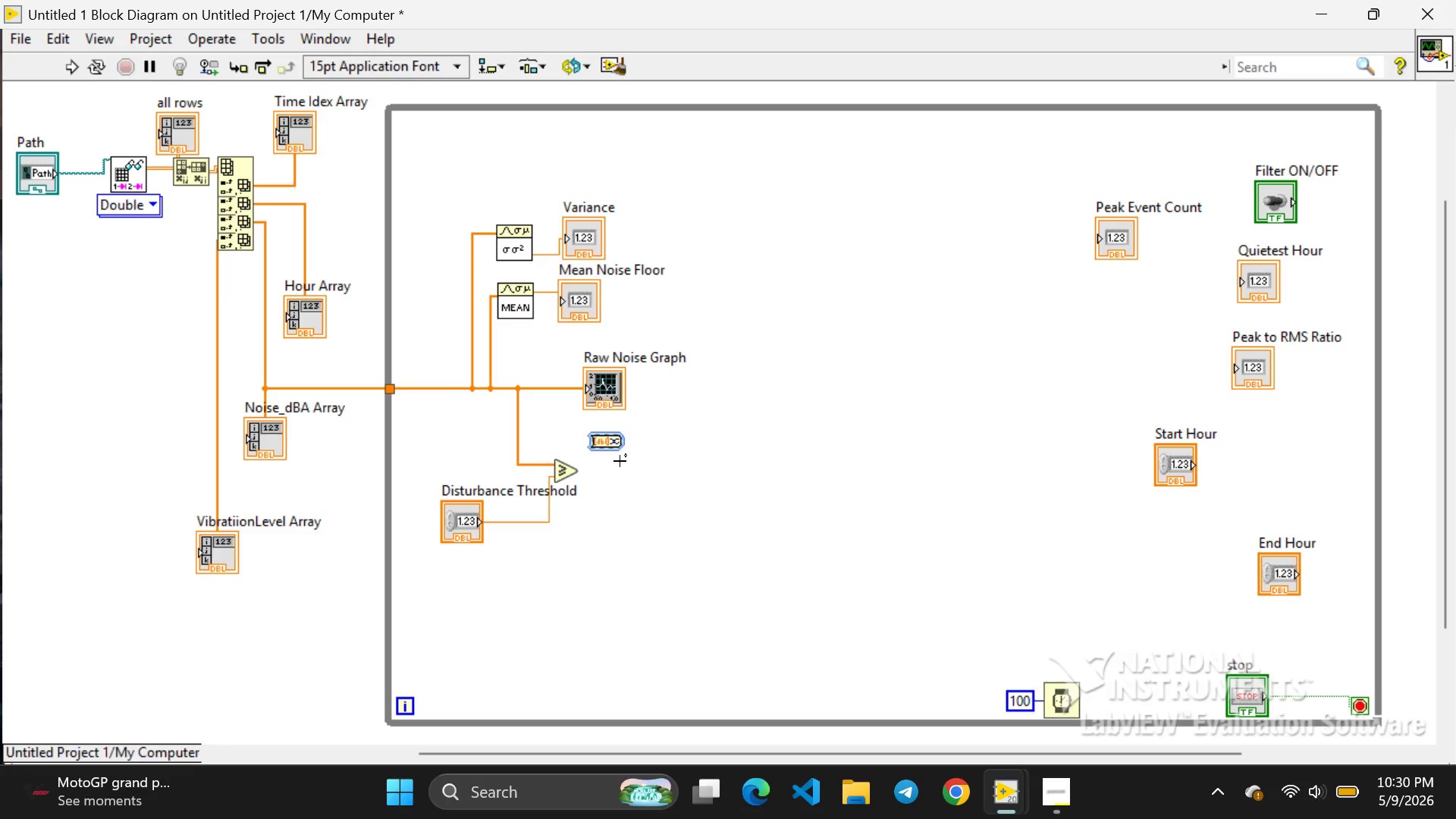 
left_click([620, 461])
 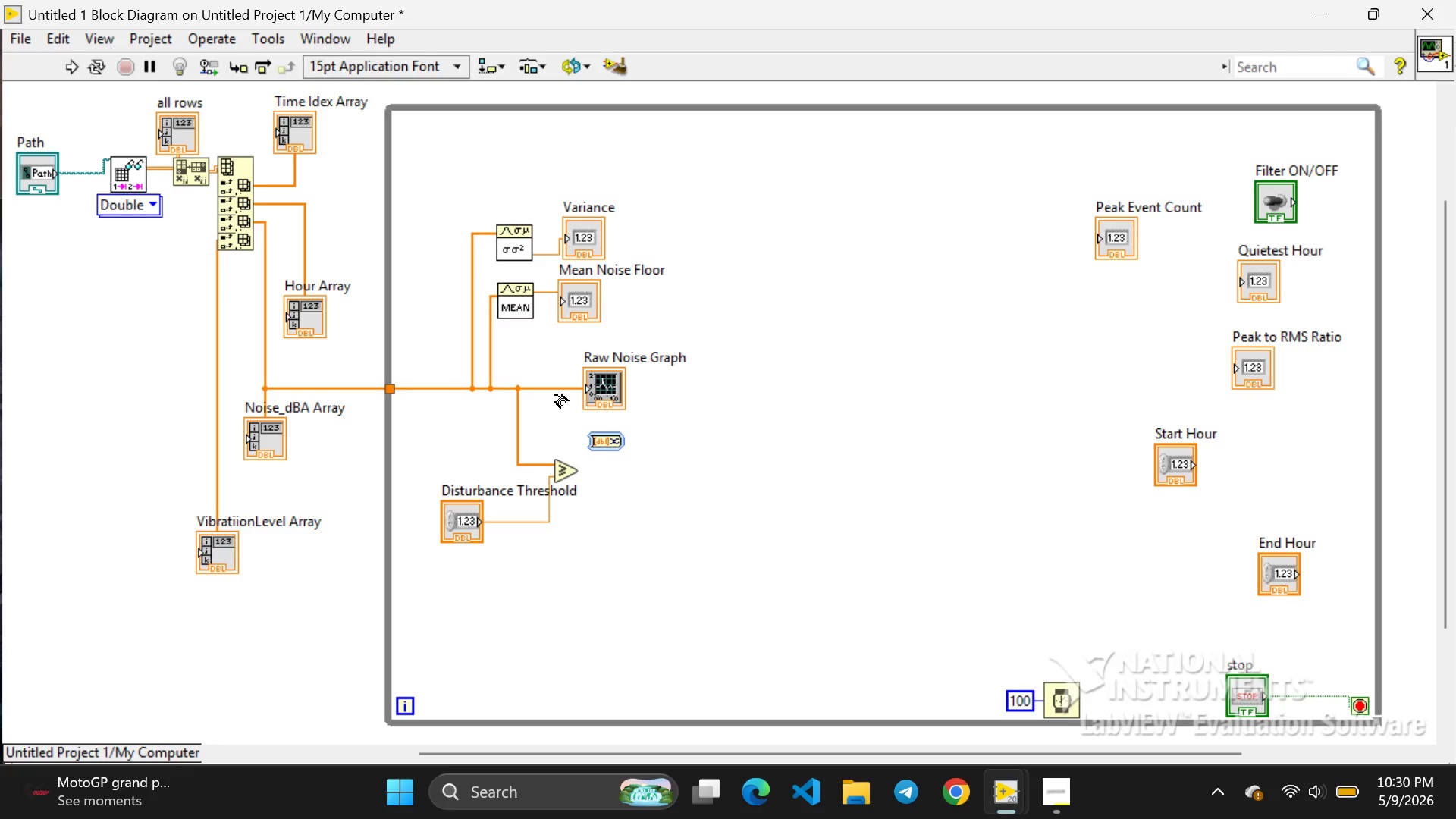 
left_click_drag(start_coordinate=[555, 395], to_coordinate=[588, 438])
 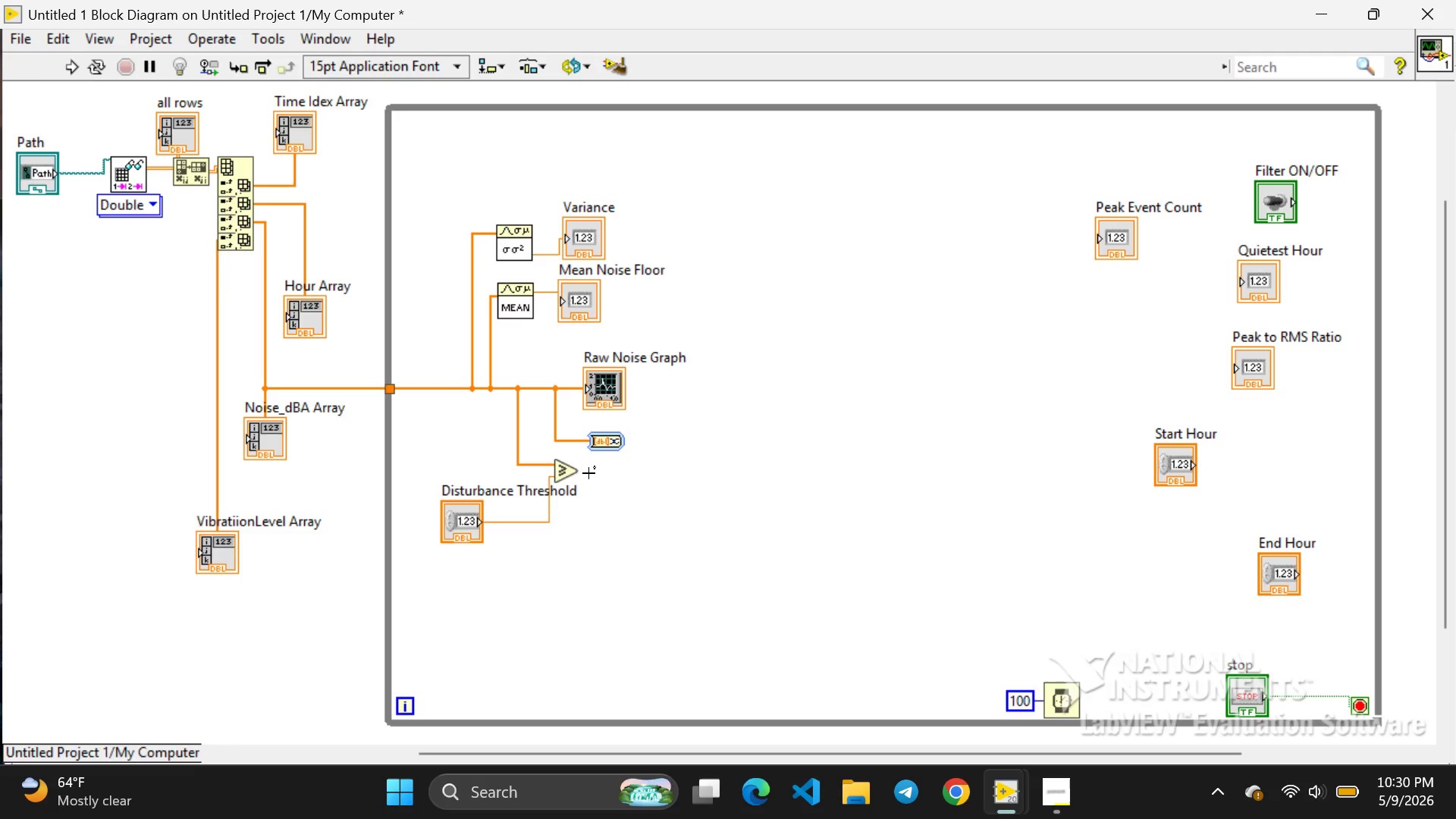 
wait(13.02)
 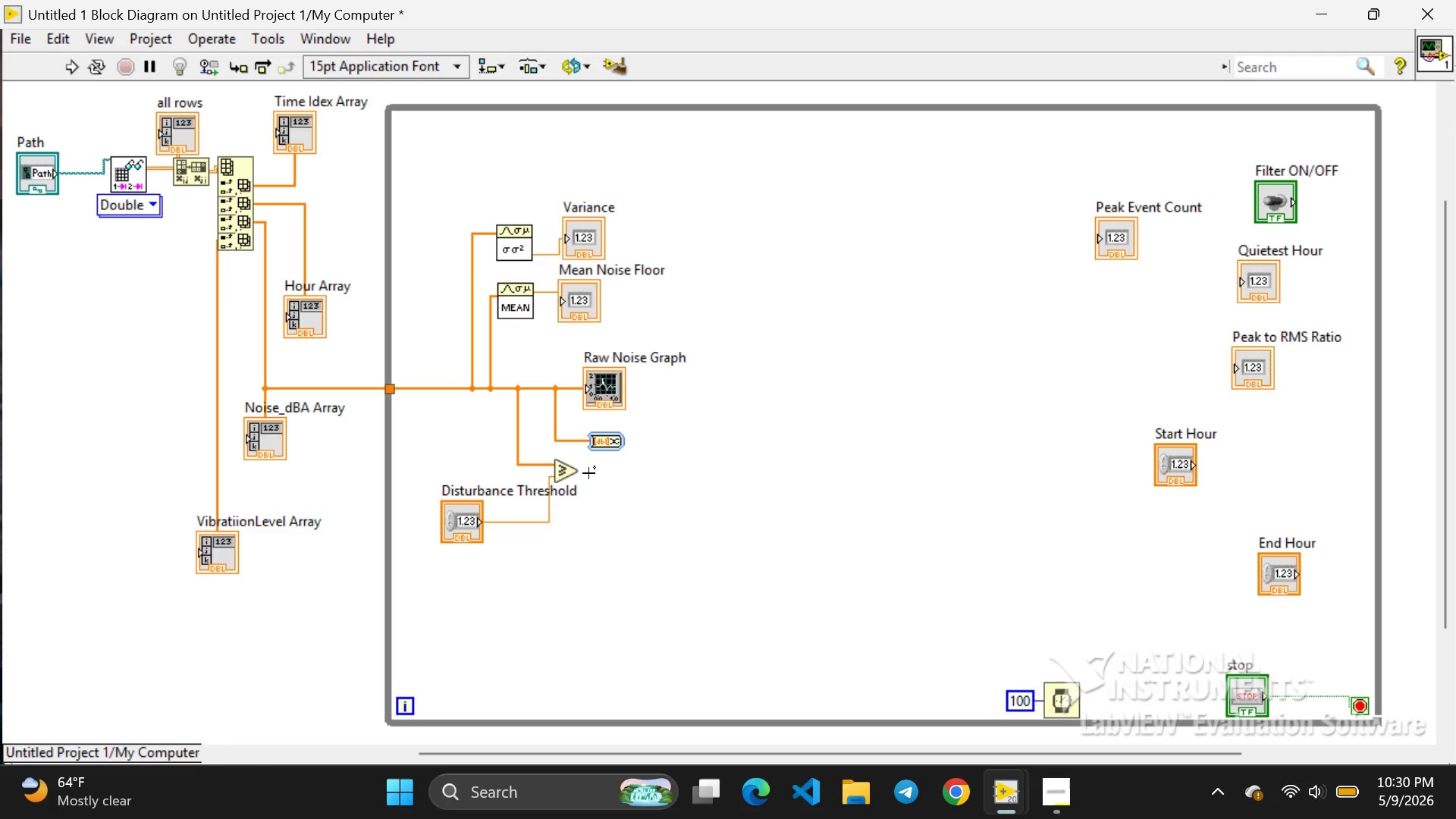 
right_click([592, 475])
 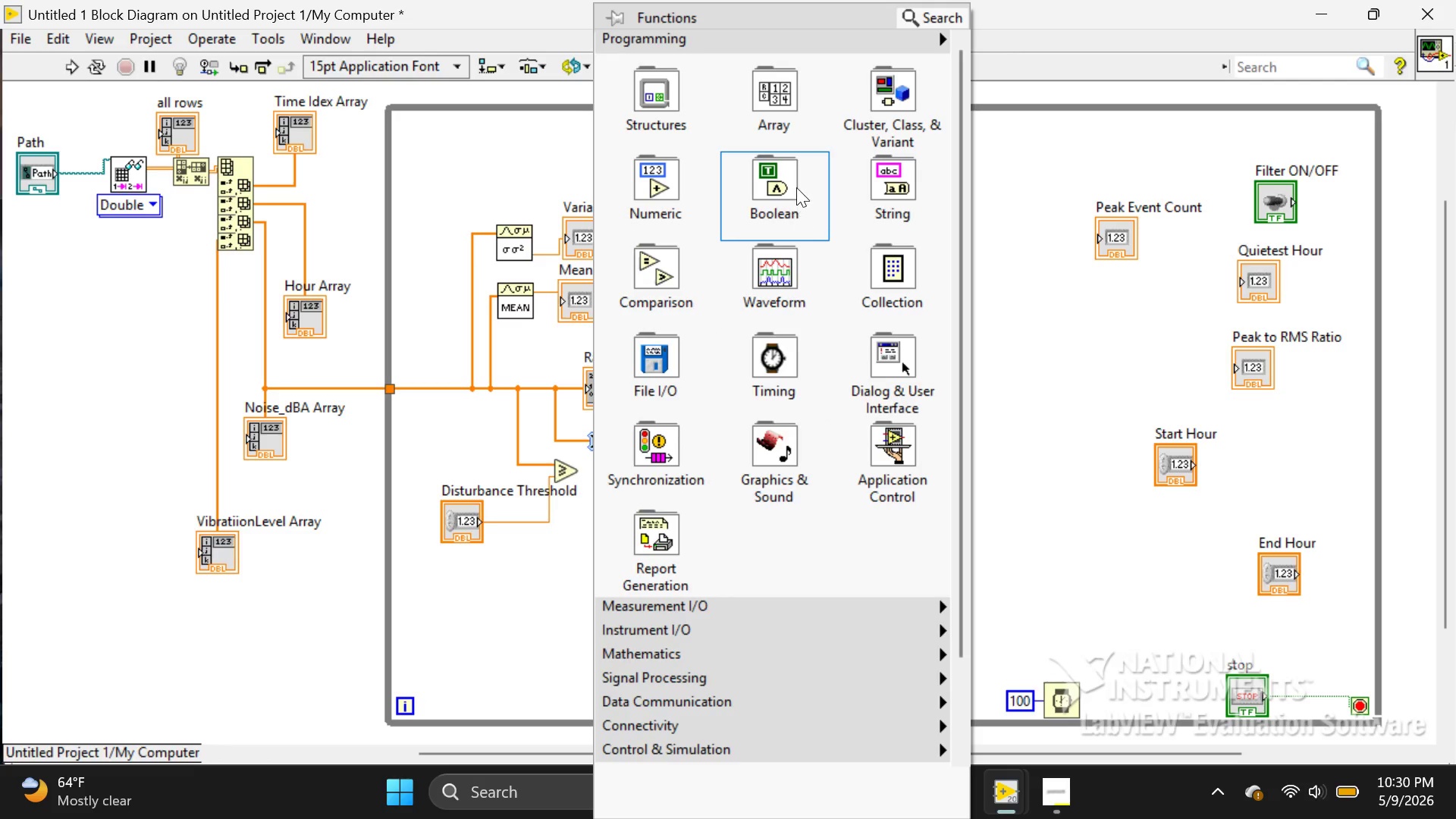 
left_click([795, 184])
 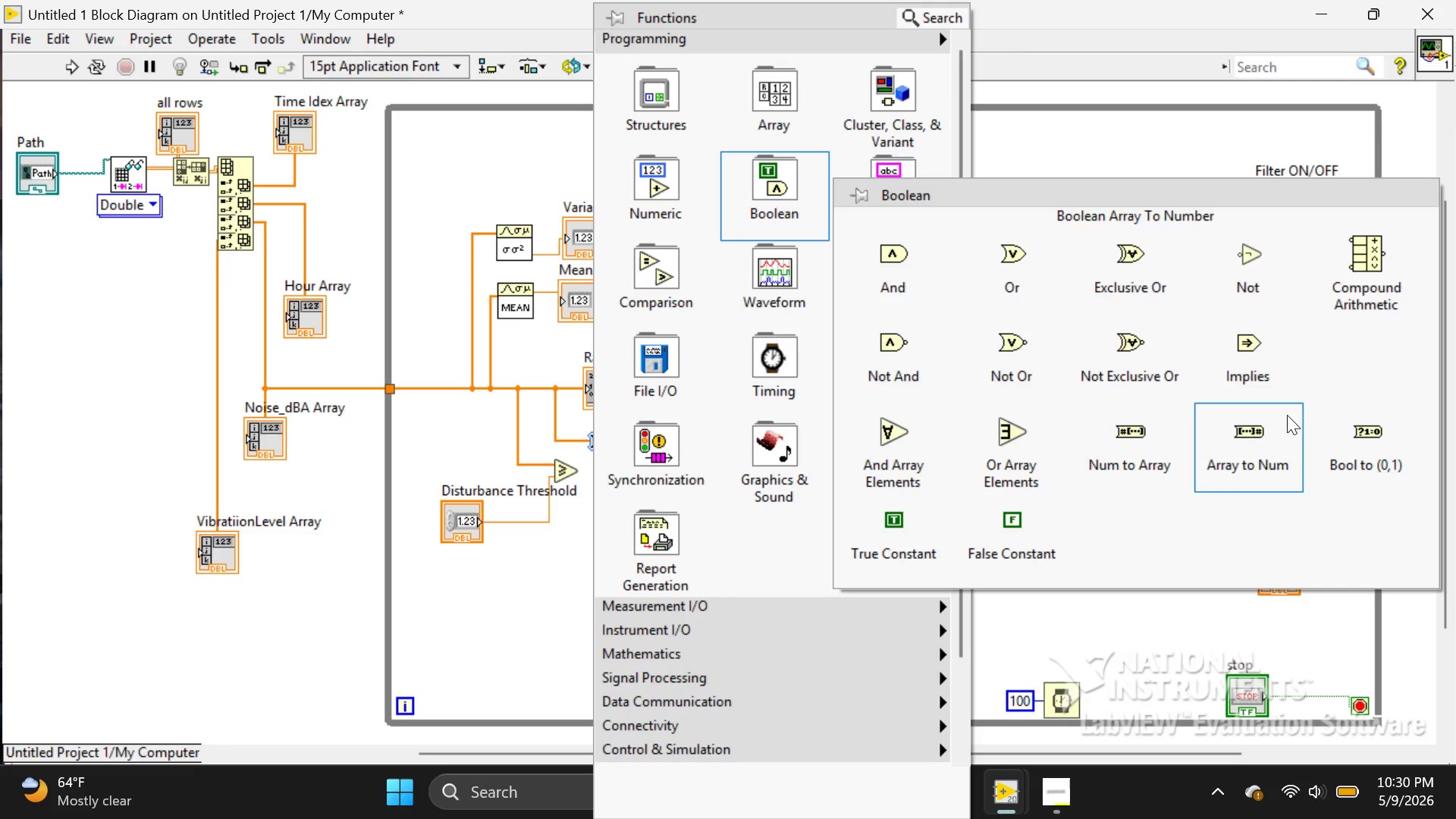 
left_click([1348, 437])
 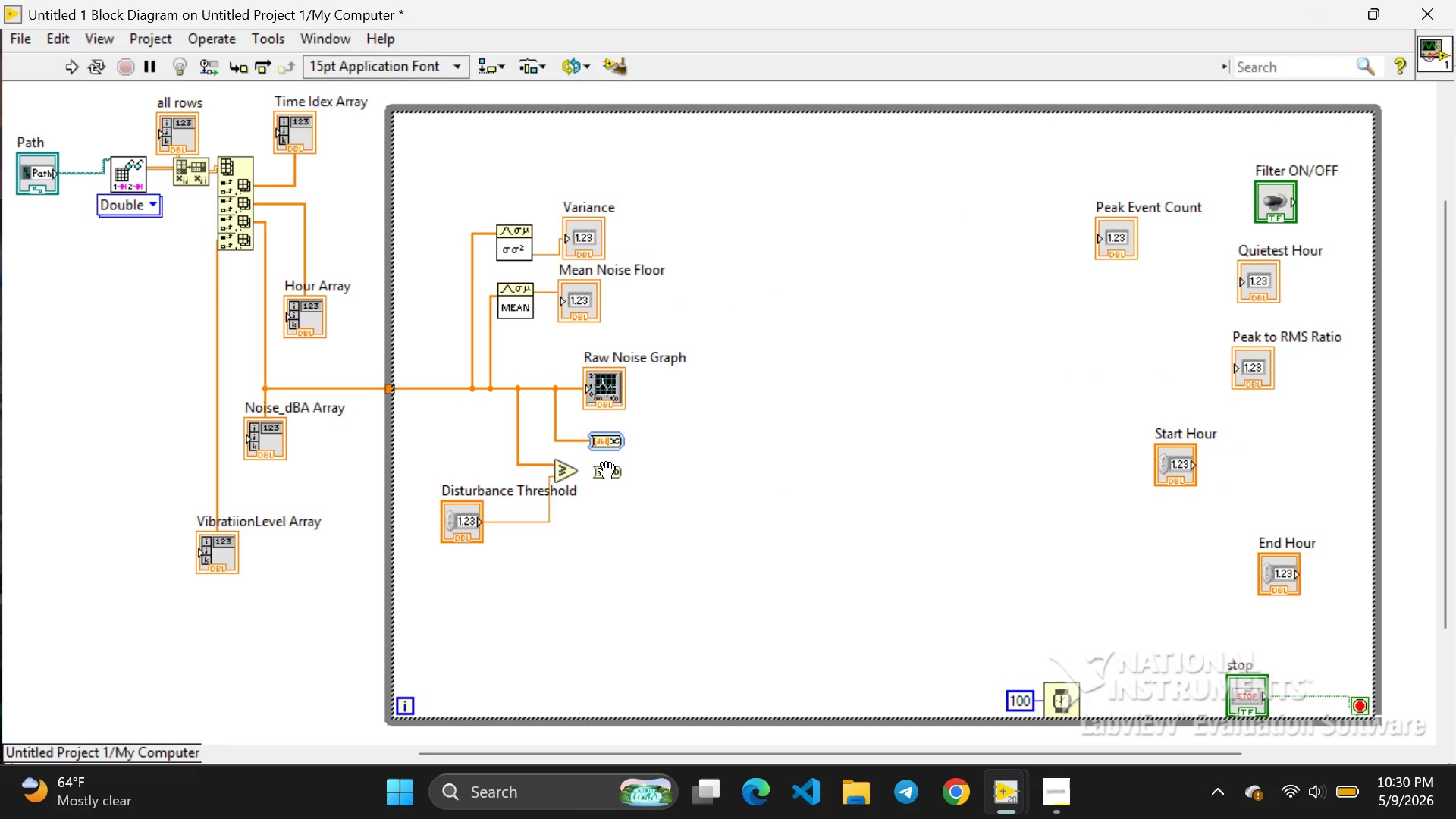 
left_click([607, 472])
 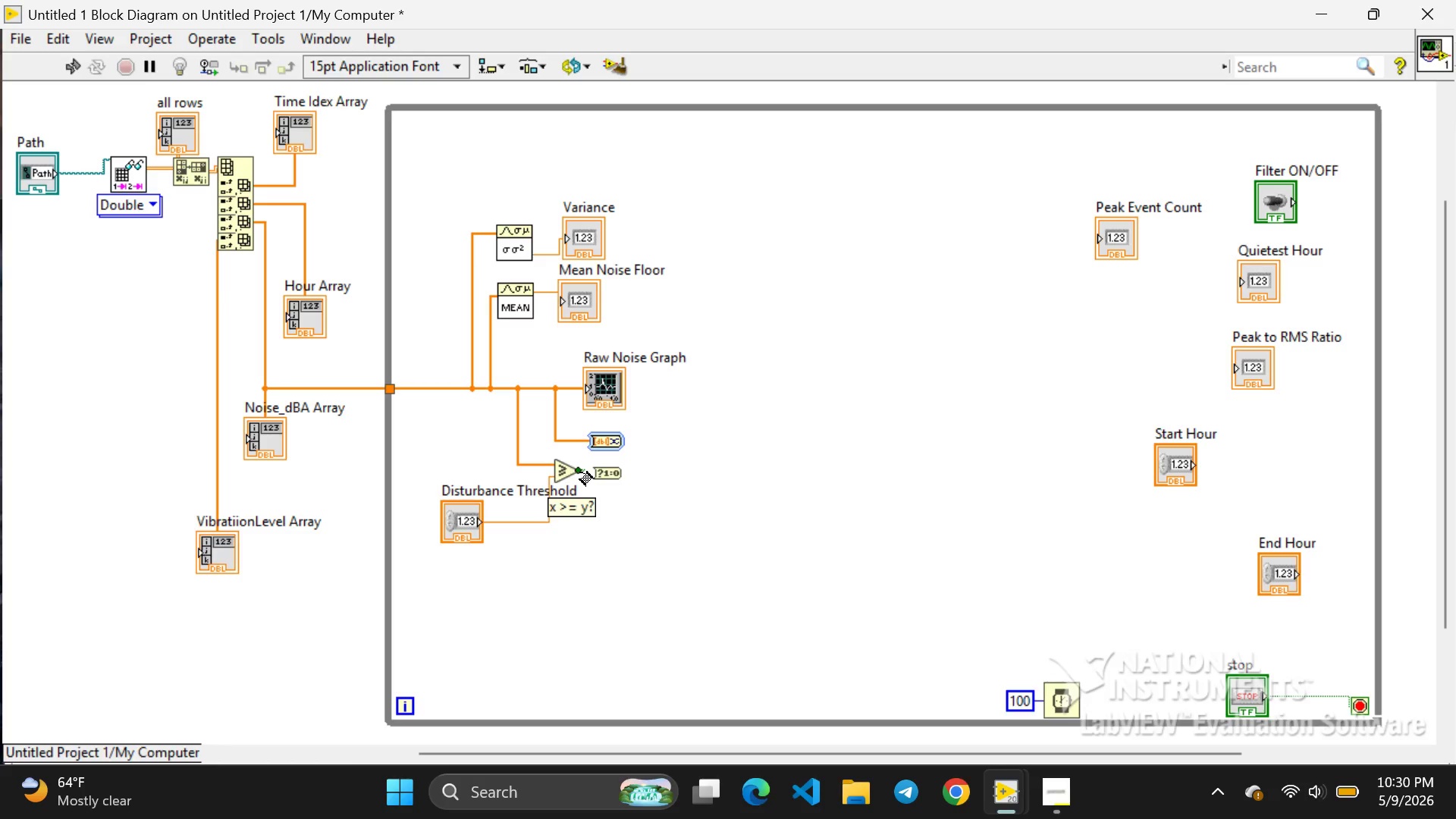 
left_click_drag(start_coordinate=[580, 472], to_coordinate=[595, 472])
 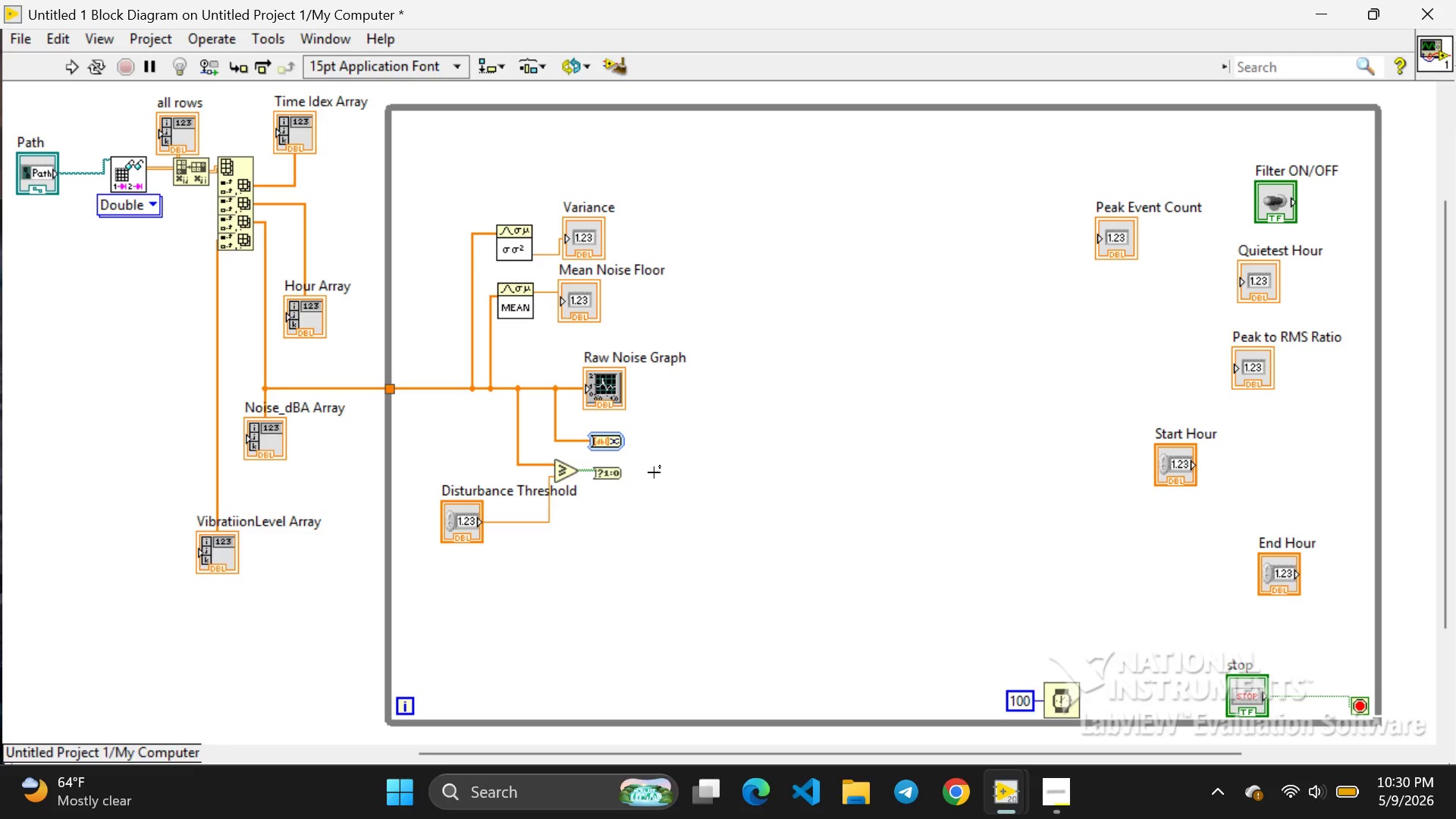 
right_click([654, 472])
 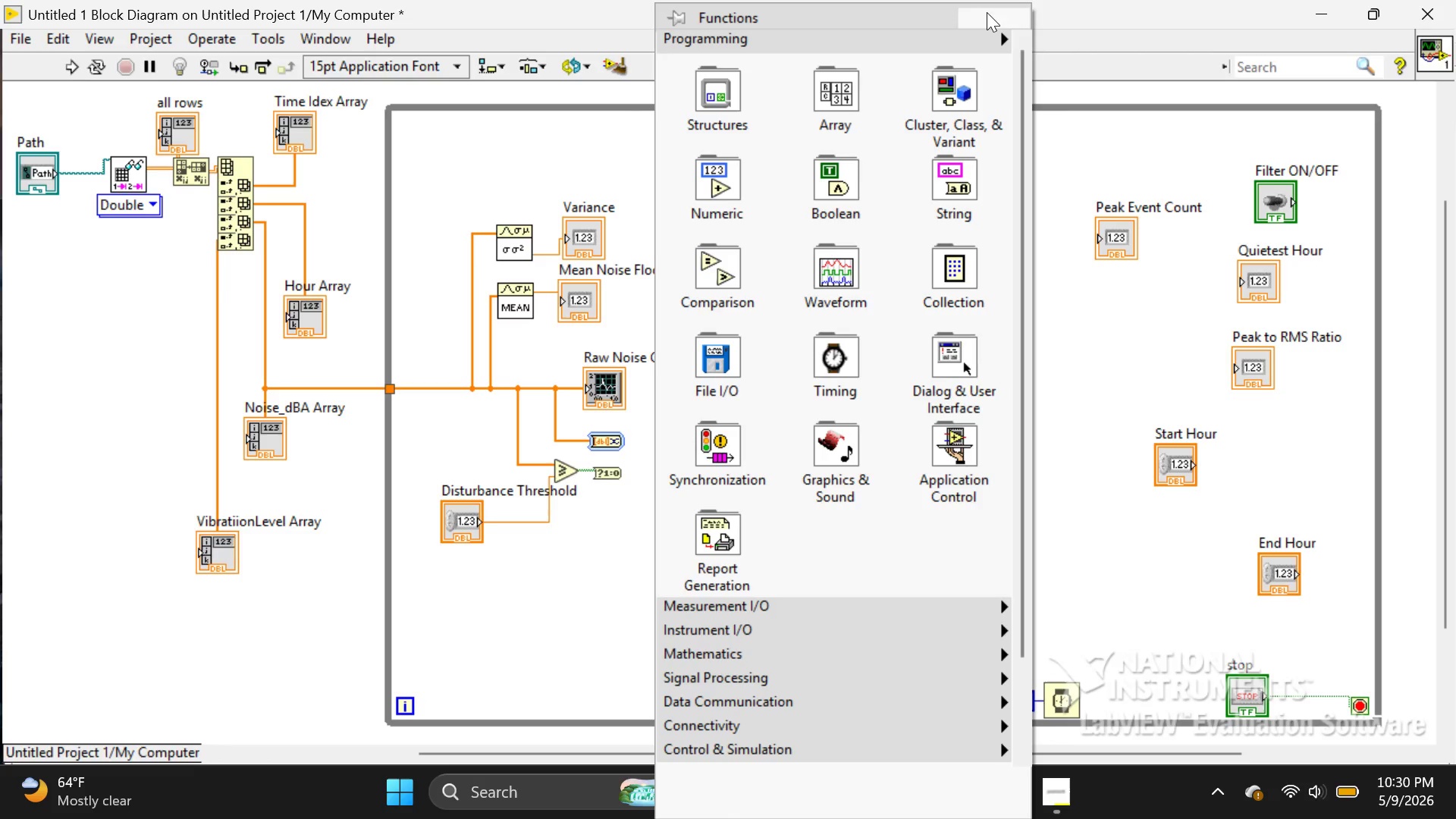 
left_click([987, 11])
 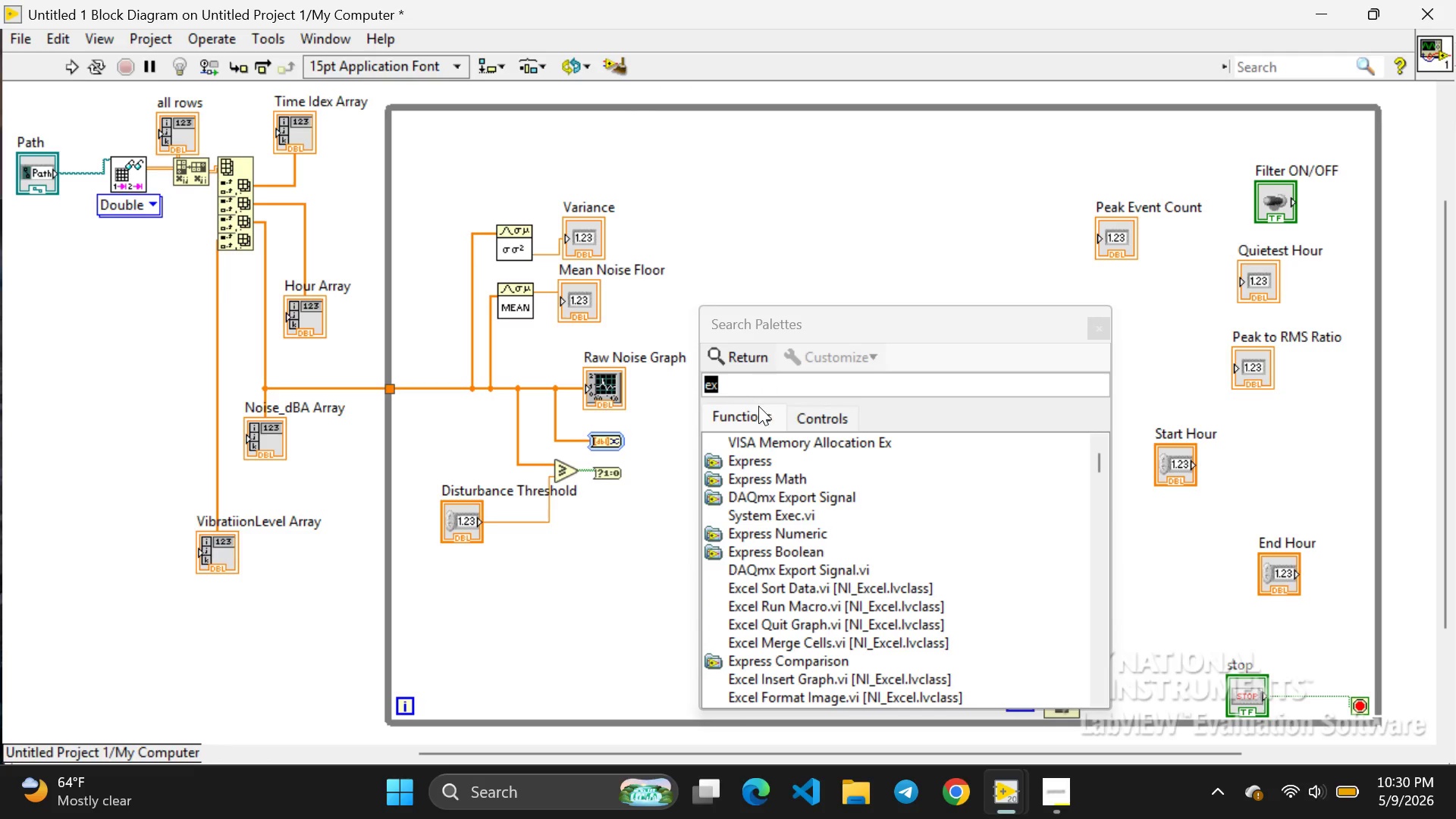 
left_click([744, 387])
 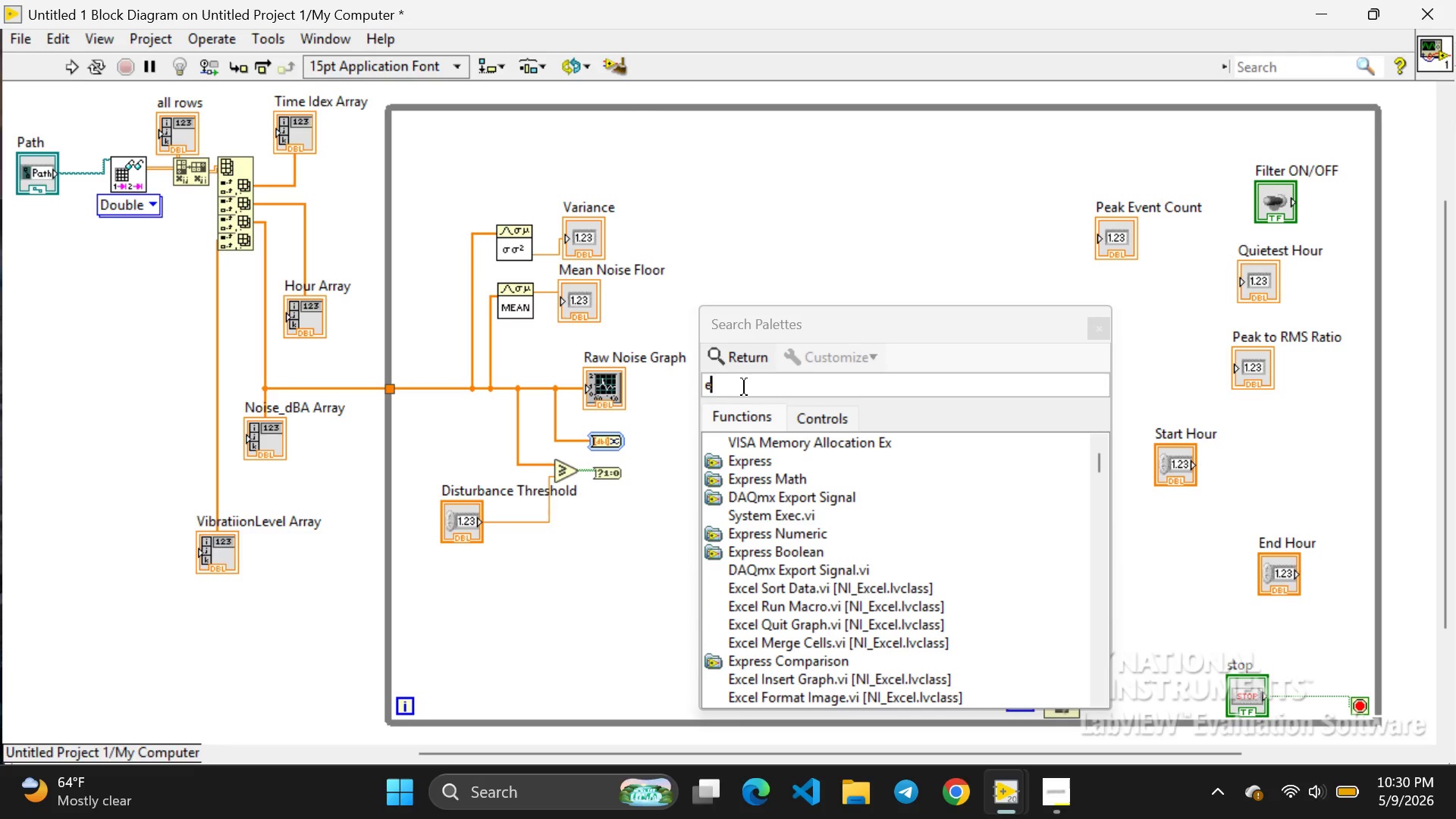 
key(Backspace)
key(Backspace)
type(Add)
 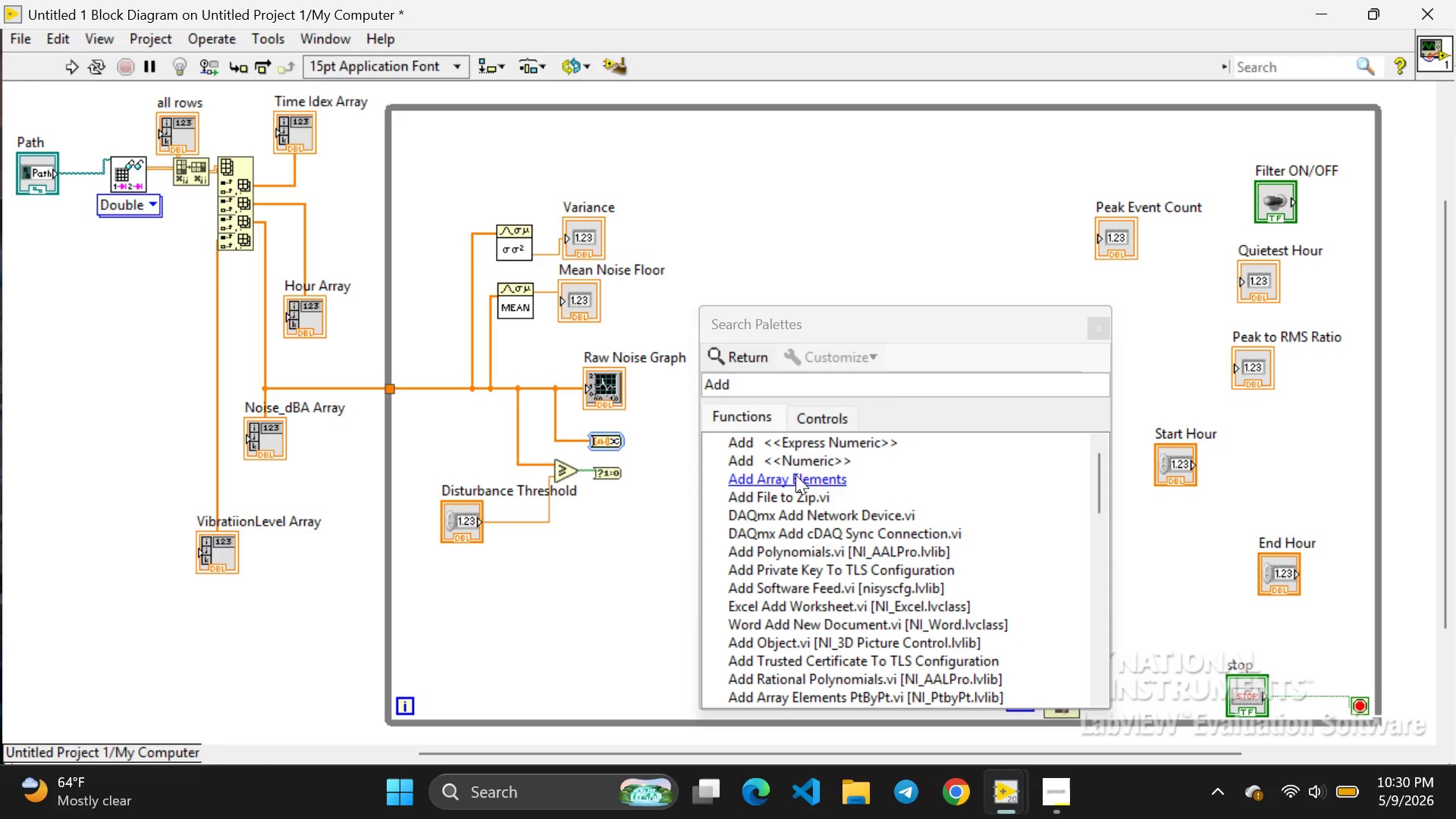 
left_click([795, 475])
 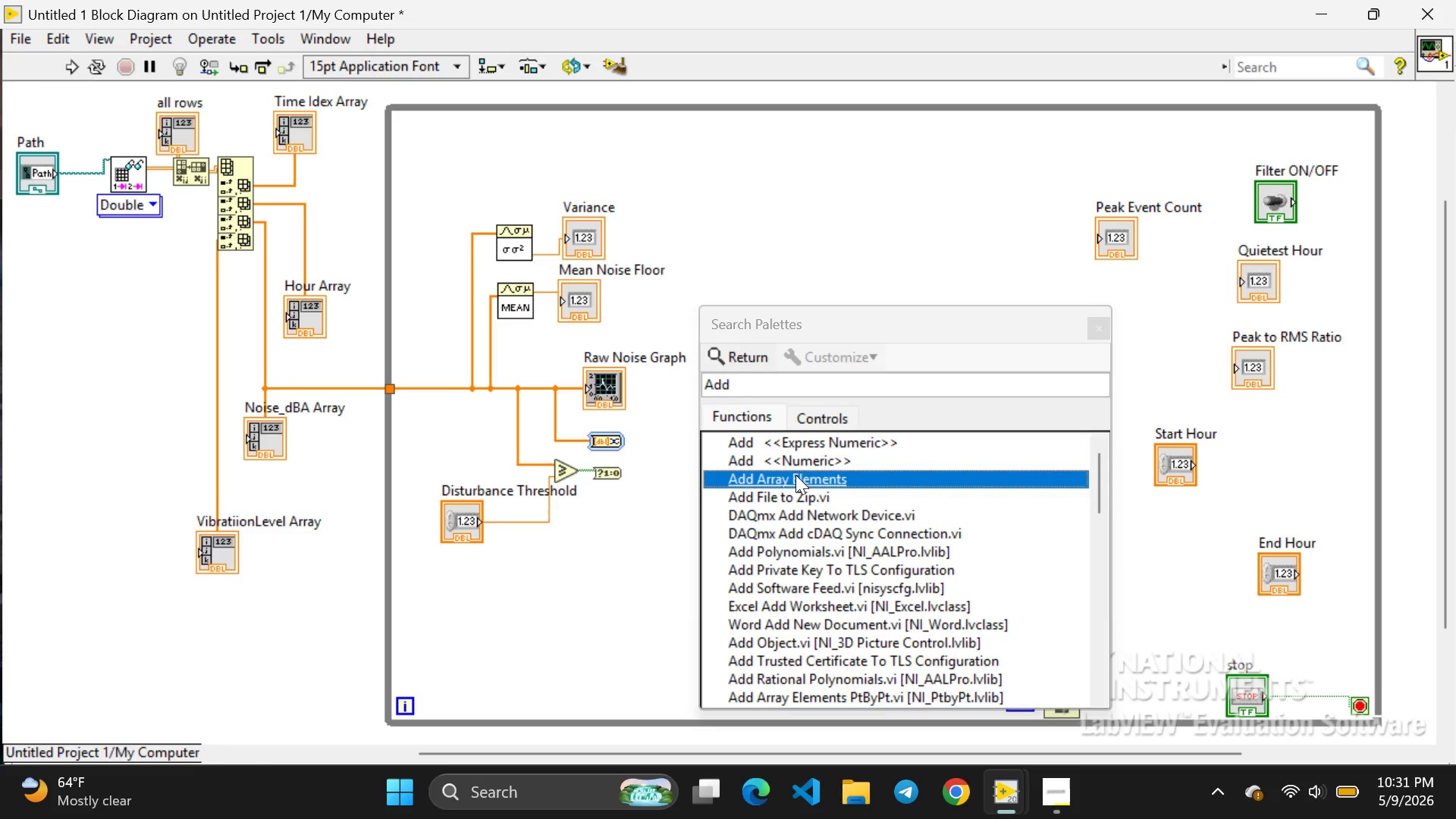 
double_click([795, 475])
 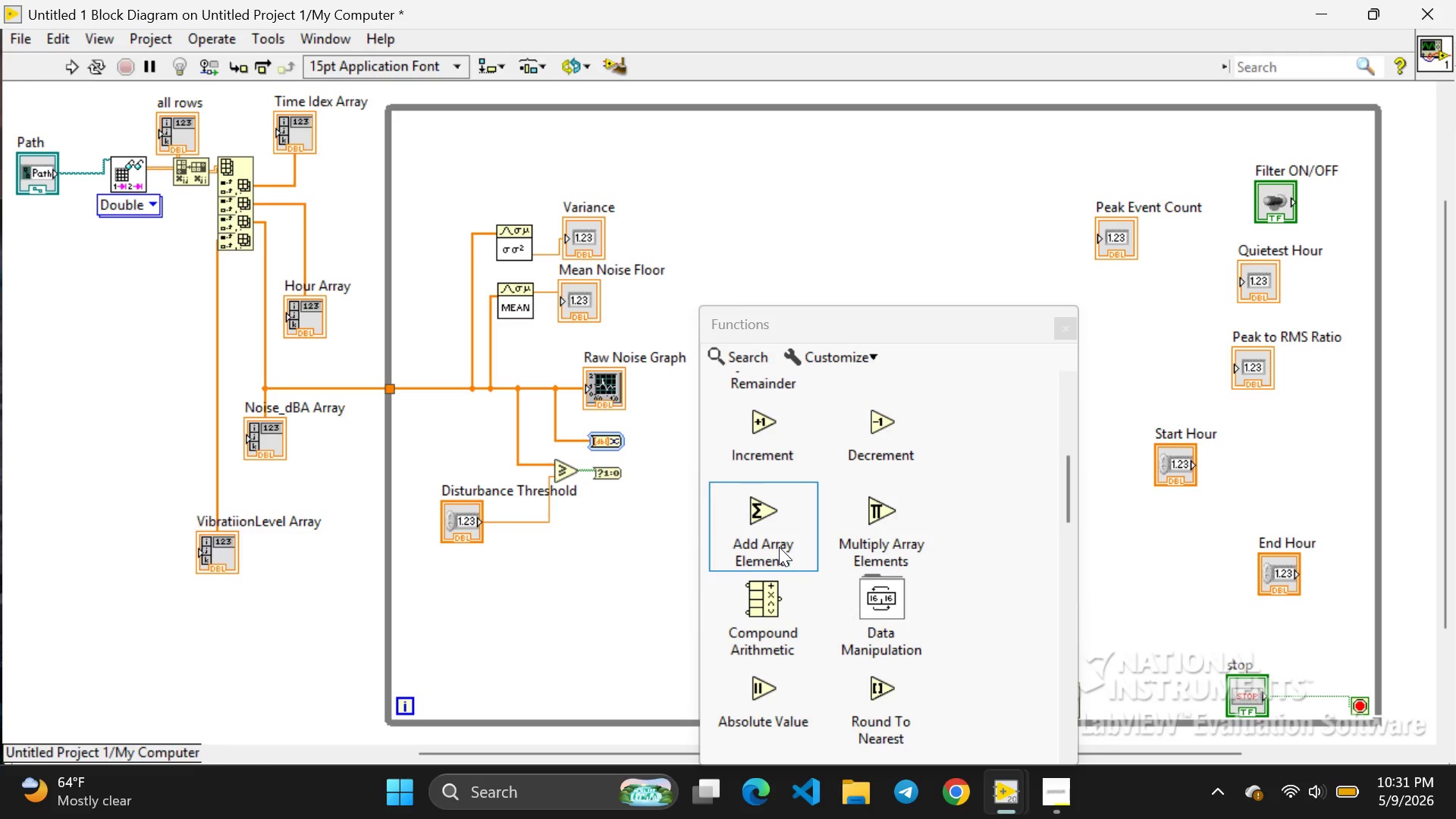 
left_click([779, 547])
 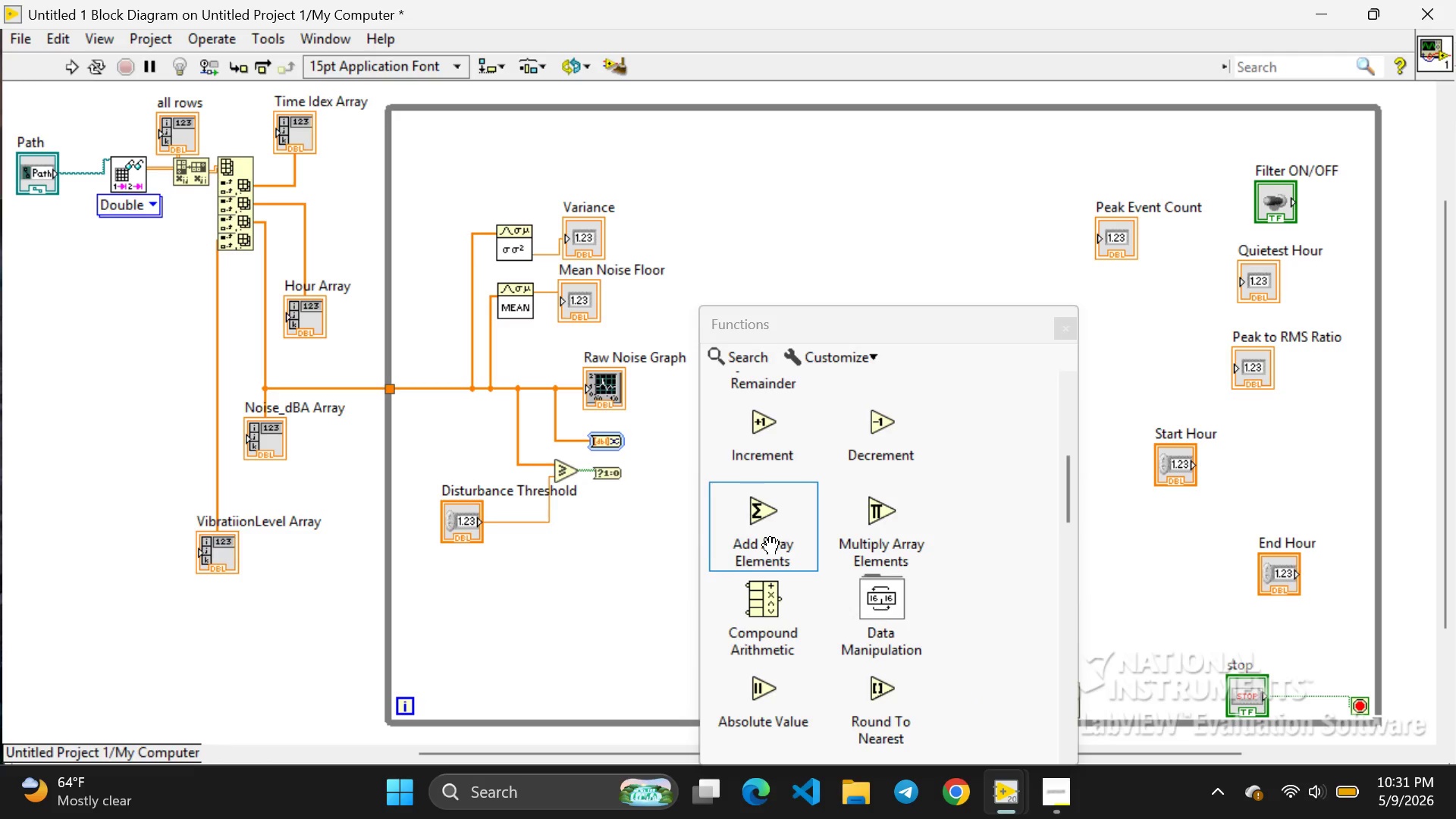 
left_click_drag(start_coordinate=[779, 547], to_coordinate=[645, 544])
 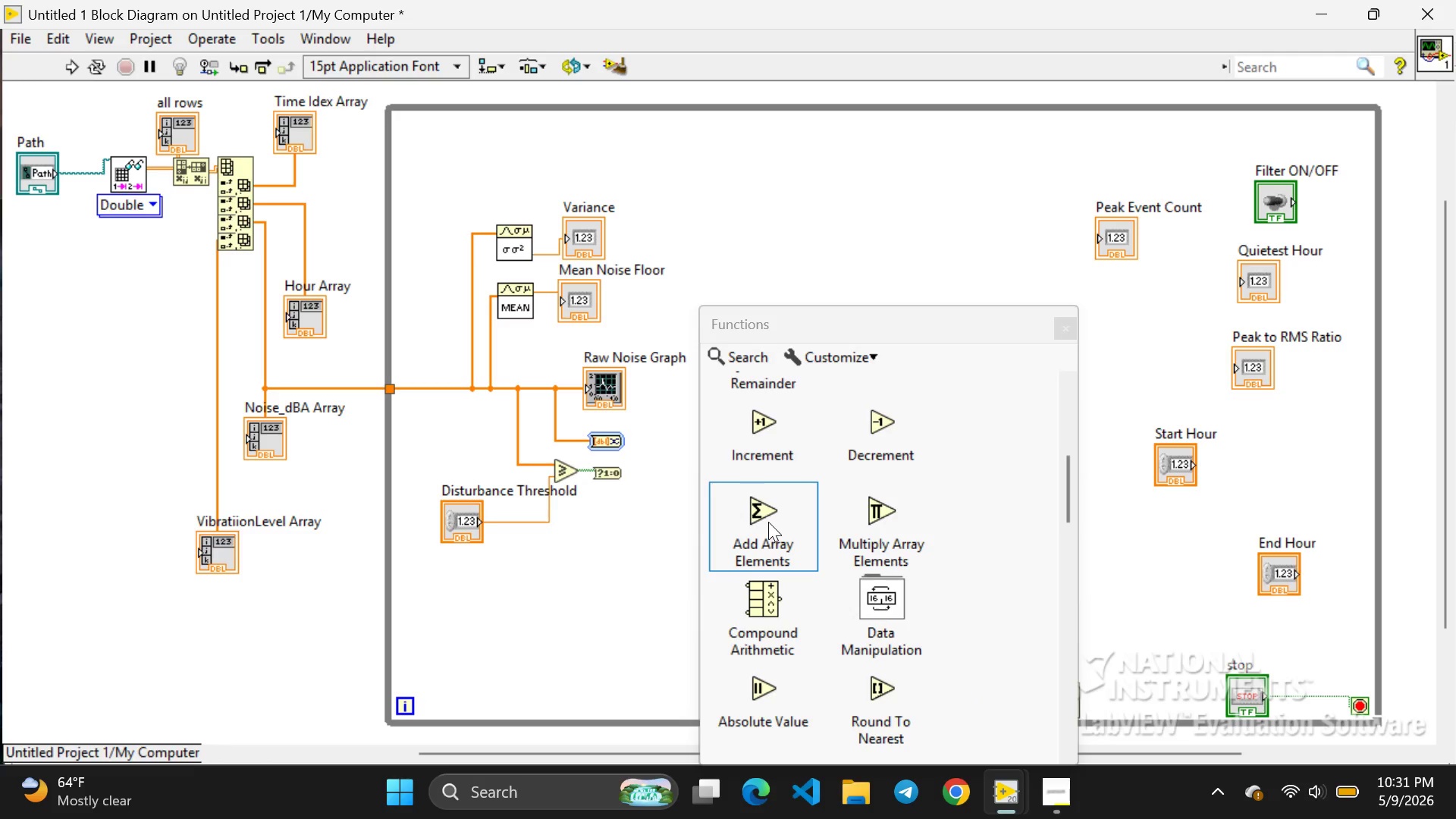 
left_click([768, 522])
 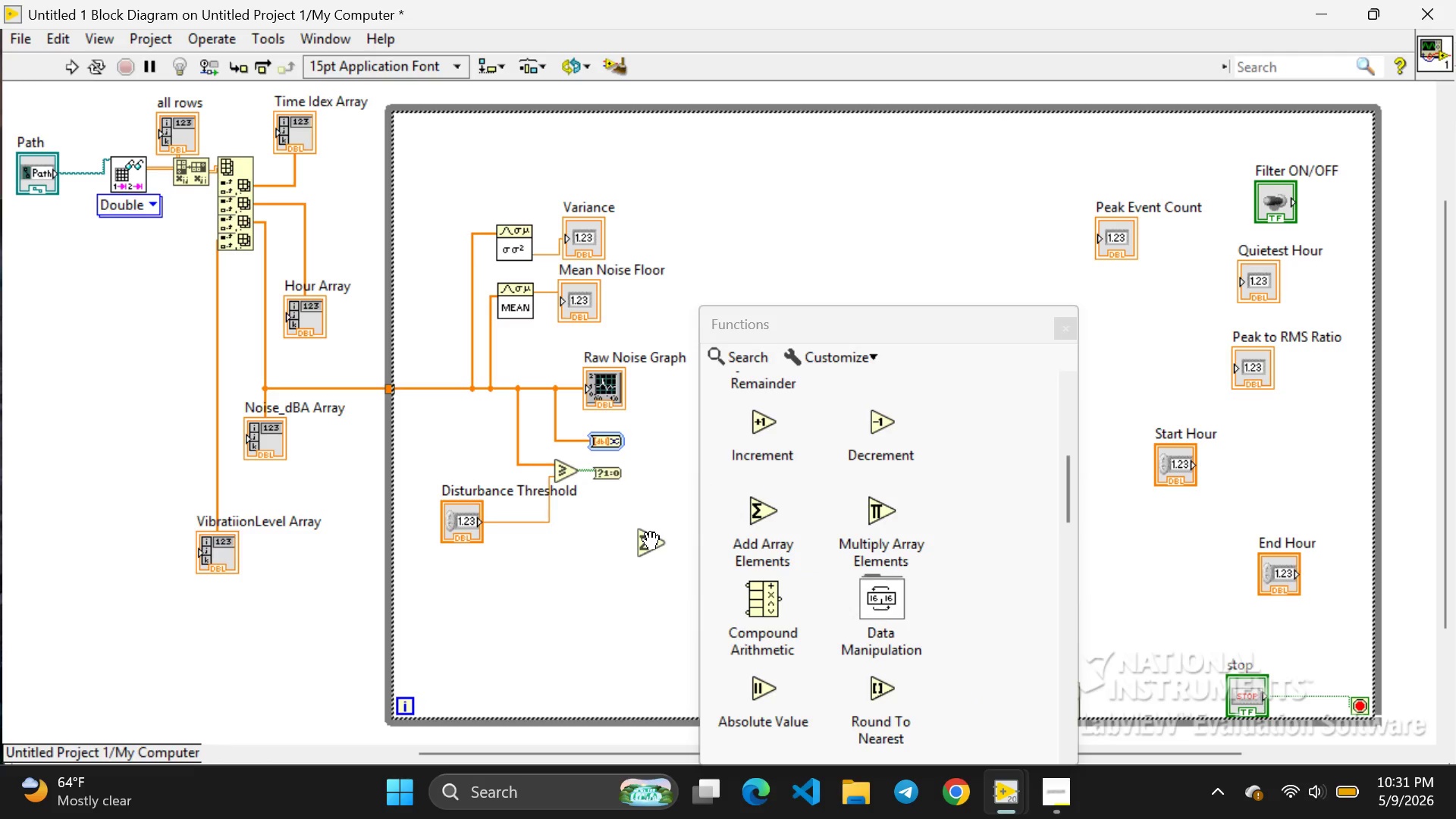 
left_click([651, 541])
 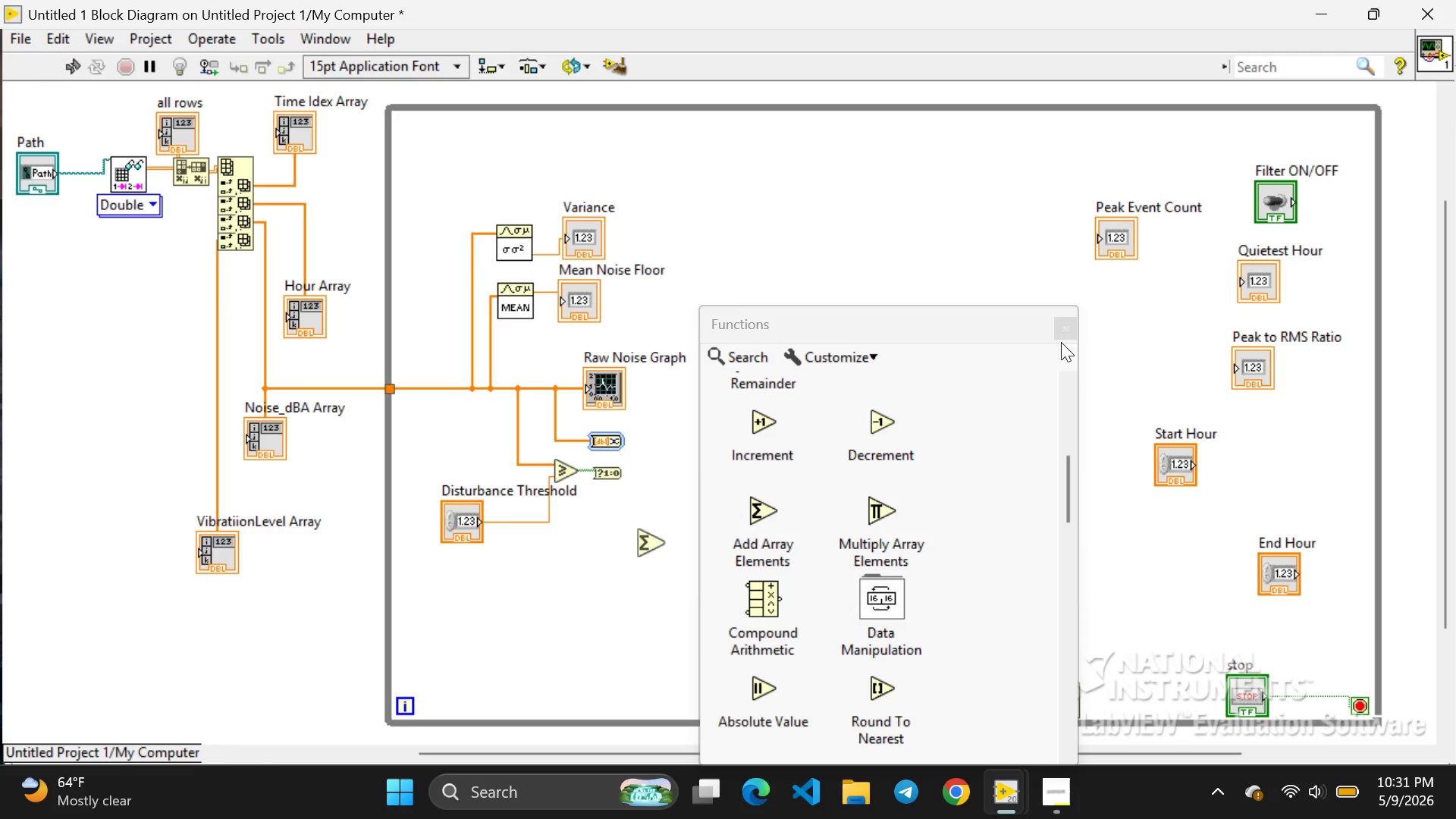 
left_click([1059, 334])
 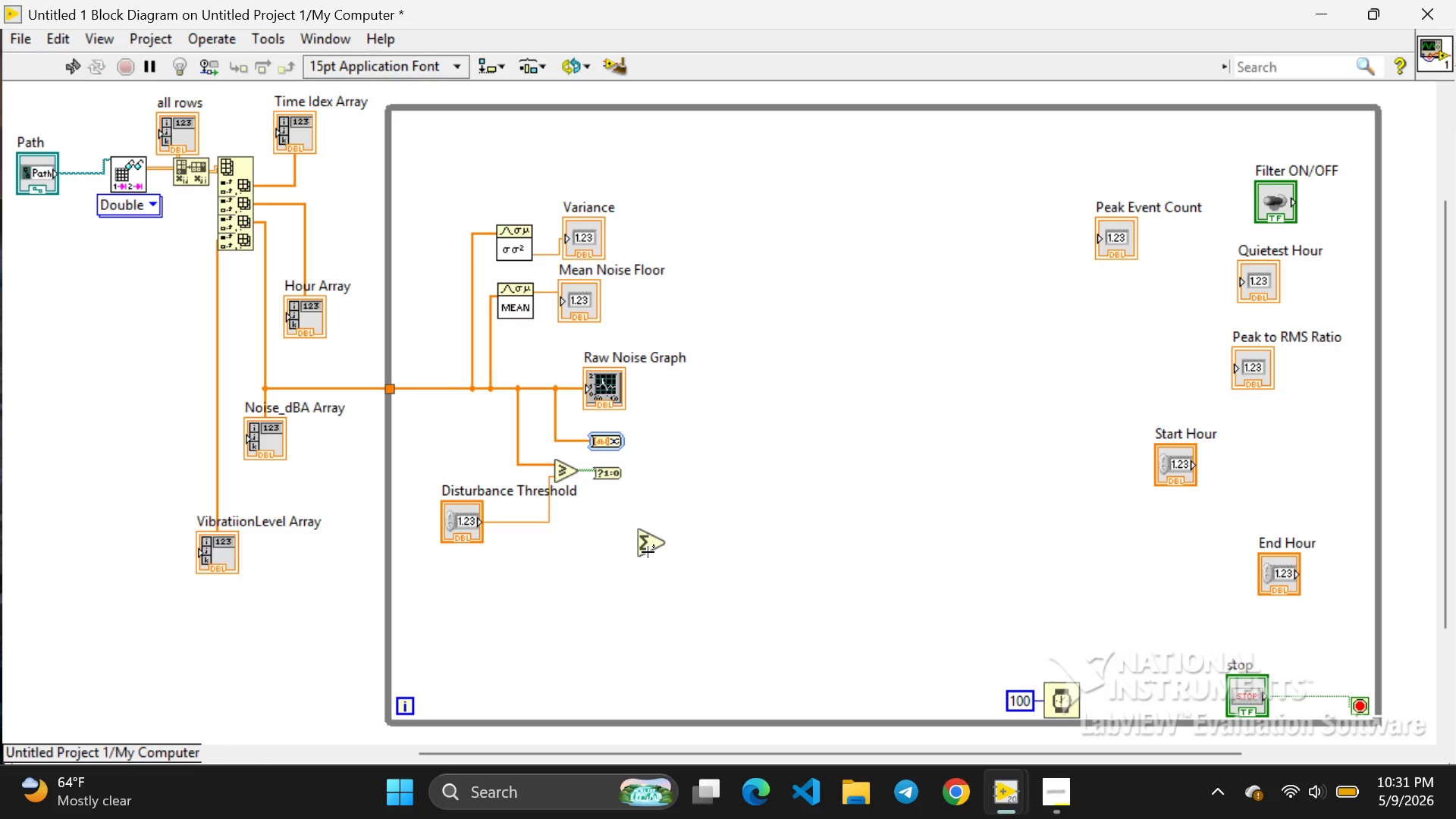 
left_click_drag(start_coordinate=[648, 552], to_coordinate=[649, 490])
 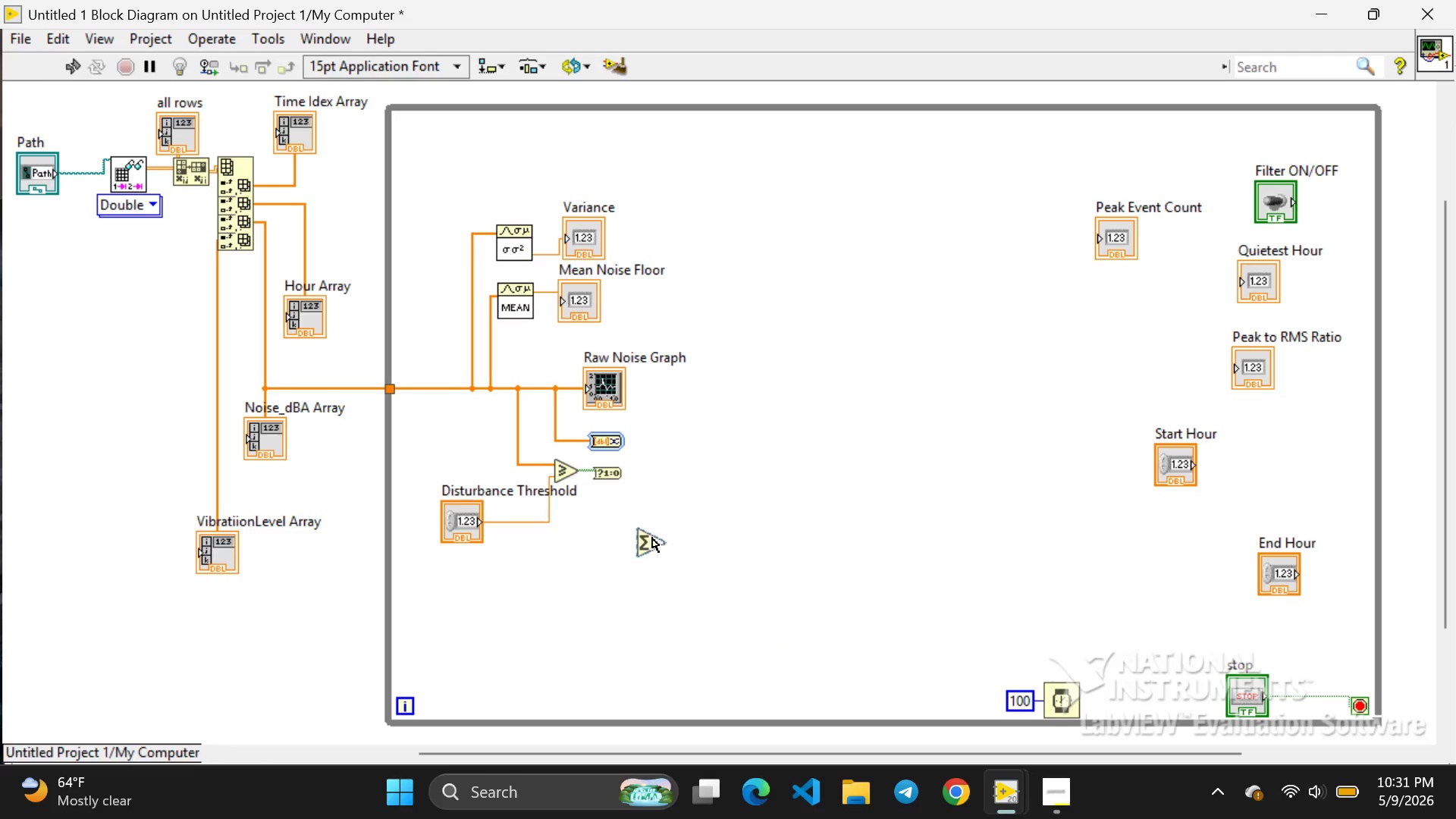 
left_click_drag(start_coordinate=[648, 536], to_coordinate=[656, 470])
 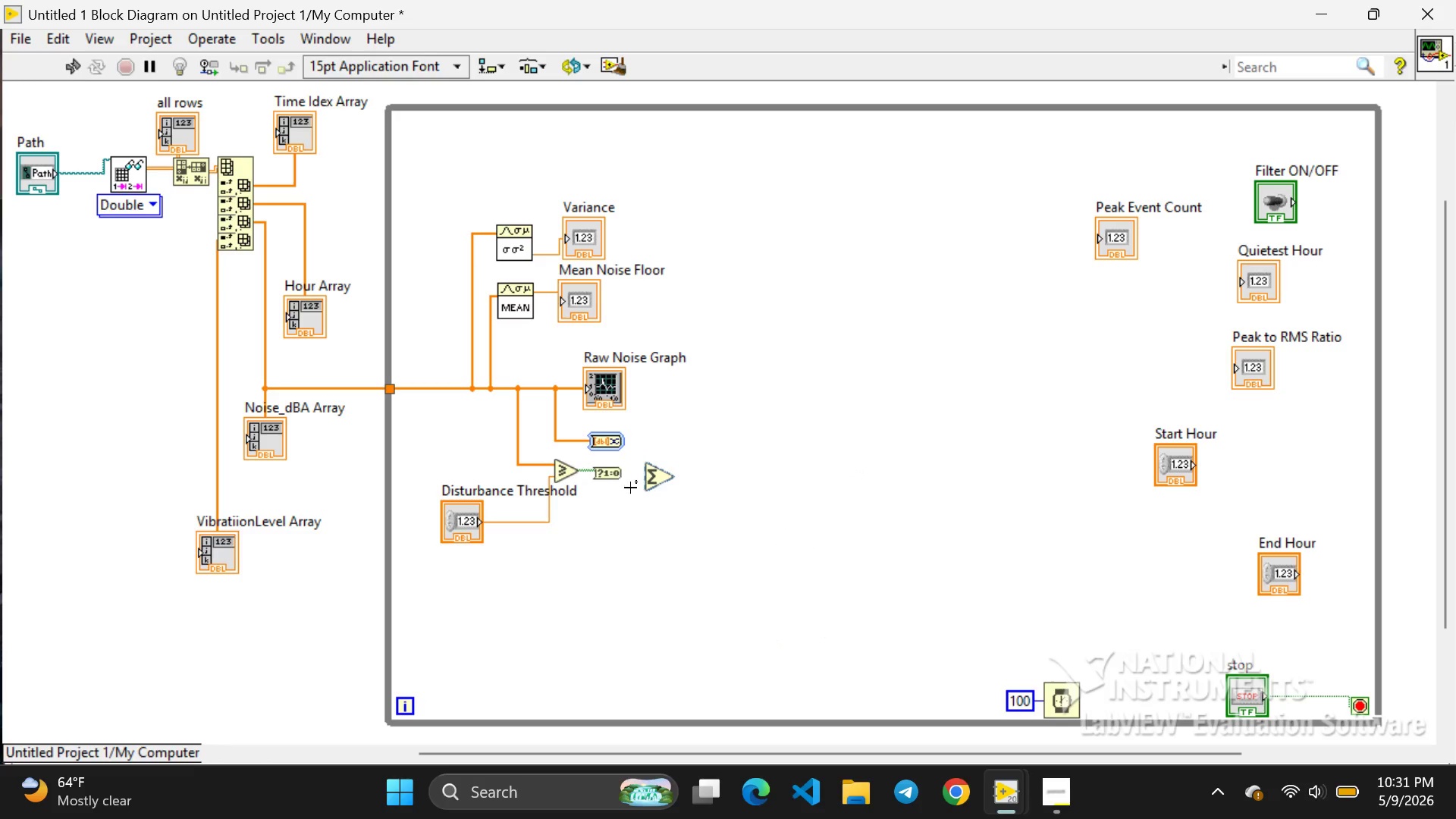 
left_click([633, 493])
 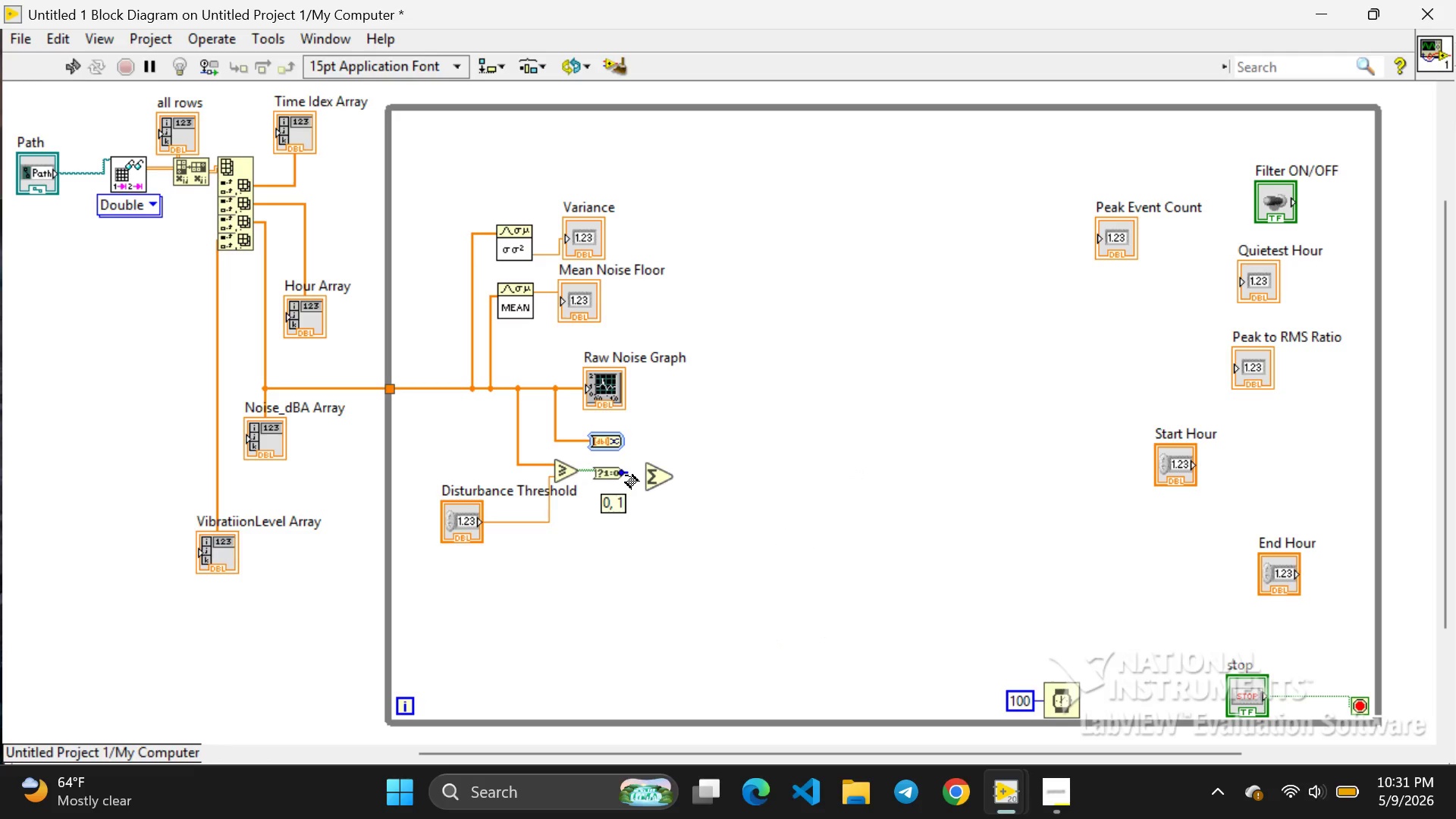 
left_click_drag(start_coordinate=[626, 475], to_coordinate=[645, 477])
 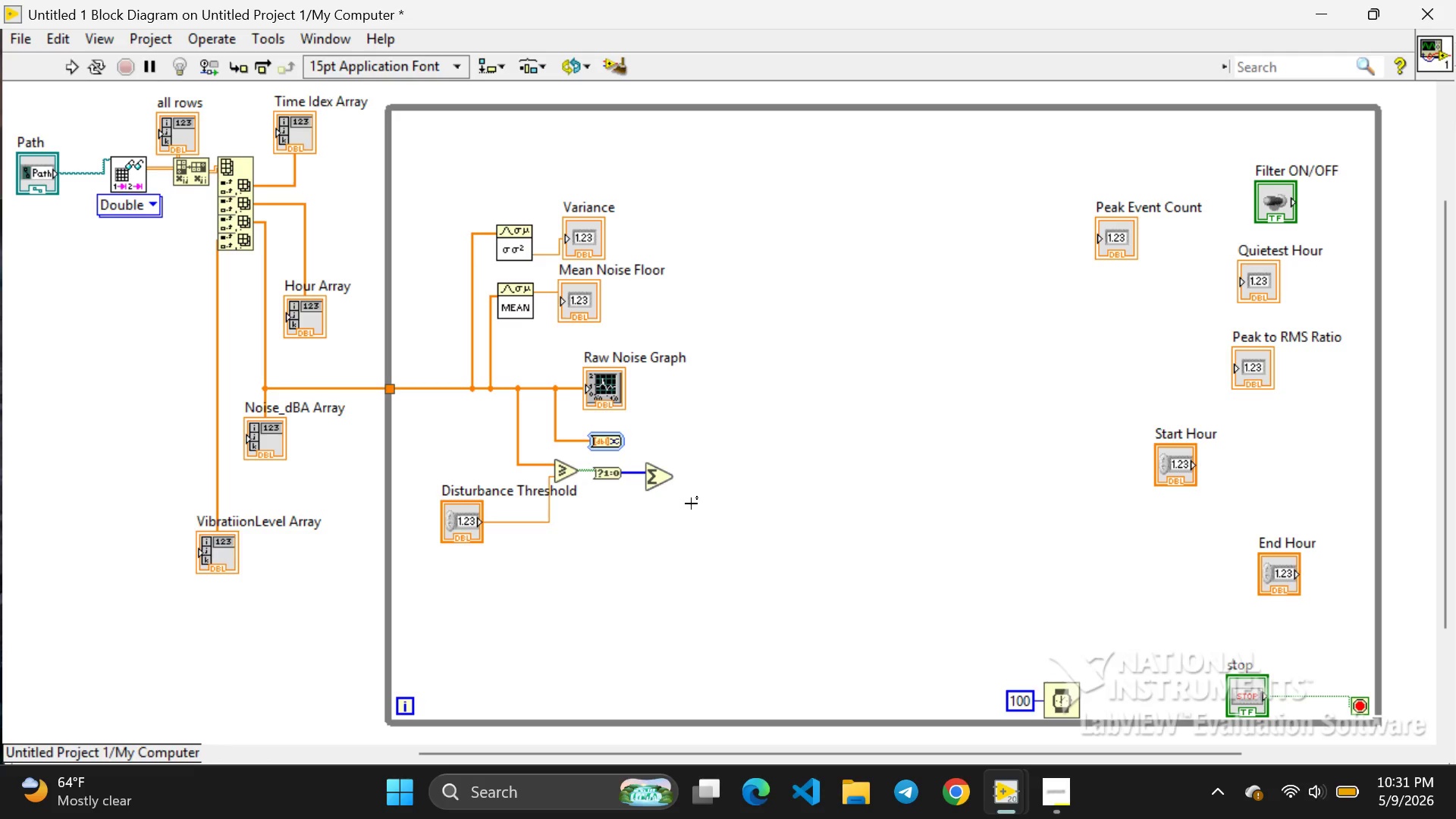 
wait(12.5)
 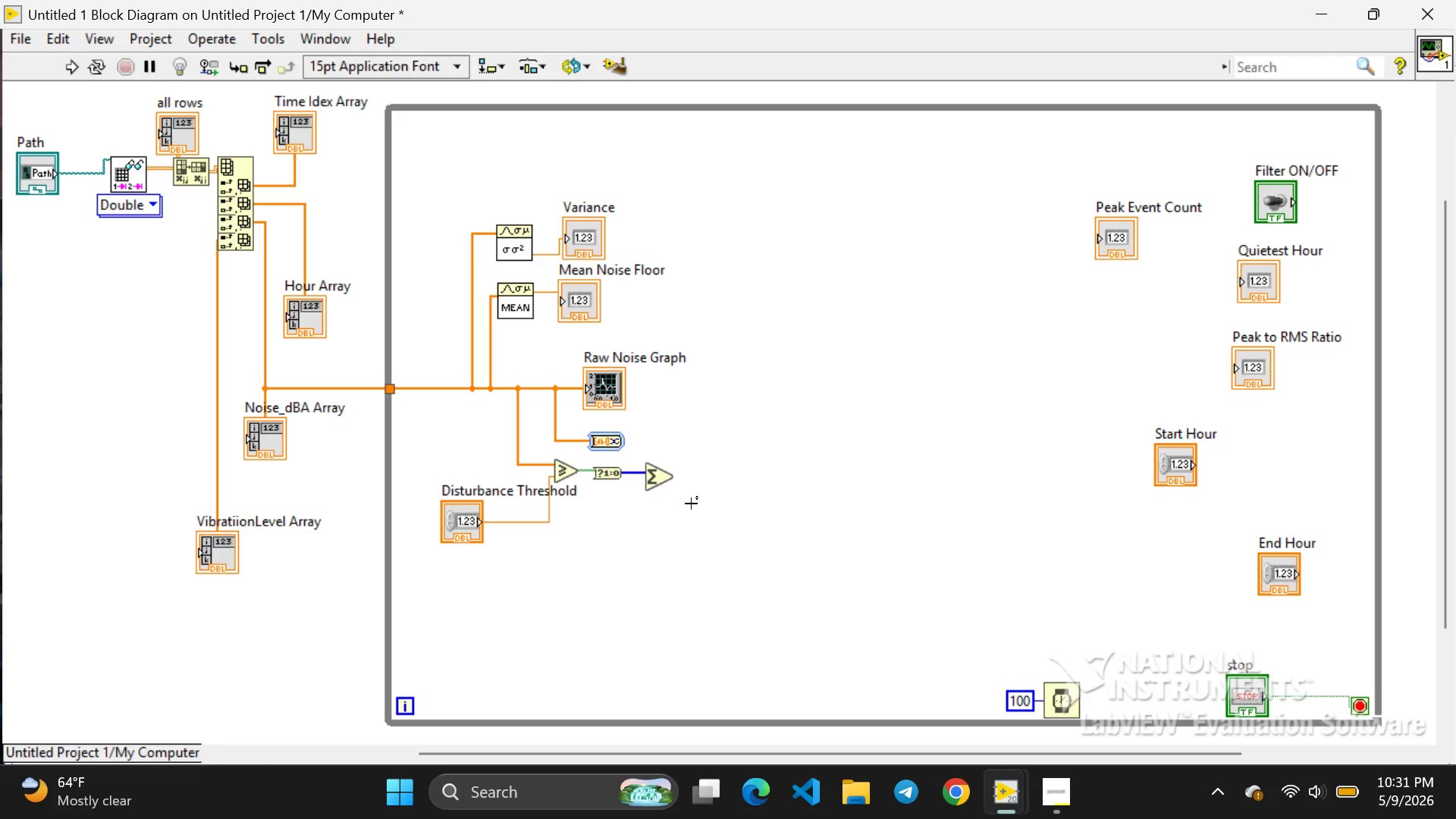 
left_click([1108, 251])
 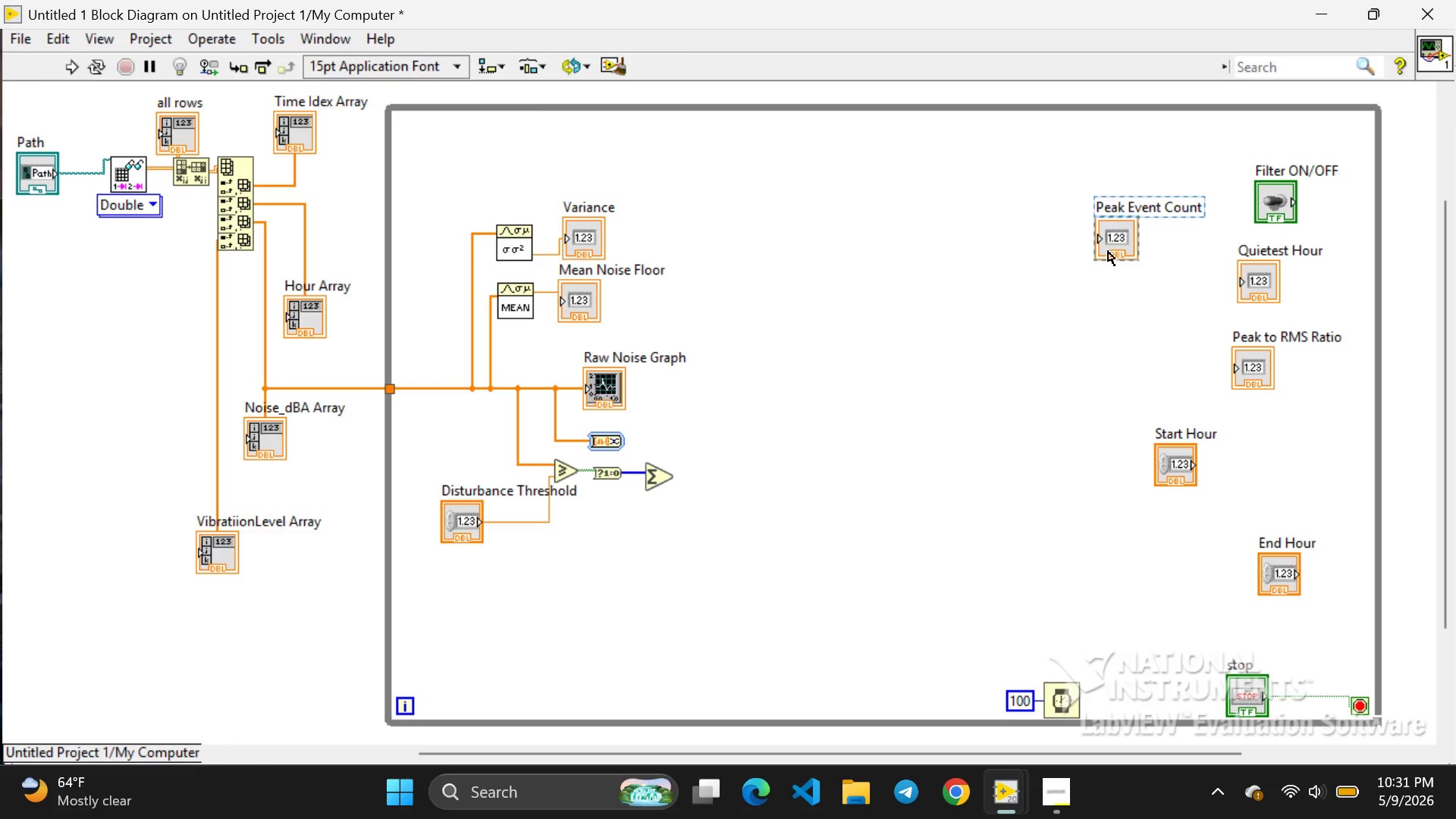 
left_click_drag(start_coordinate=[1108, 251], to_coordinate=[714, 488])
 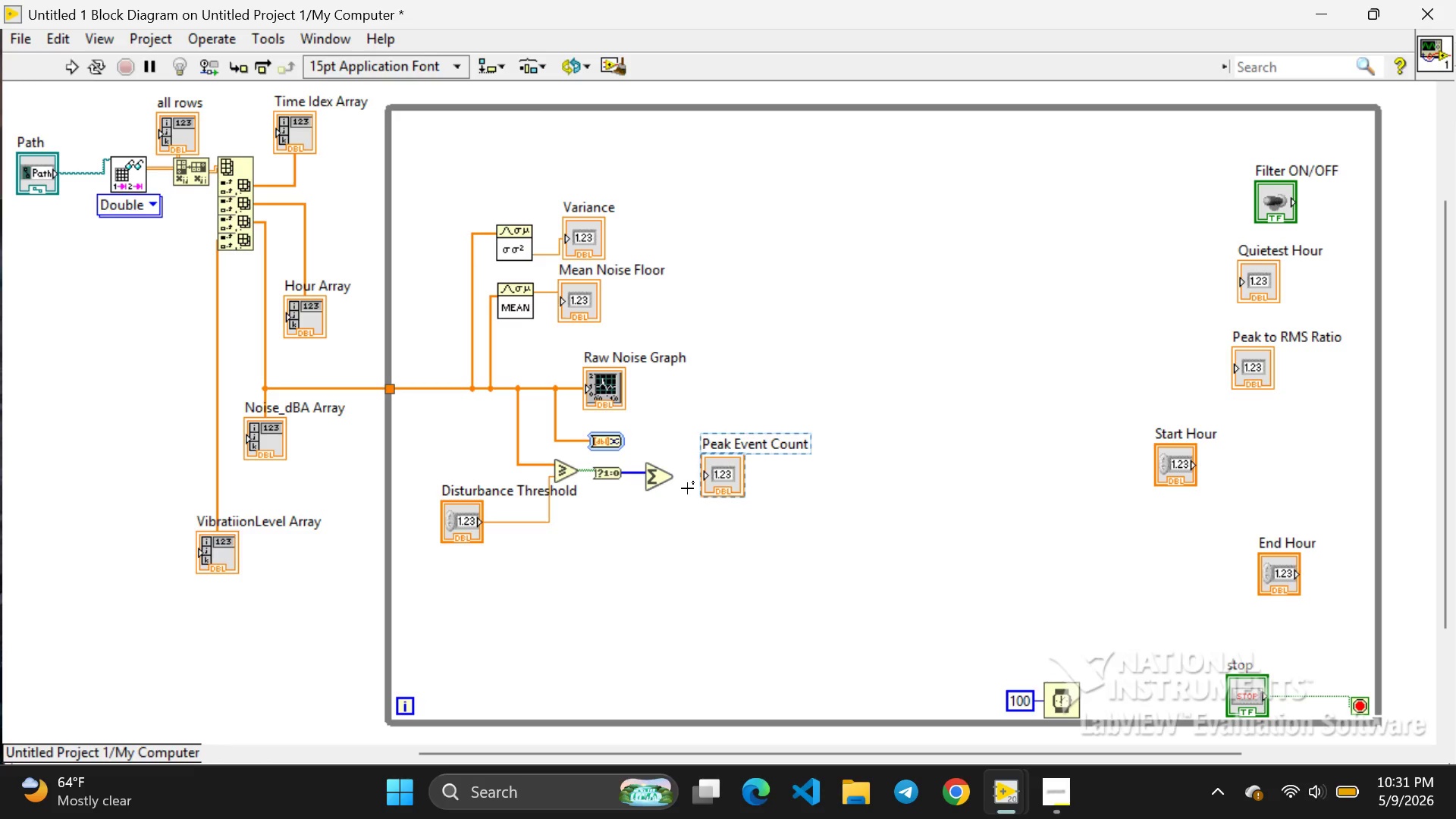 
left_click([687, 488])
 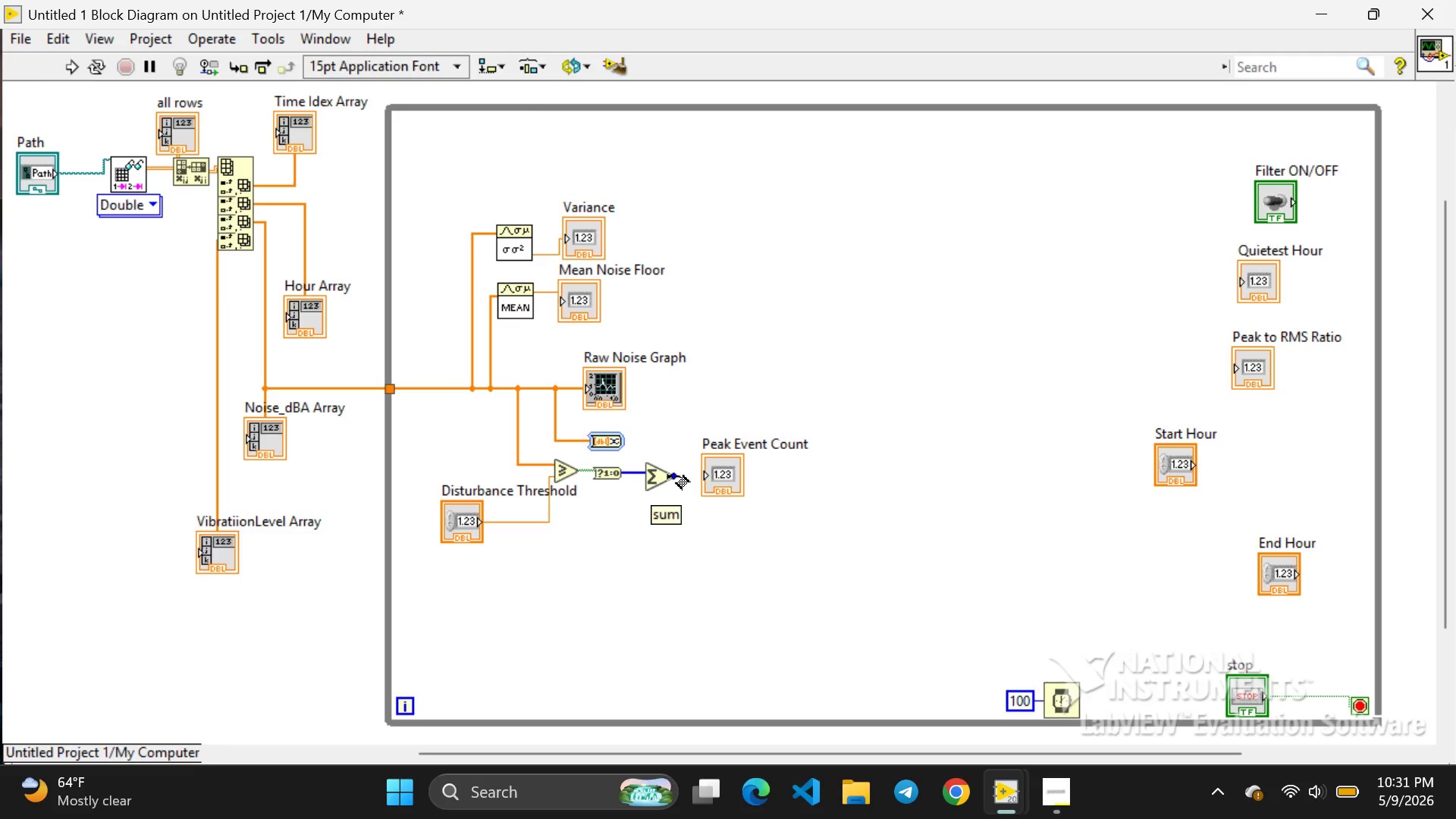 
left_click_drag(start_coordinate=[676, 476], to_coordinate=[700, 476])
 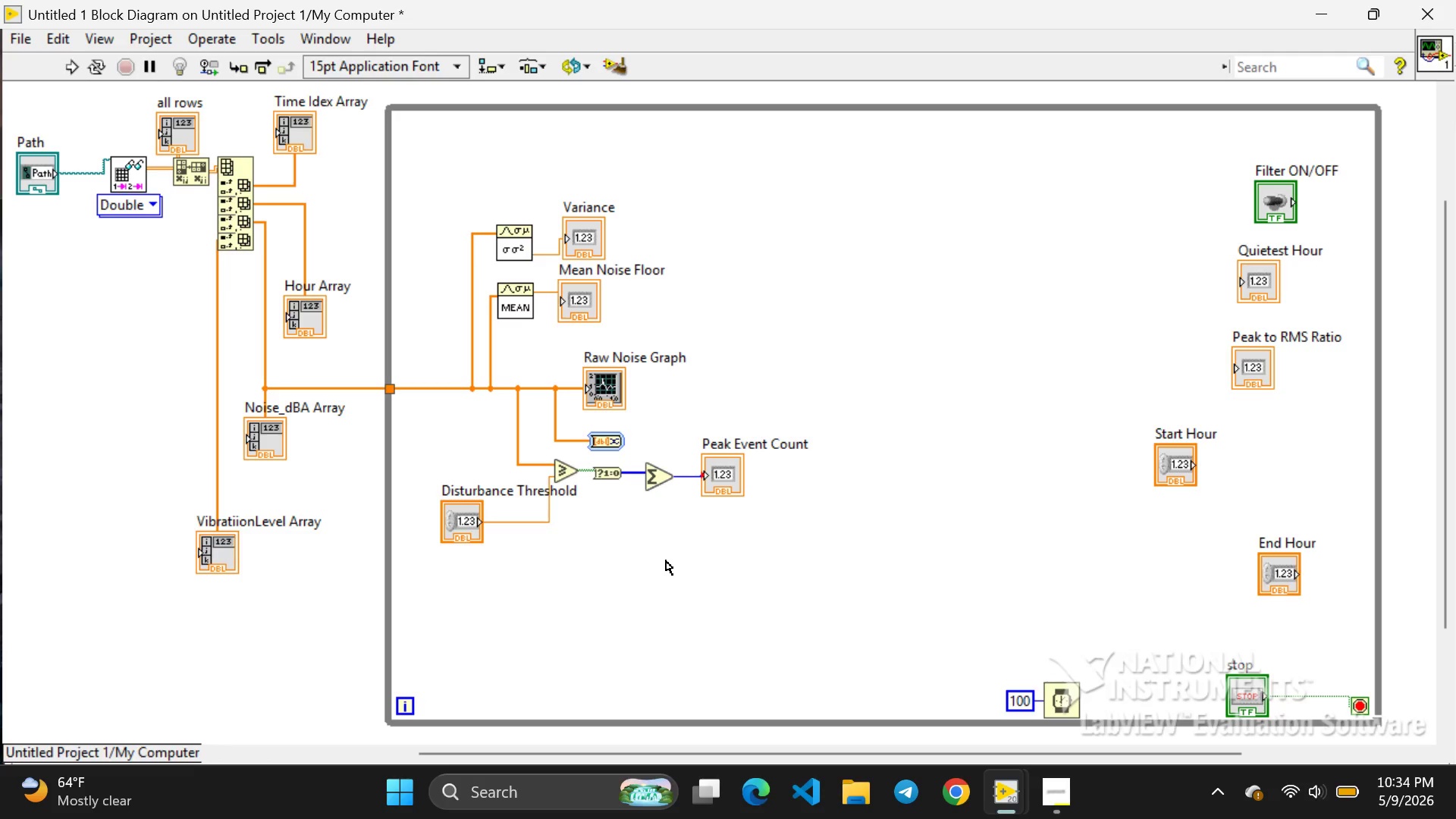 
wait(152.27)
 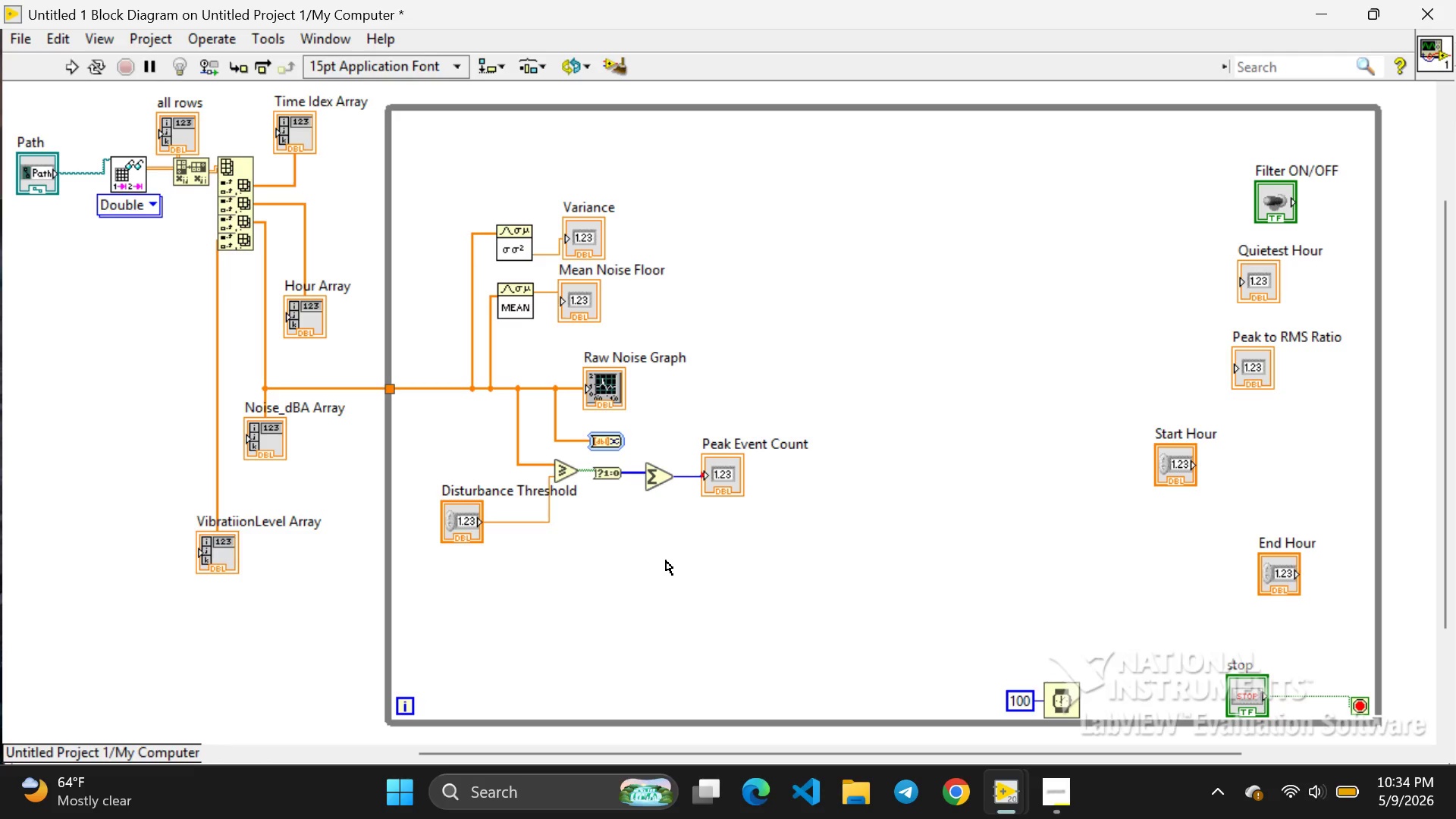 
left_click([1196, 673])
 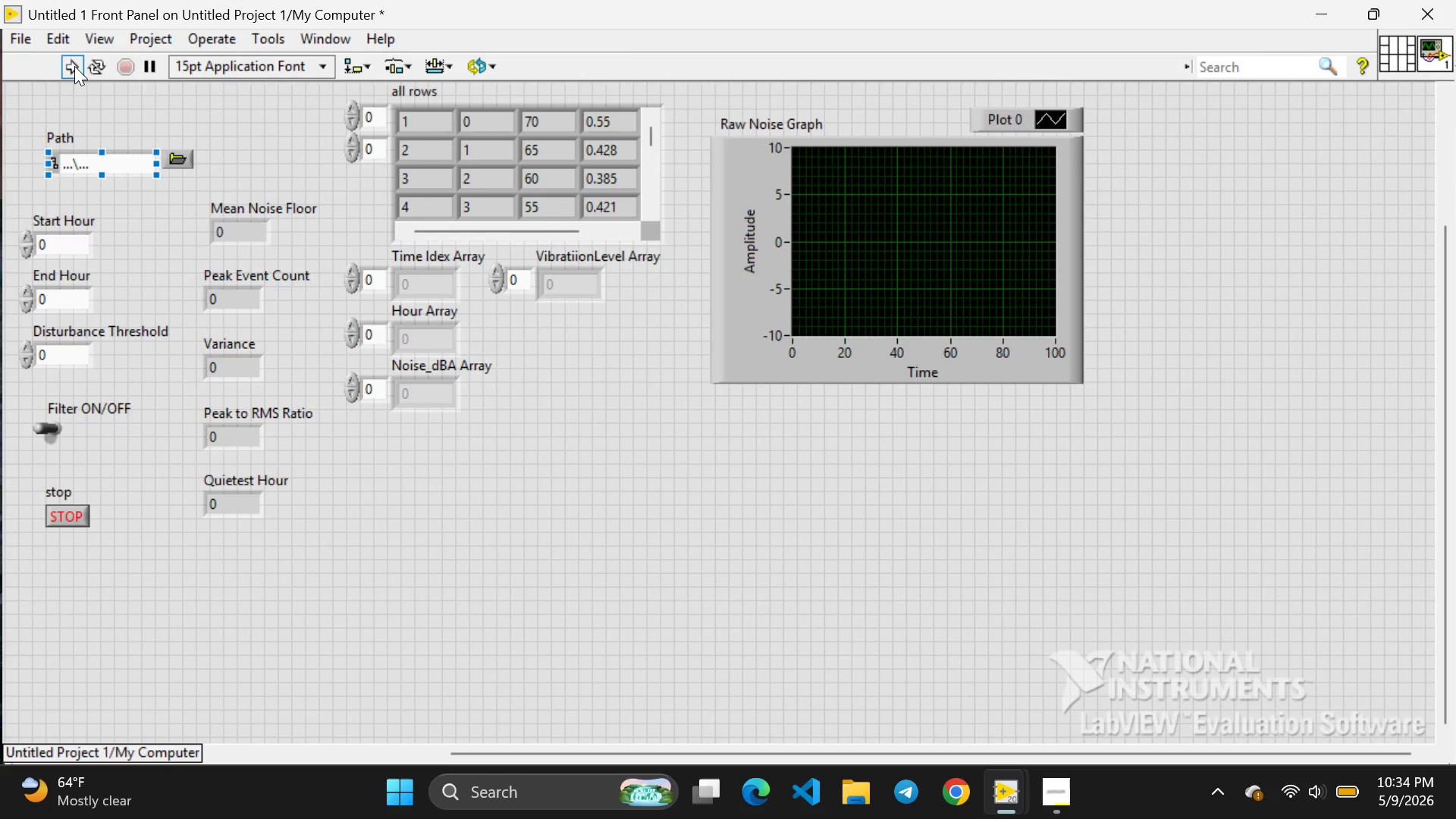 
left_click([76, 68])
 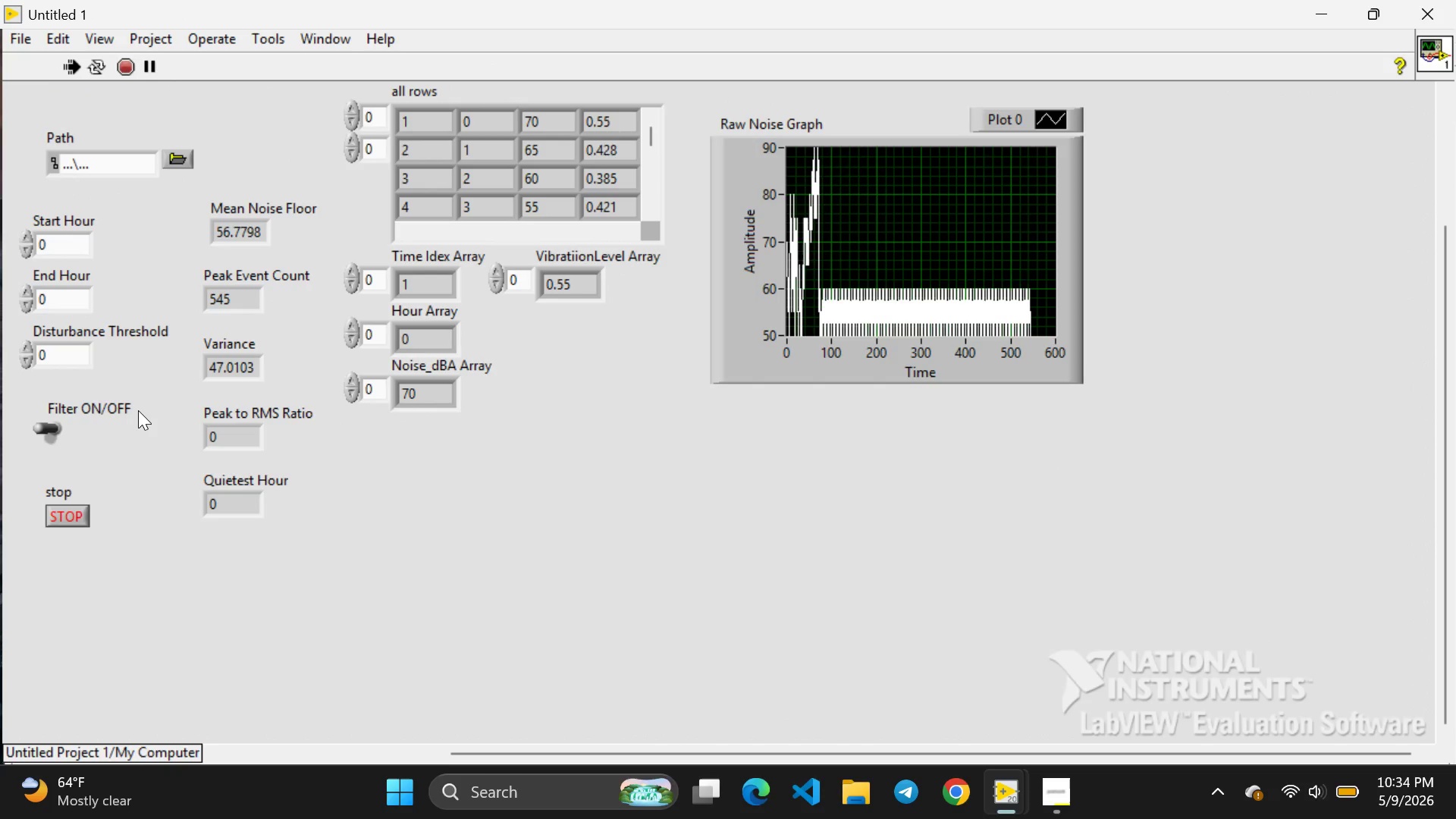 
wait(11.56)
 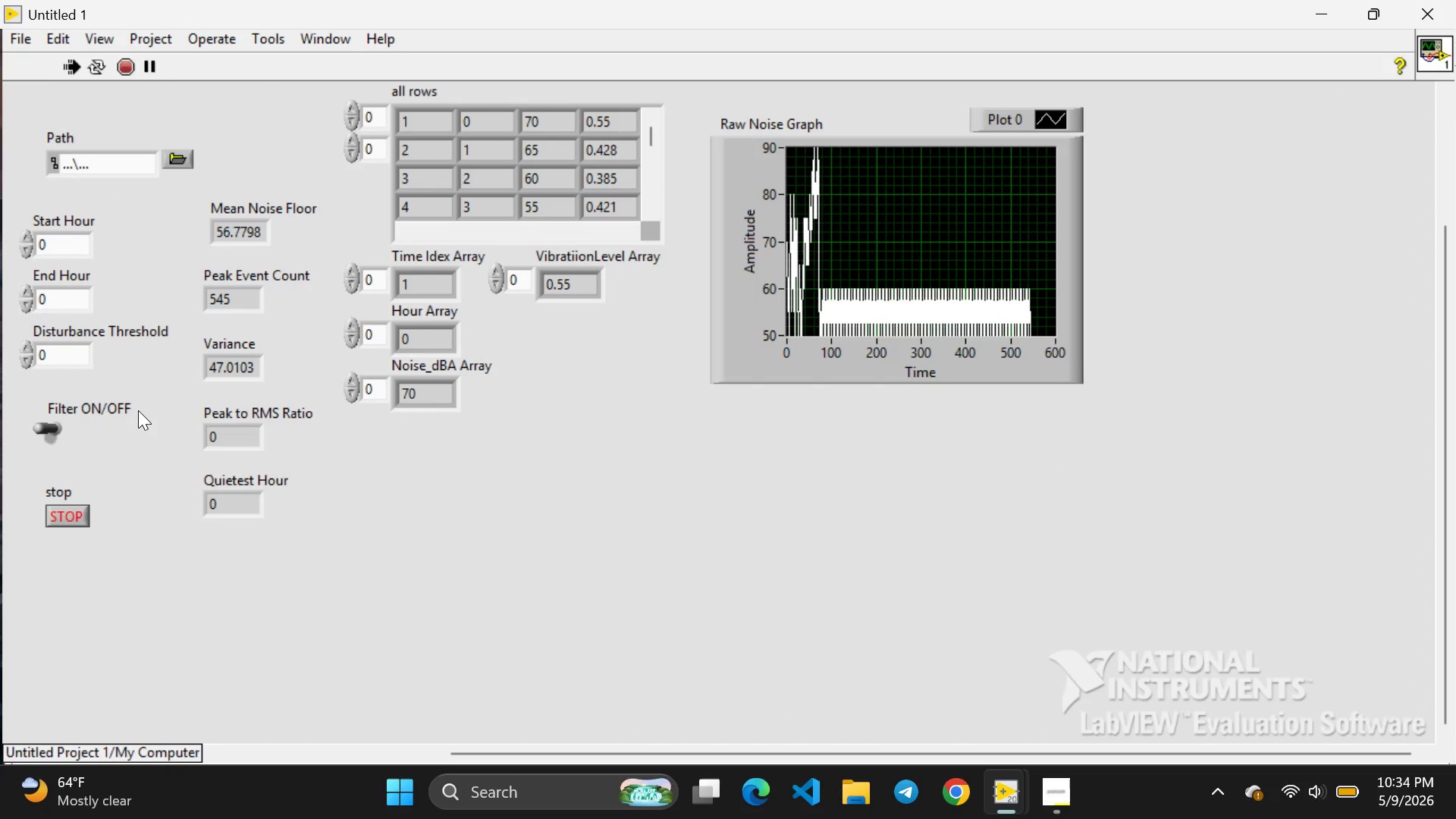 
left_click([64, 516])
 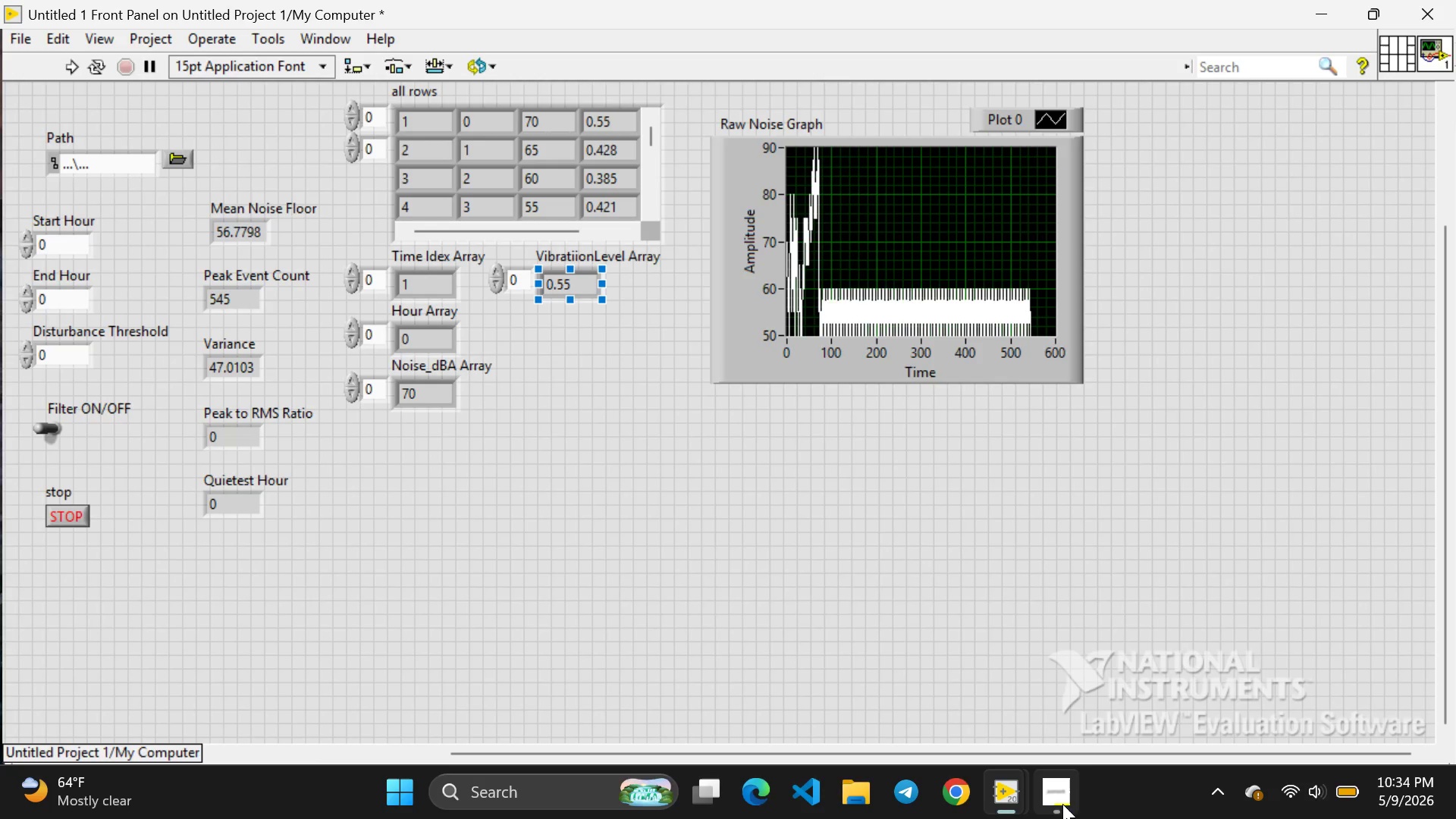 
mouse_move([1006, 798])
 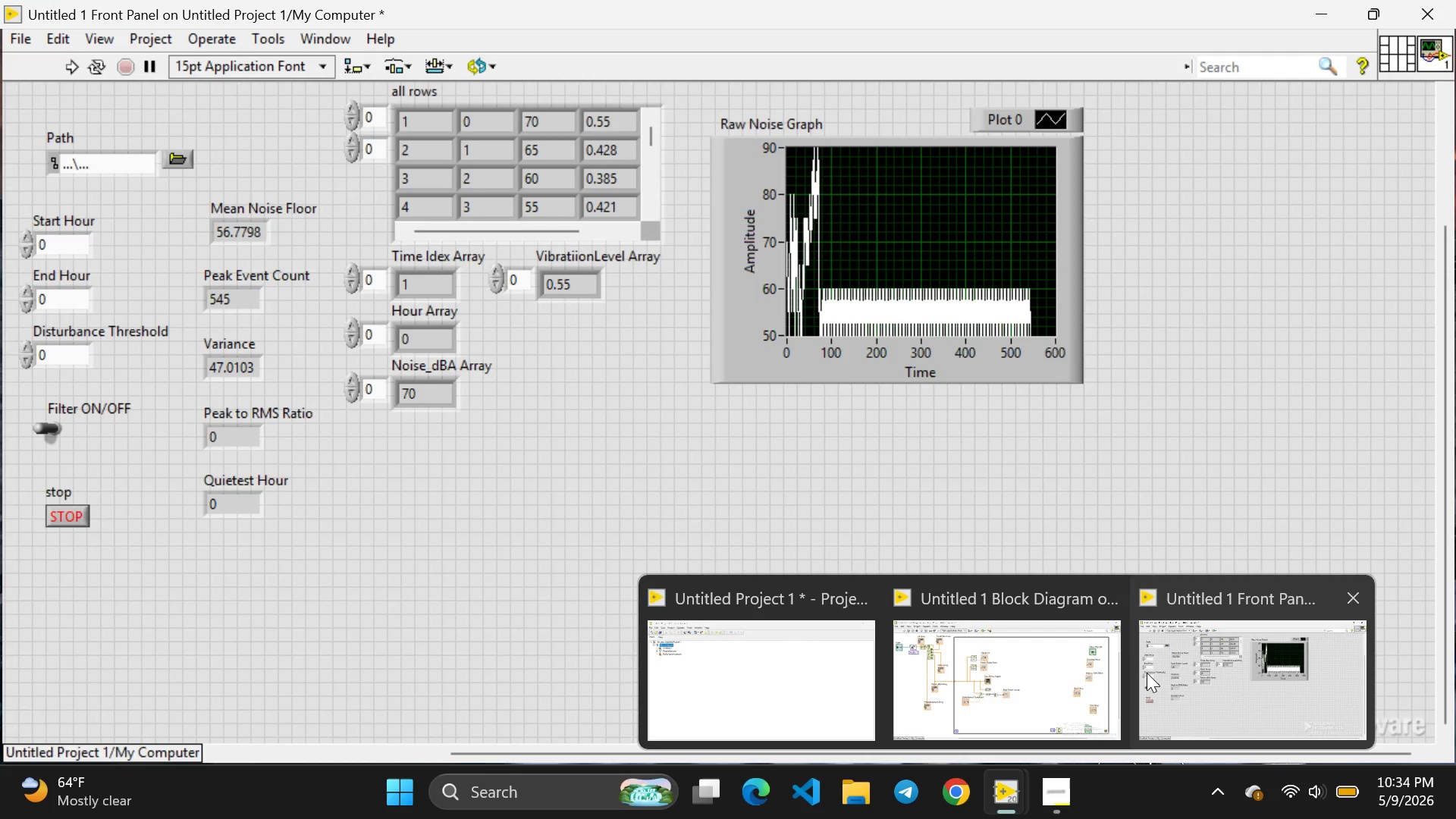 
wait(5.82)
 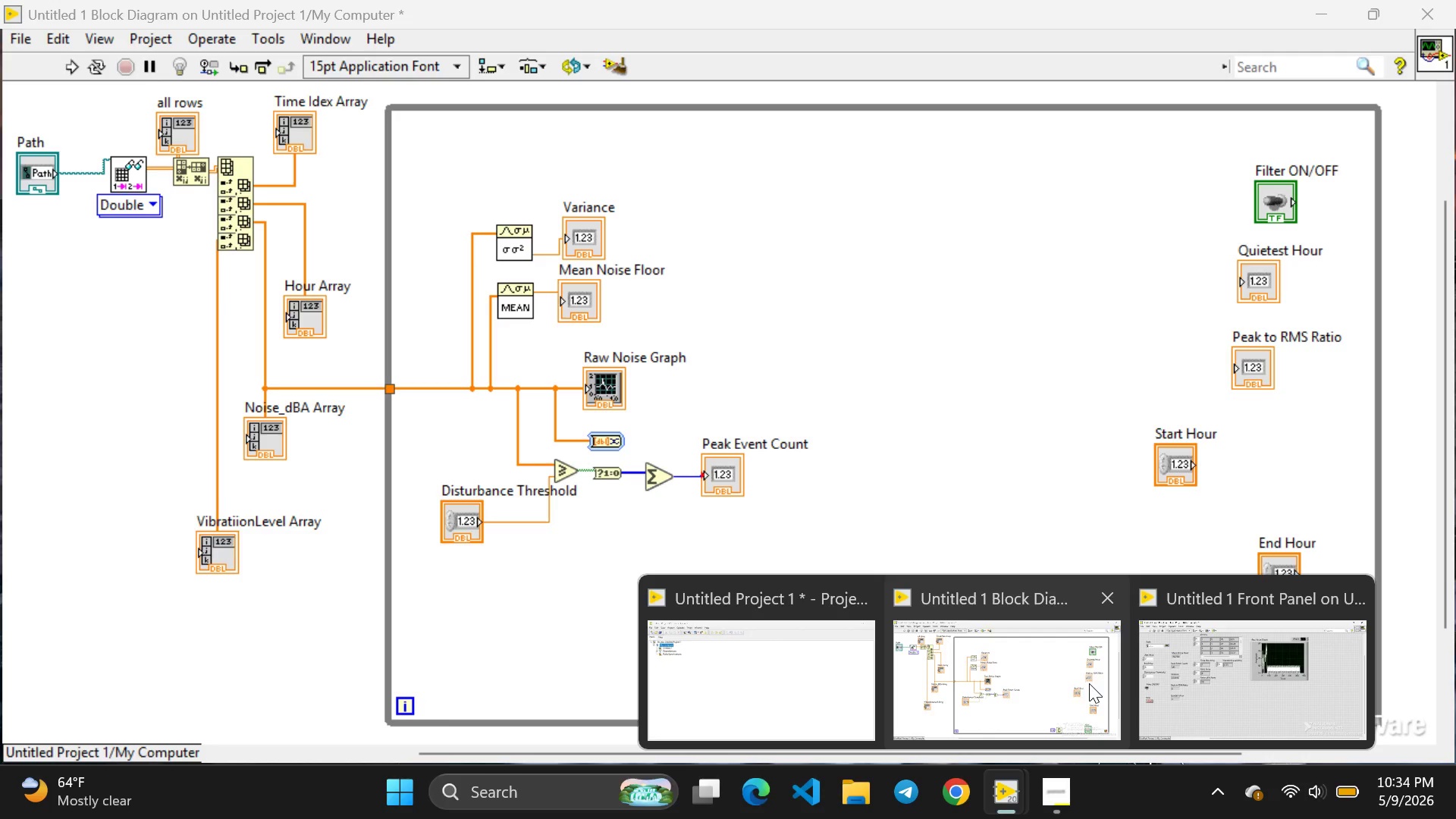 
left_click([1163, 678])
 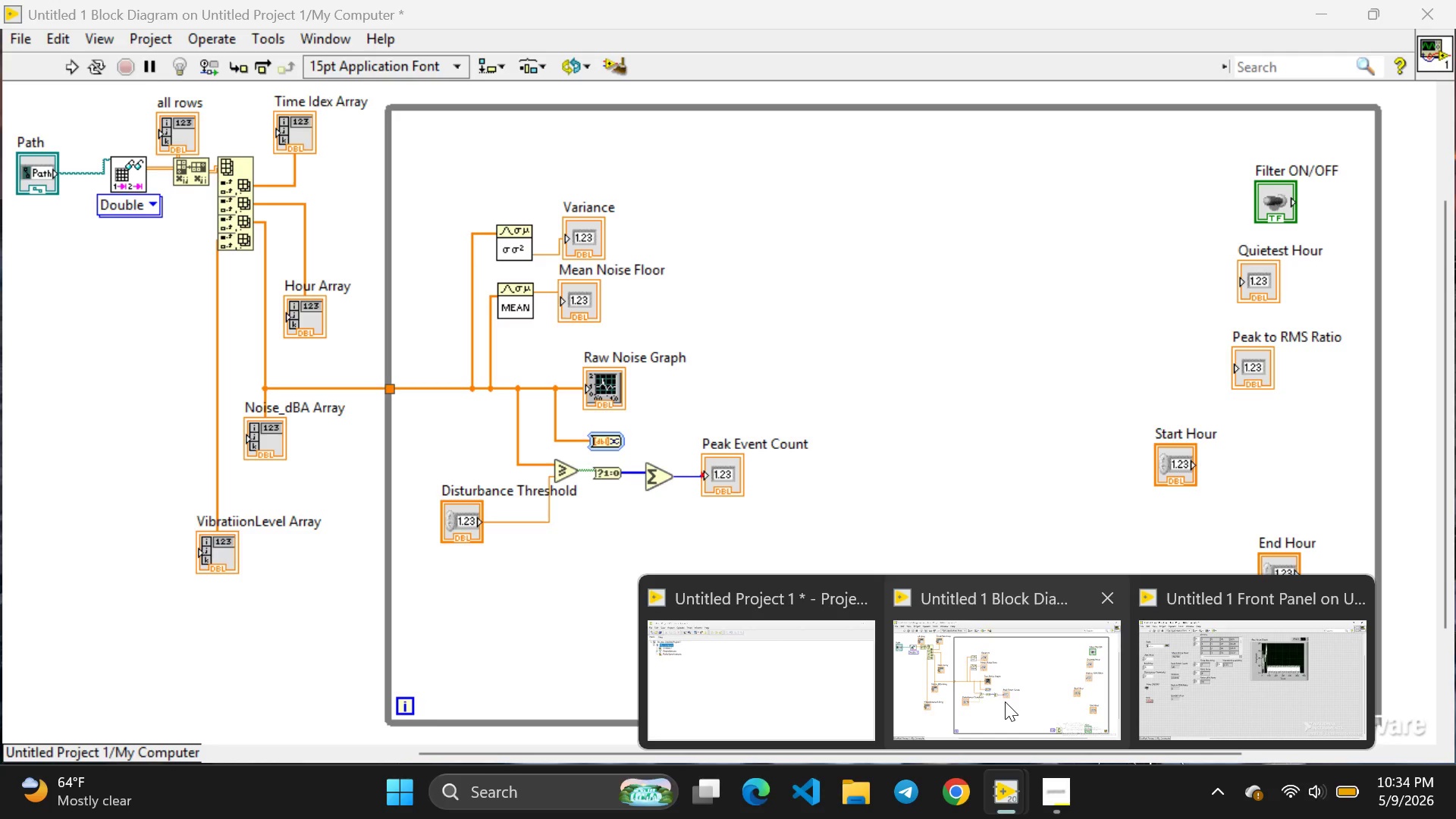 
left_click([1005, 701])
 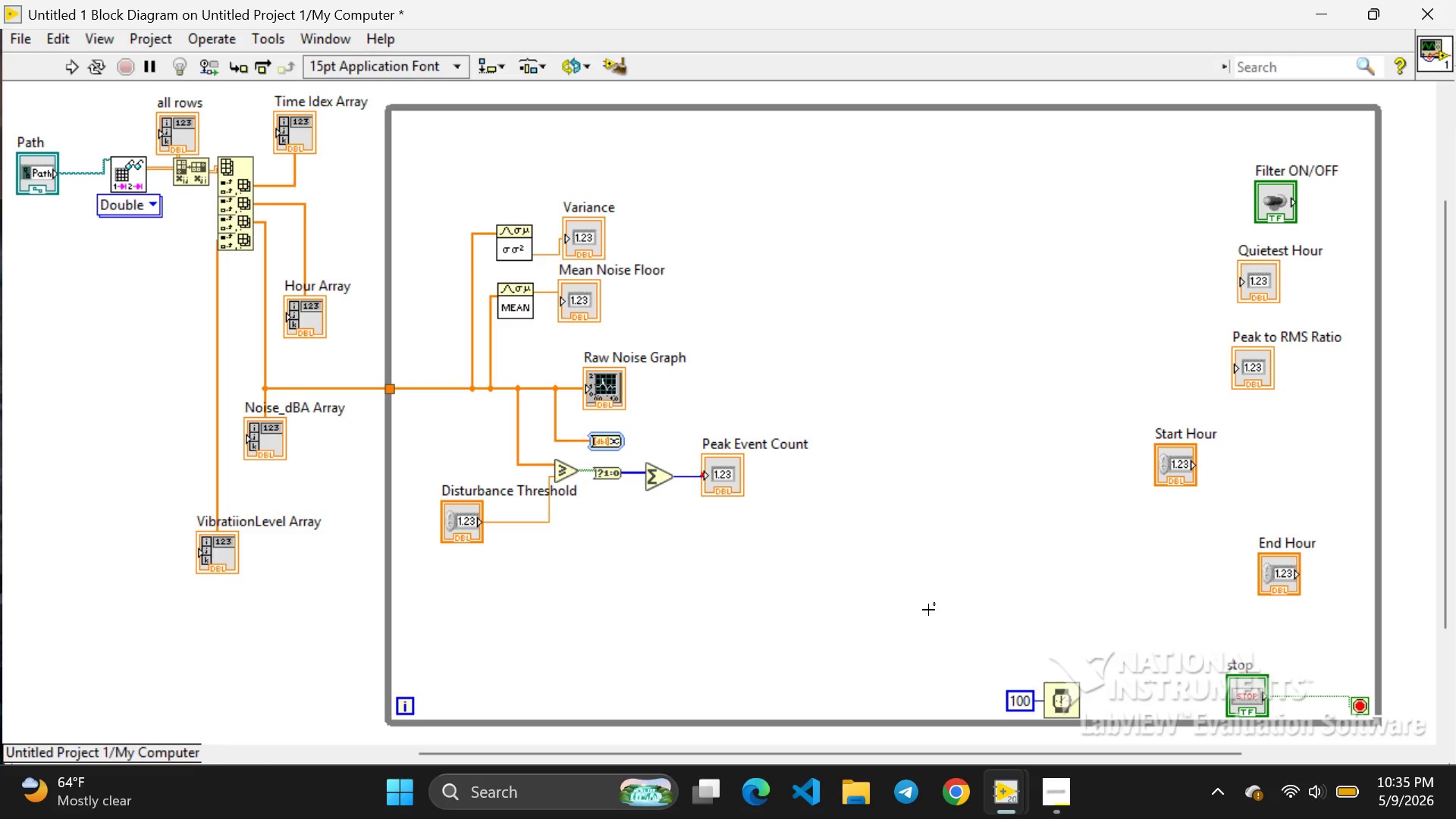 
wait(39.8)
 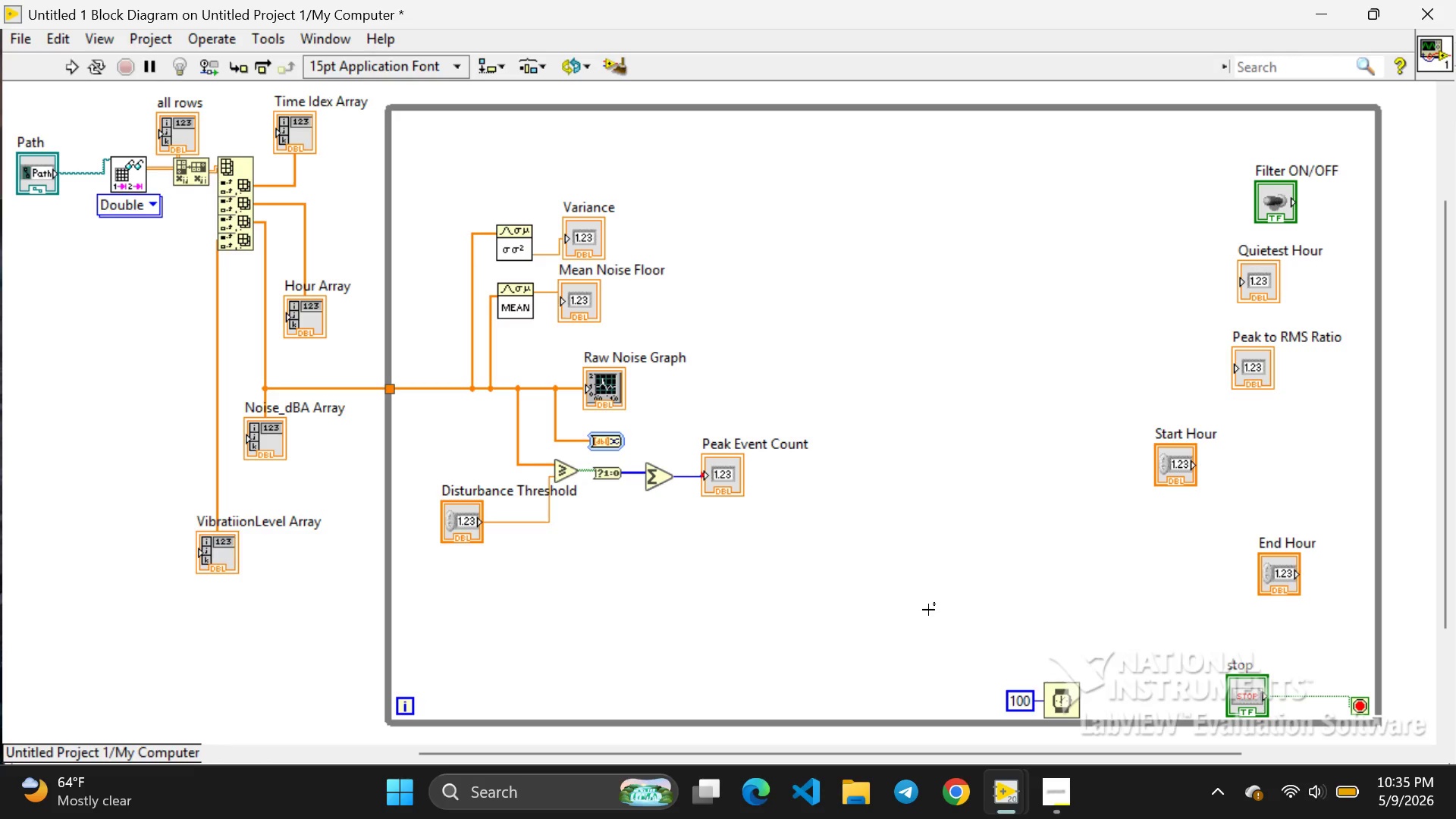 
right_click([711, 651])
 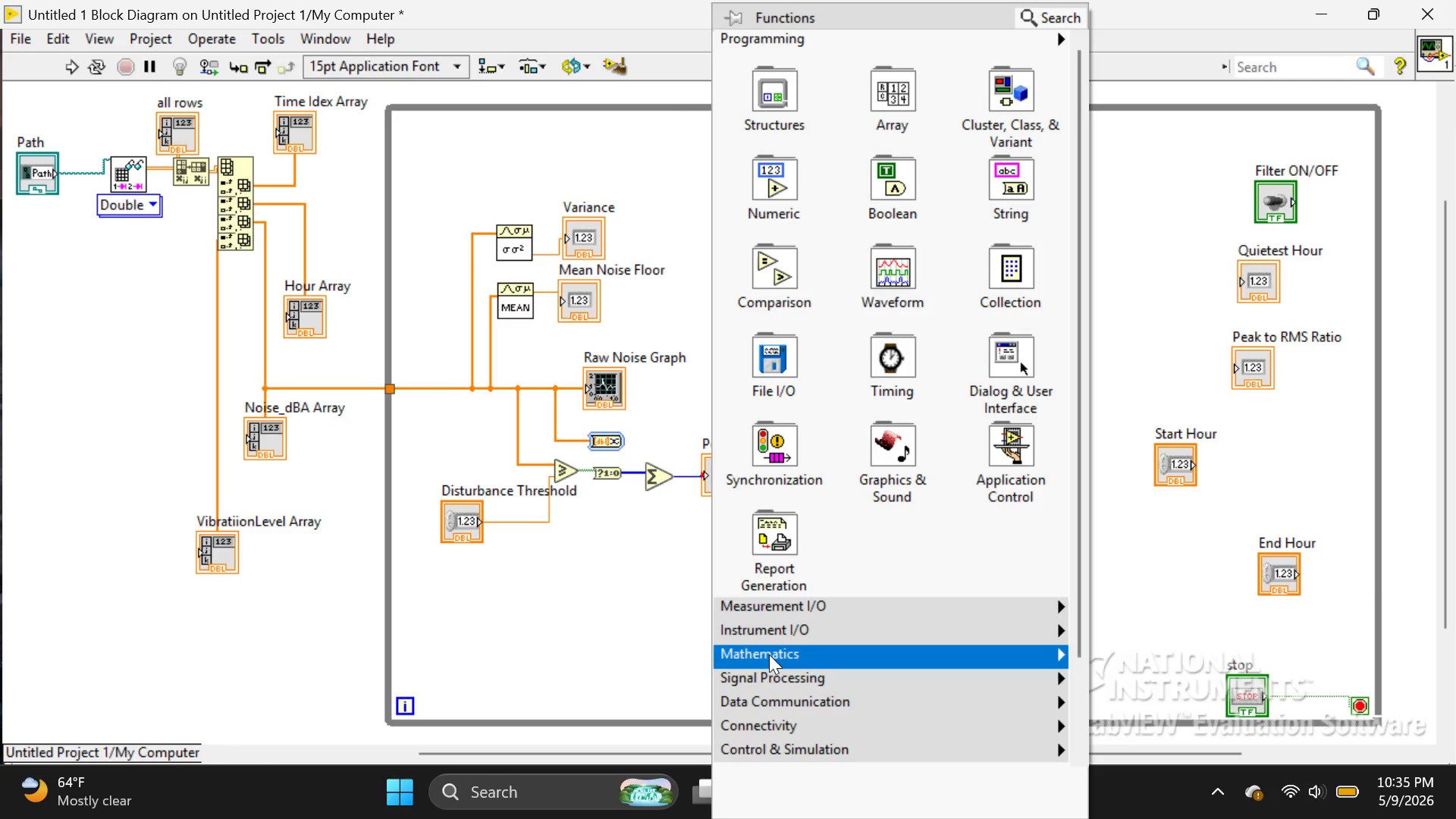 
left_click([769, 654])
 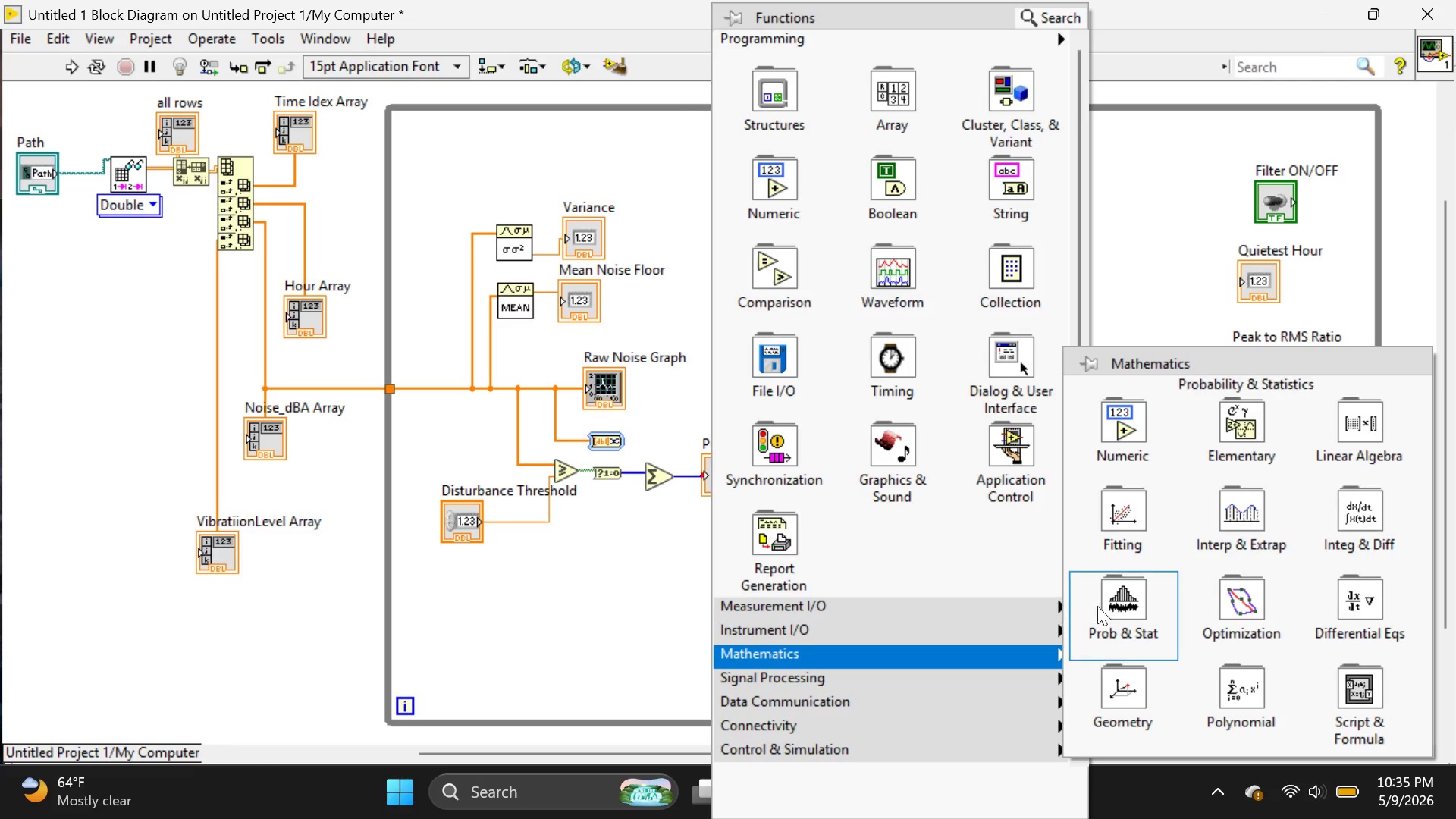 
left_click([1097, 606])
 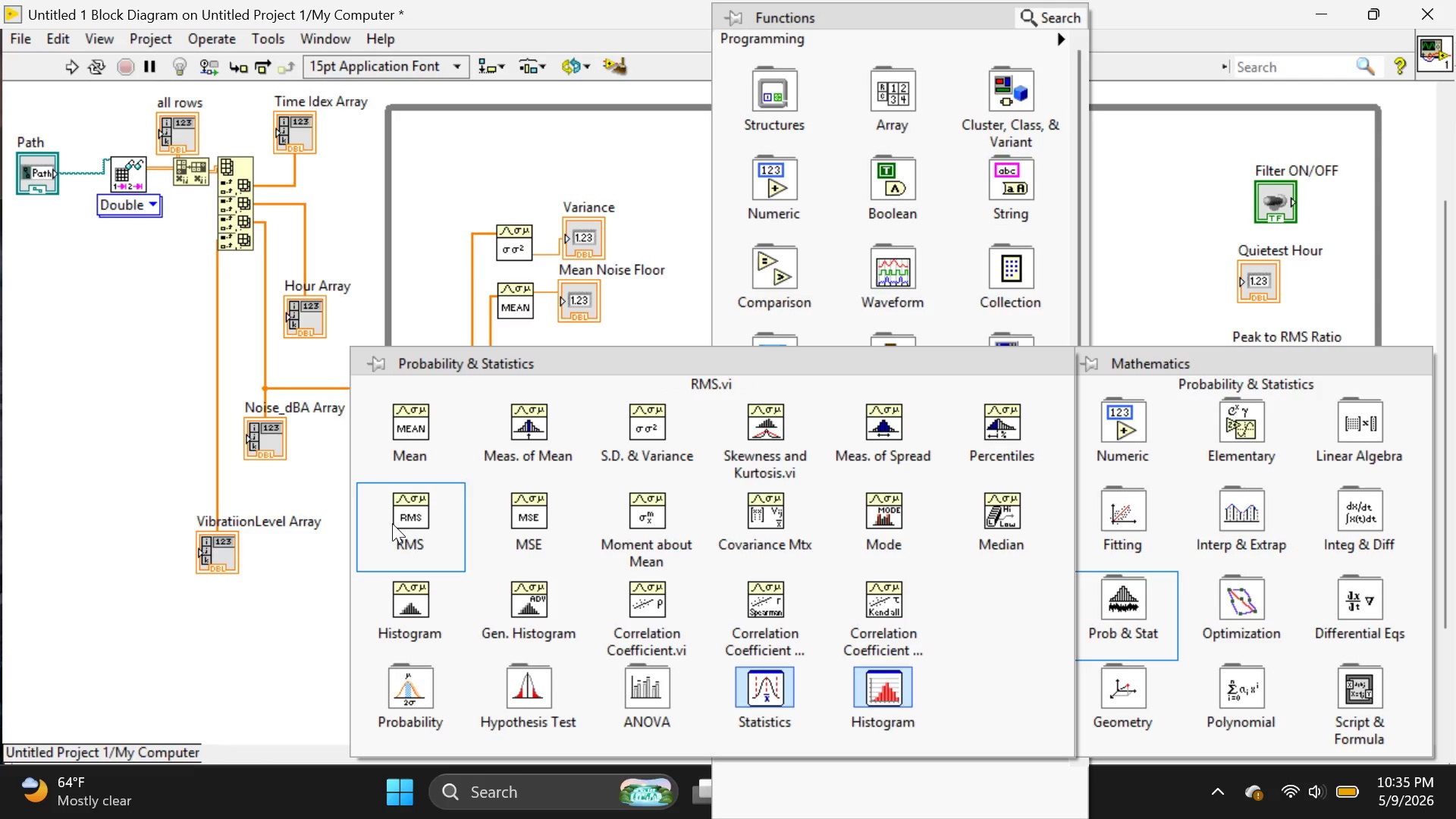 
left_click([392, 518])
 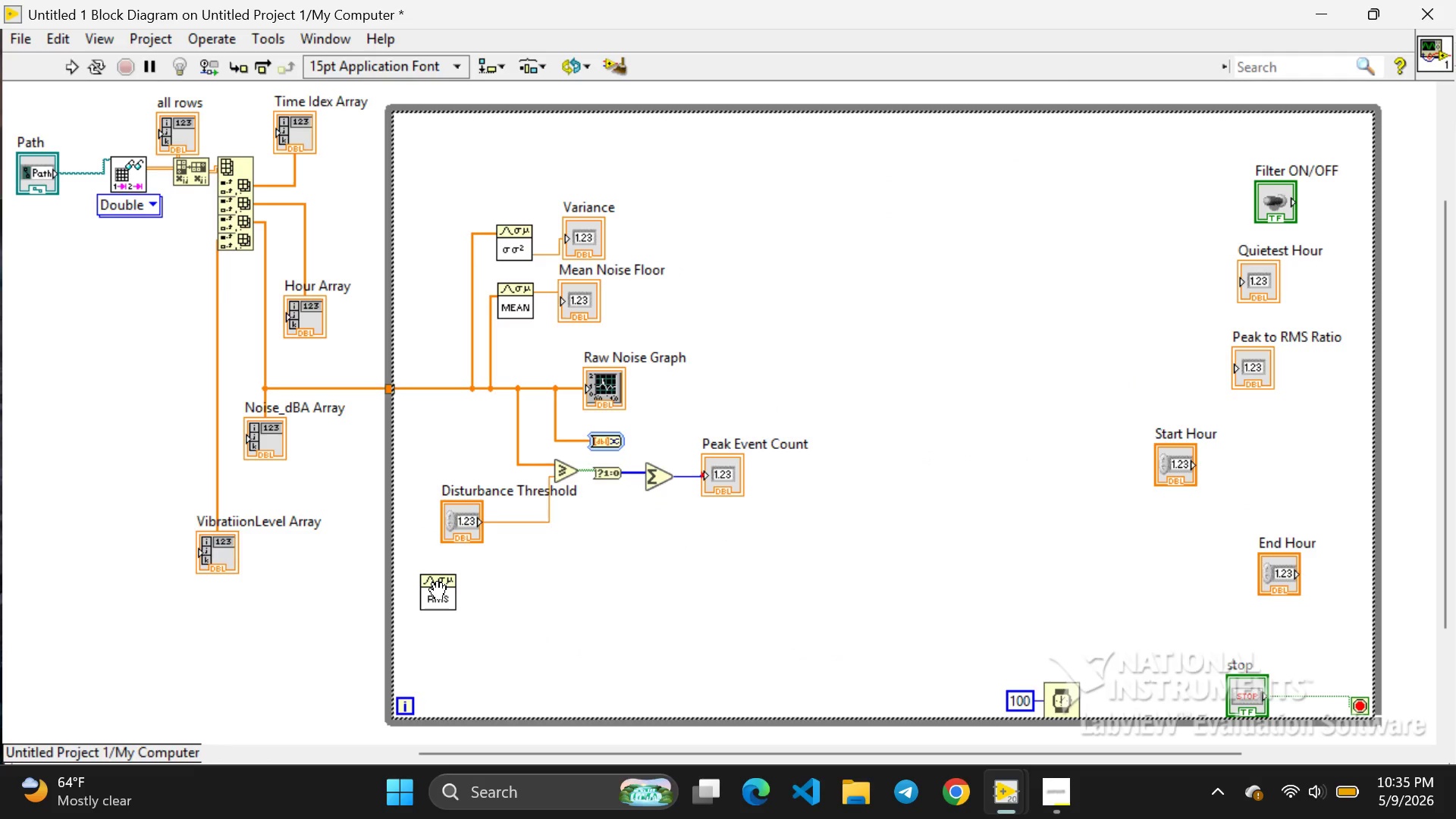 
left_click([437, 592])
 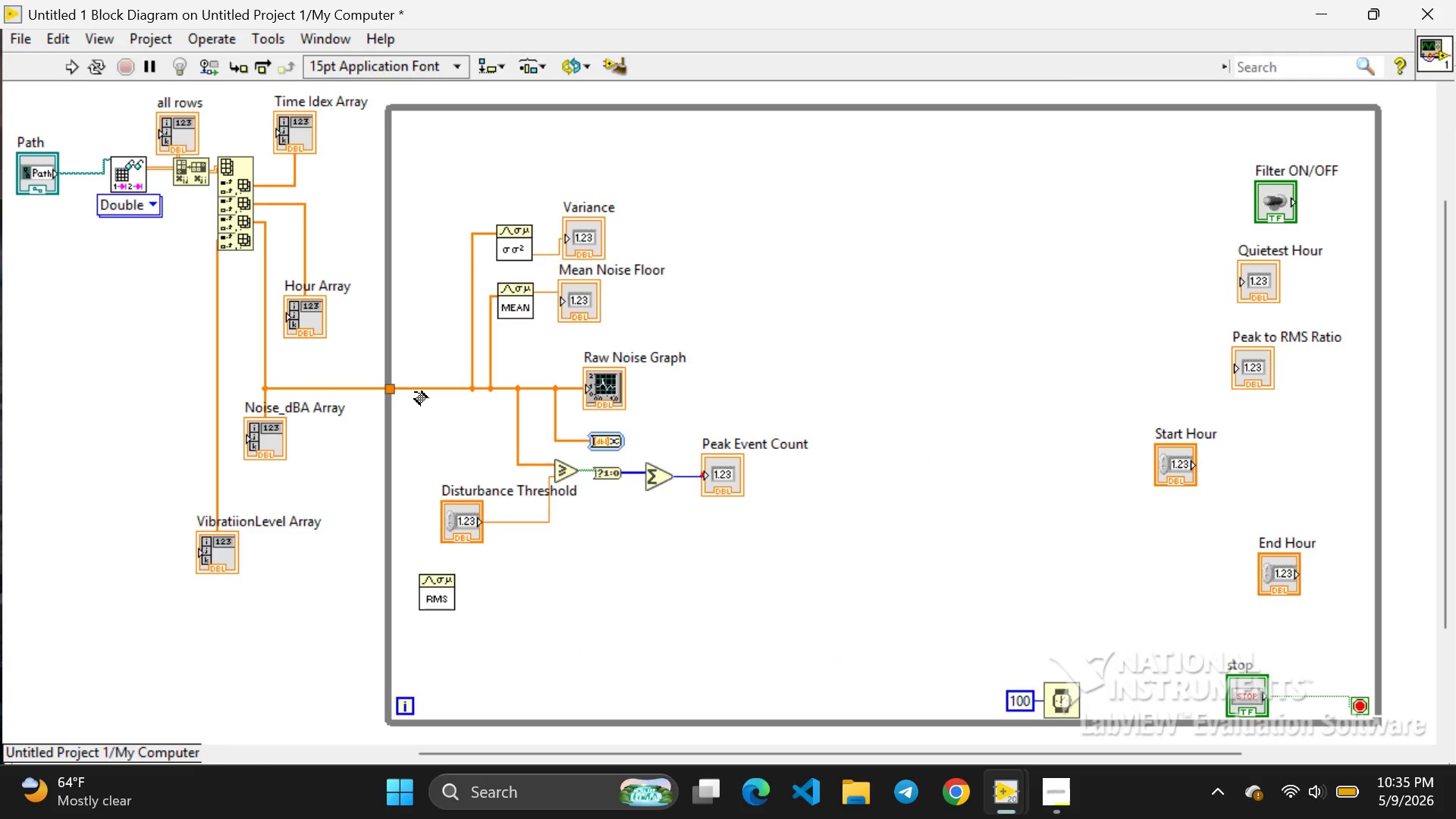 
left_click_drag(start_coordinate=[415, 392], to_coordinate=[410, 594])
 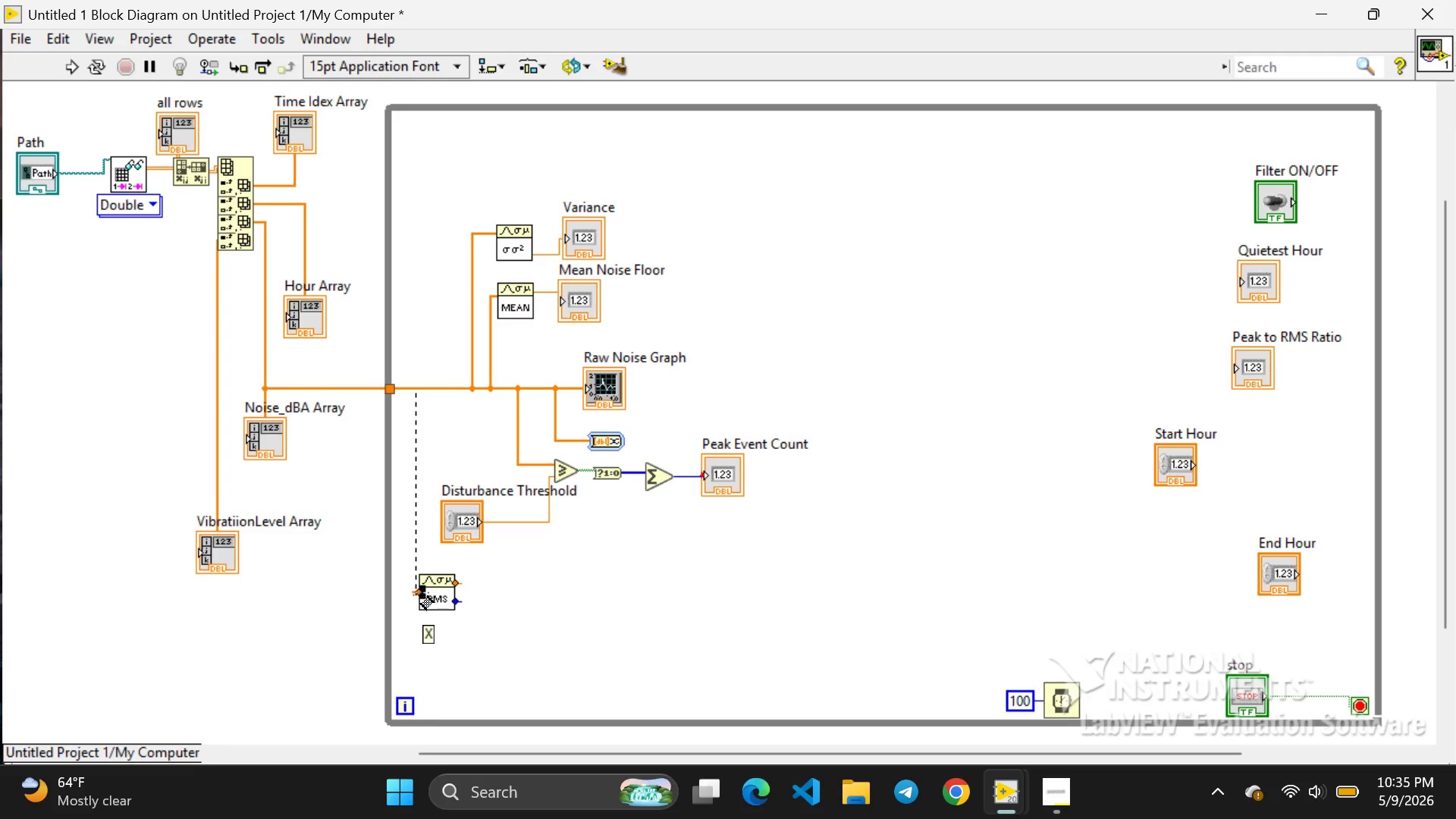 
left_click([413, 594])
 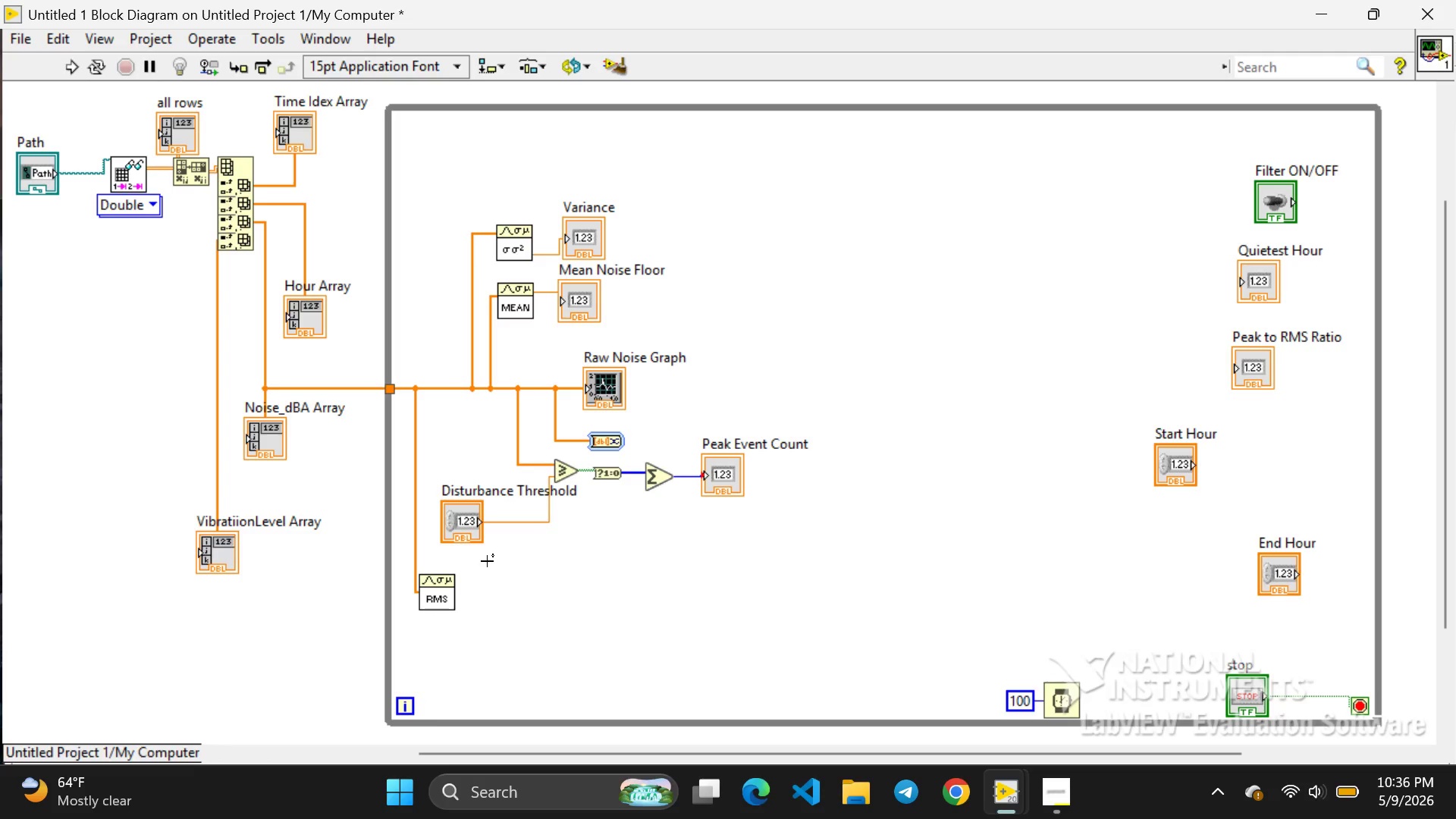 
wait(71.64)
 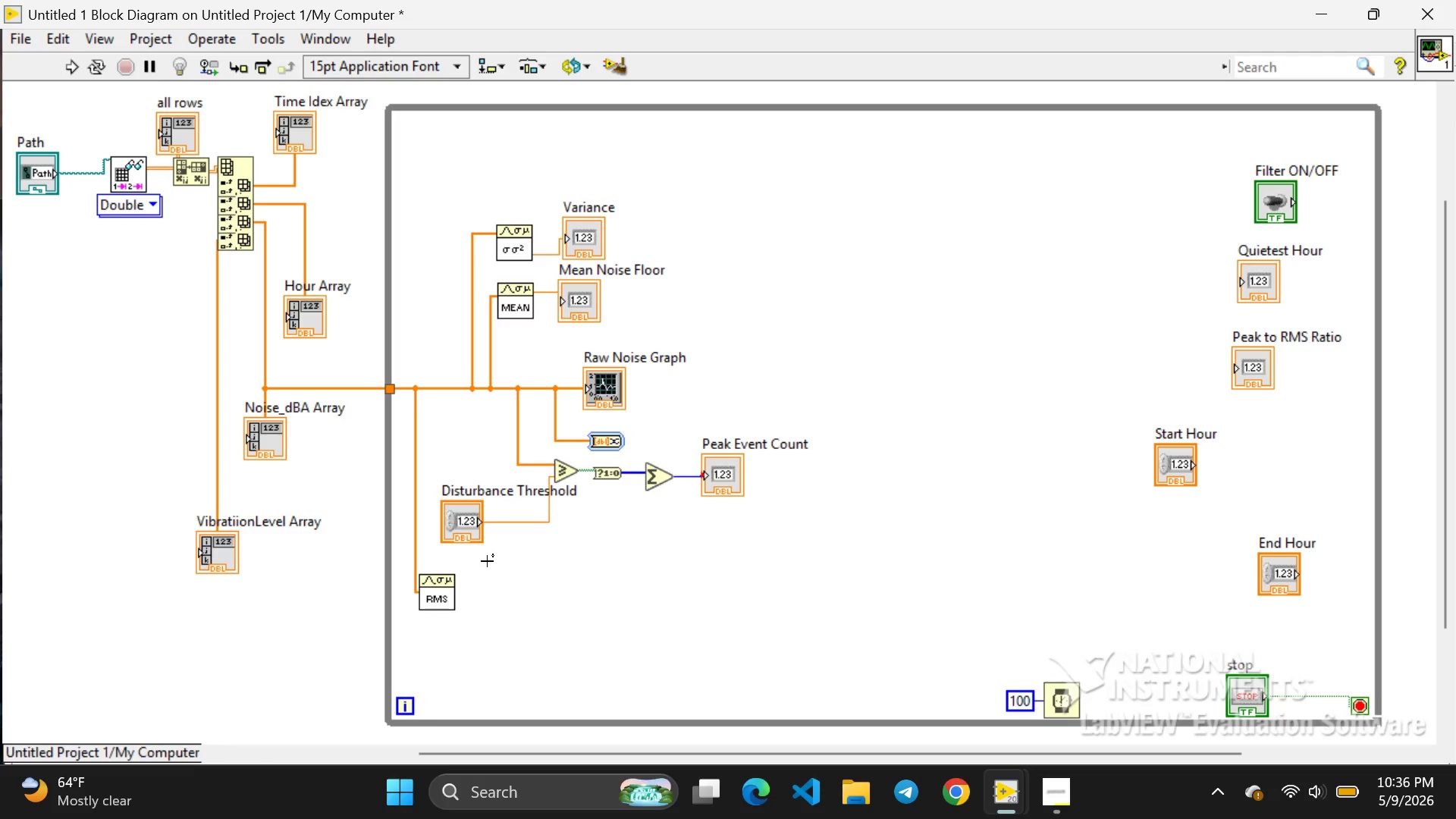 
right_click([535, 595])
 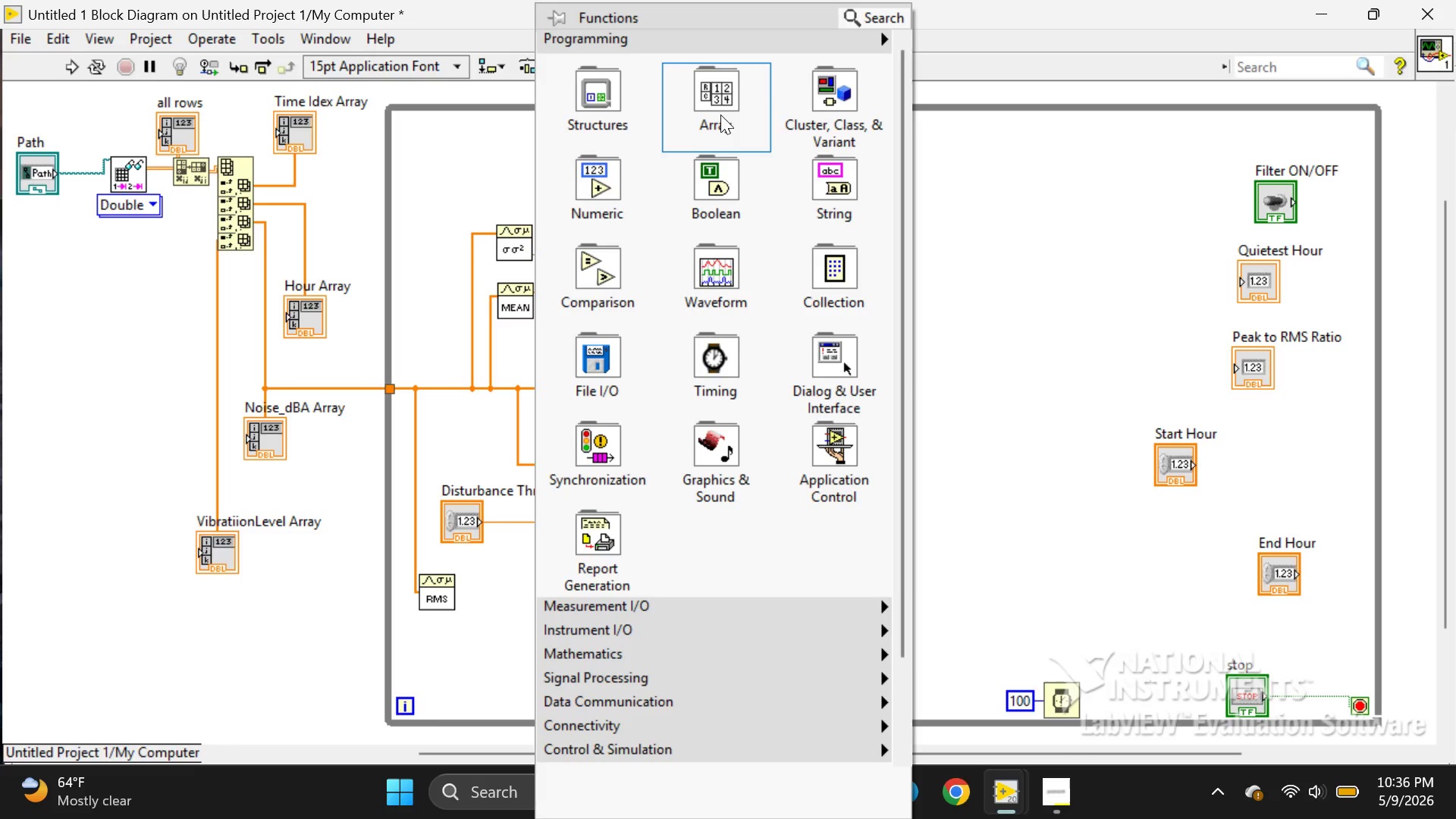 
left_click([716, 110])
 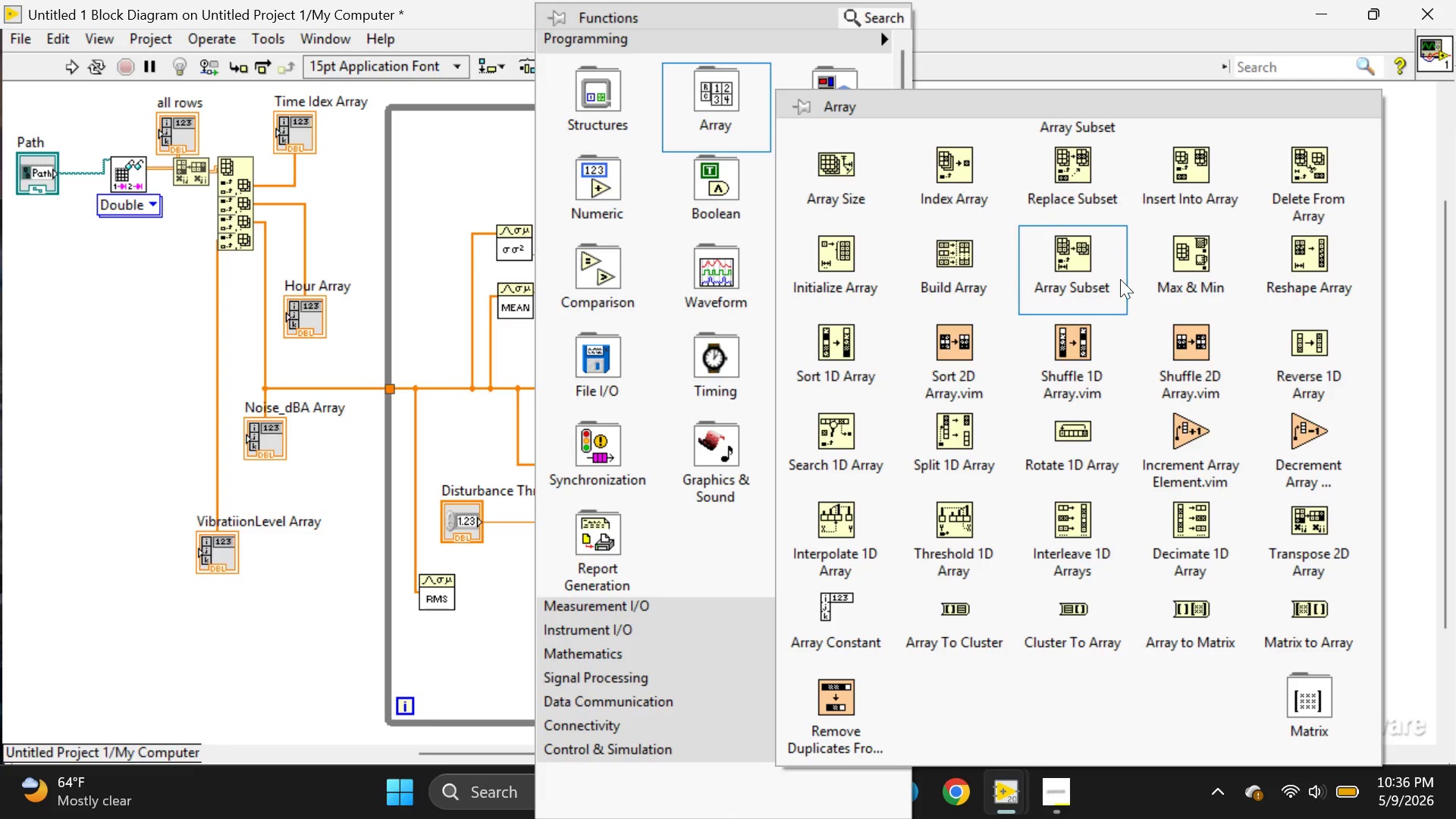 
wait(5.28)
 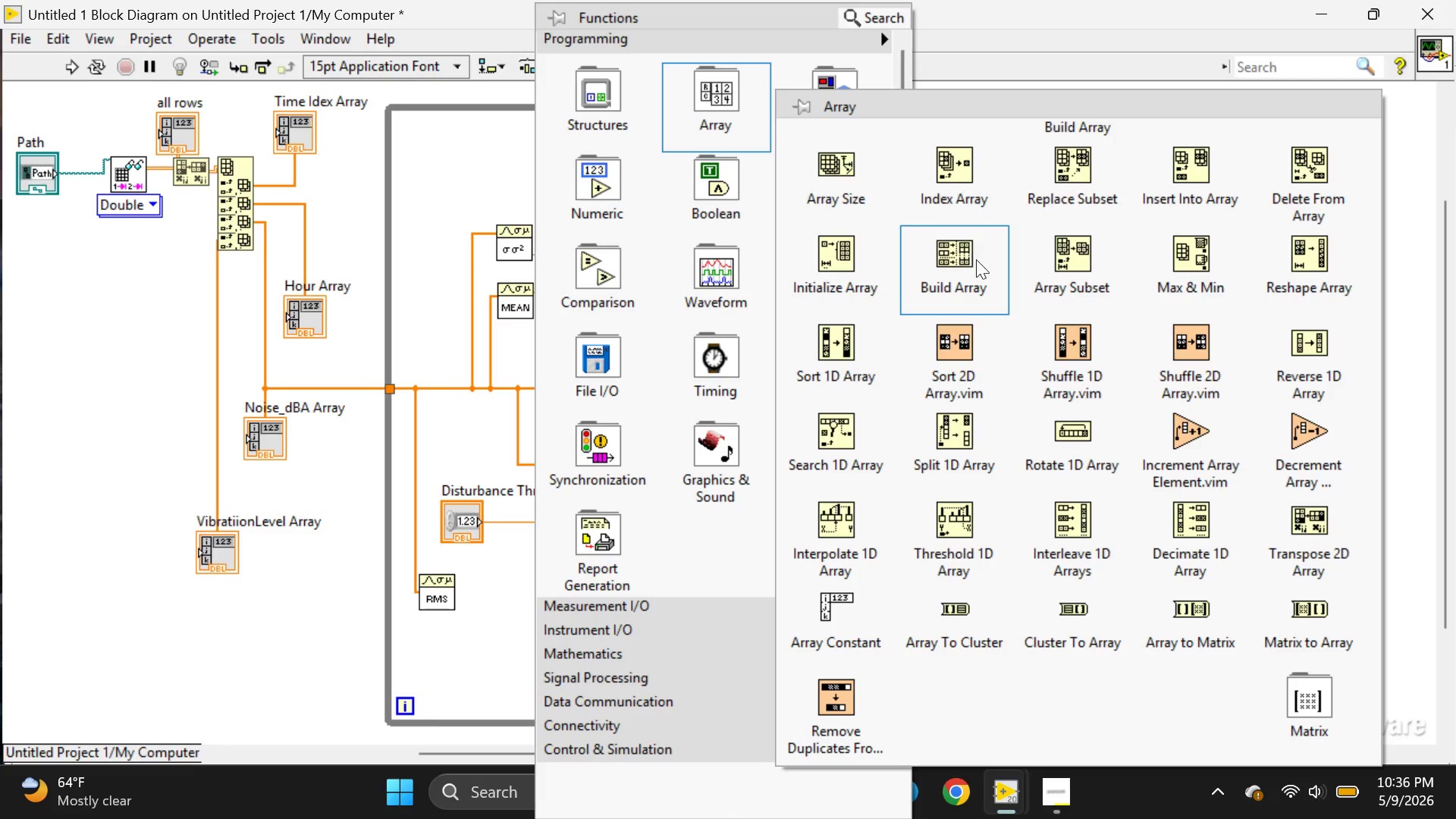 
left_click([1178, 272])
 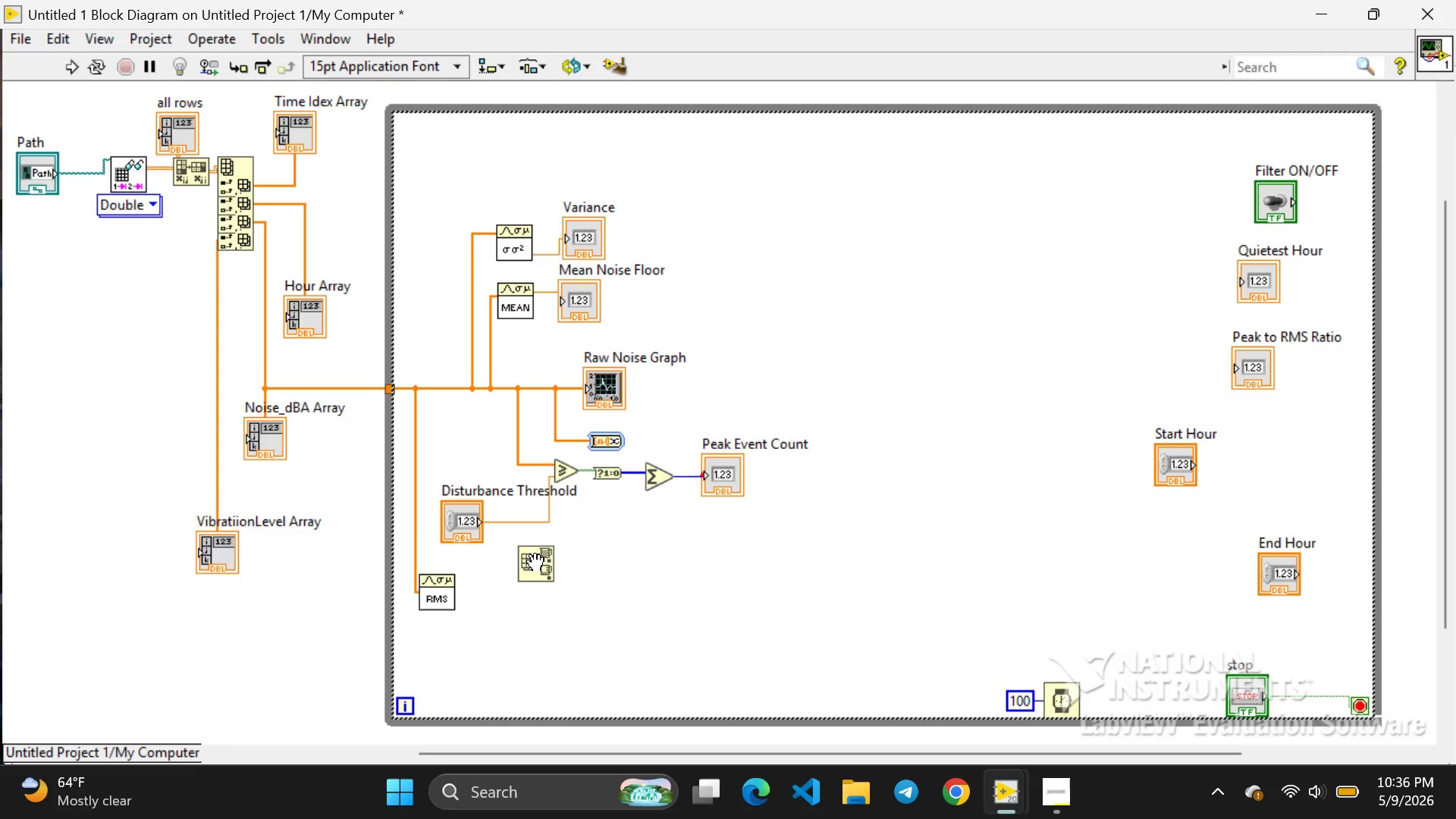 
left_click([535, 563])
 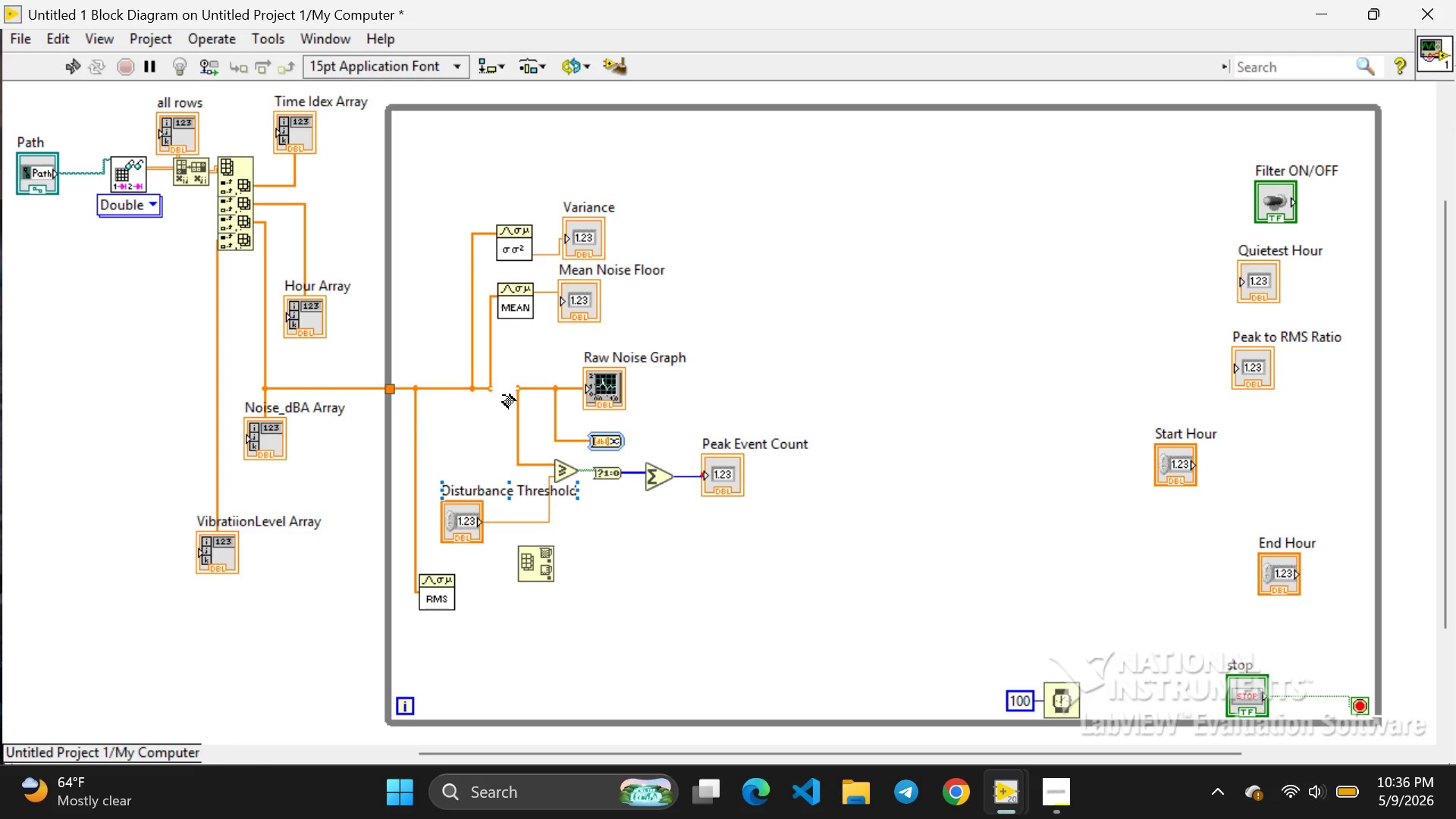 
left_click_drag(start_coordinate=[503, 395], to_coordinate=[520, 560])
 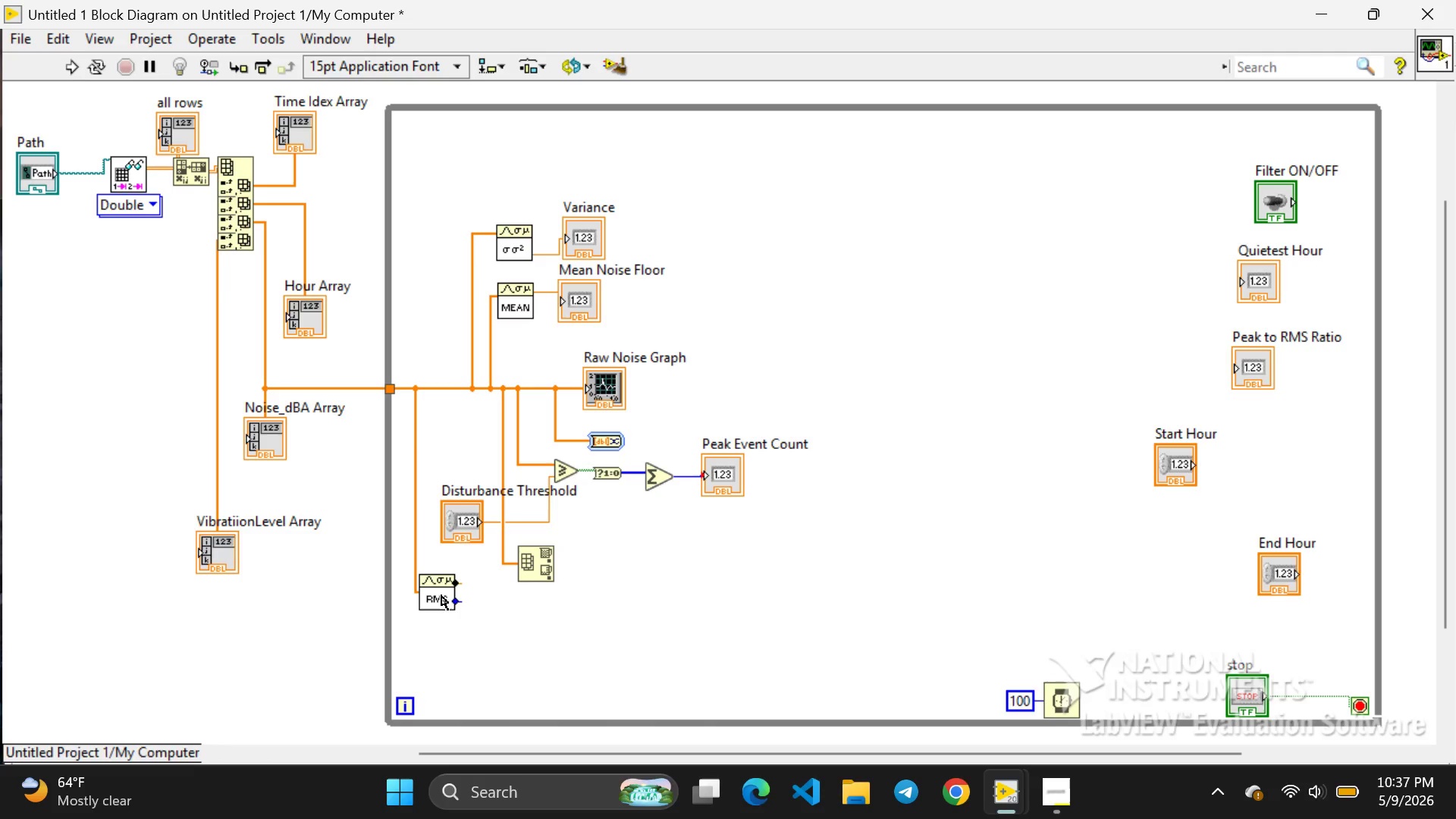 
left_click_drag(start_coordinate=[440, 594], to_coordinate=[444, 640])
 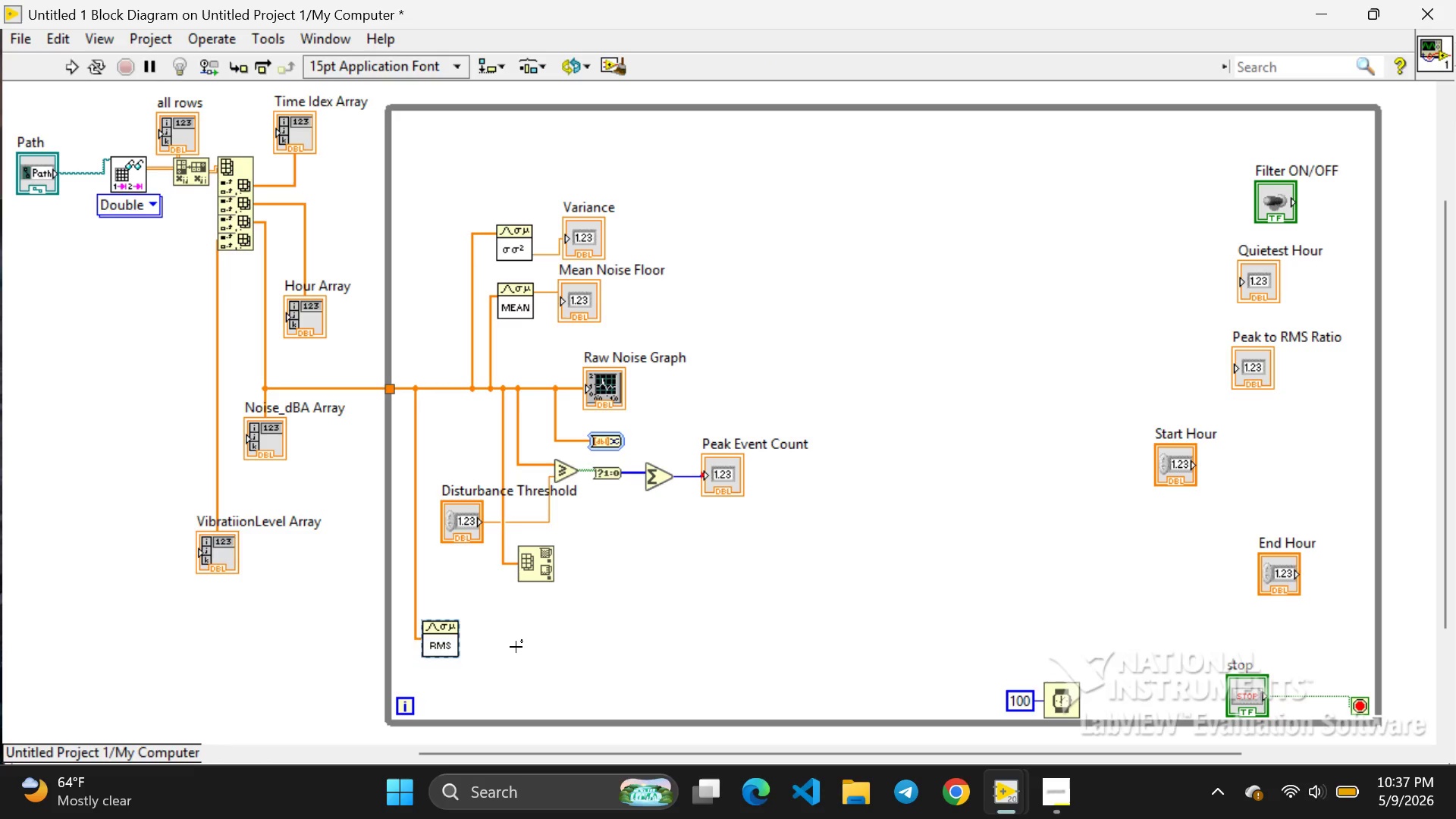 
right_click([516, 647])
 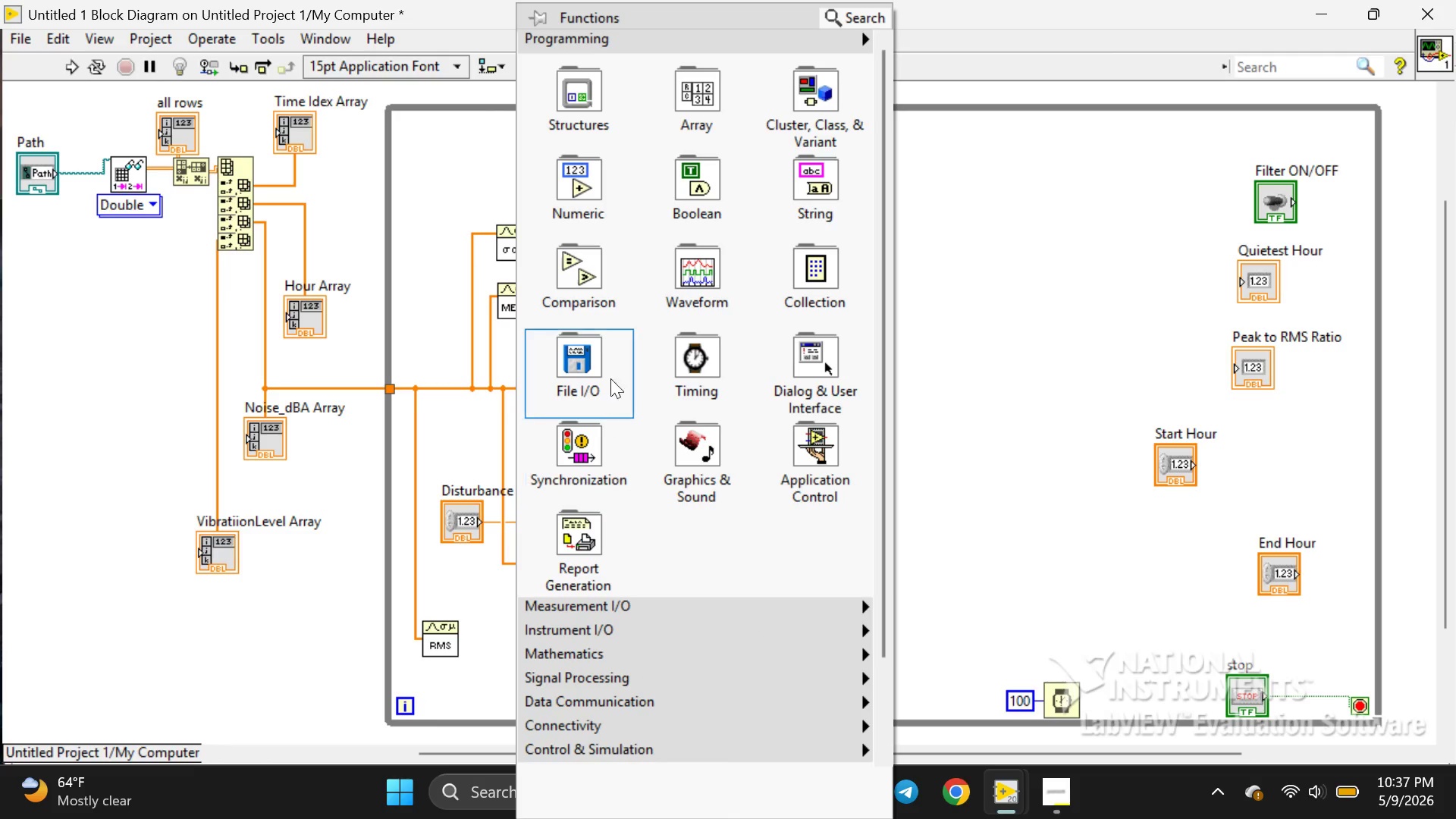 
left_click([588, 275])
 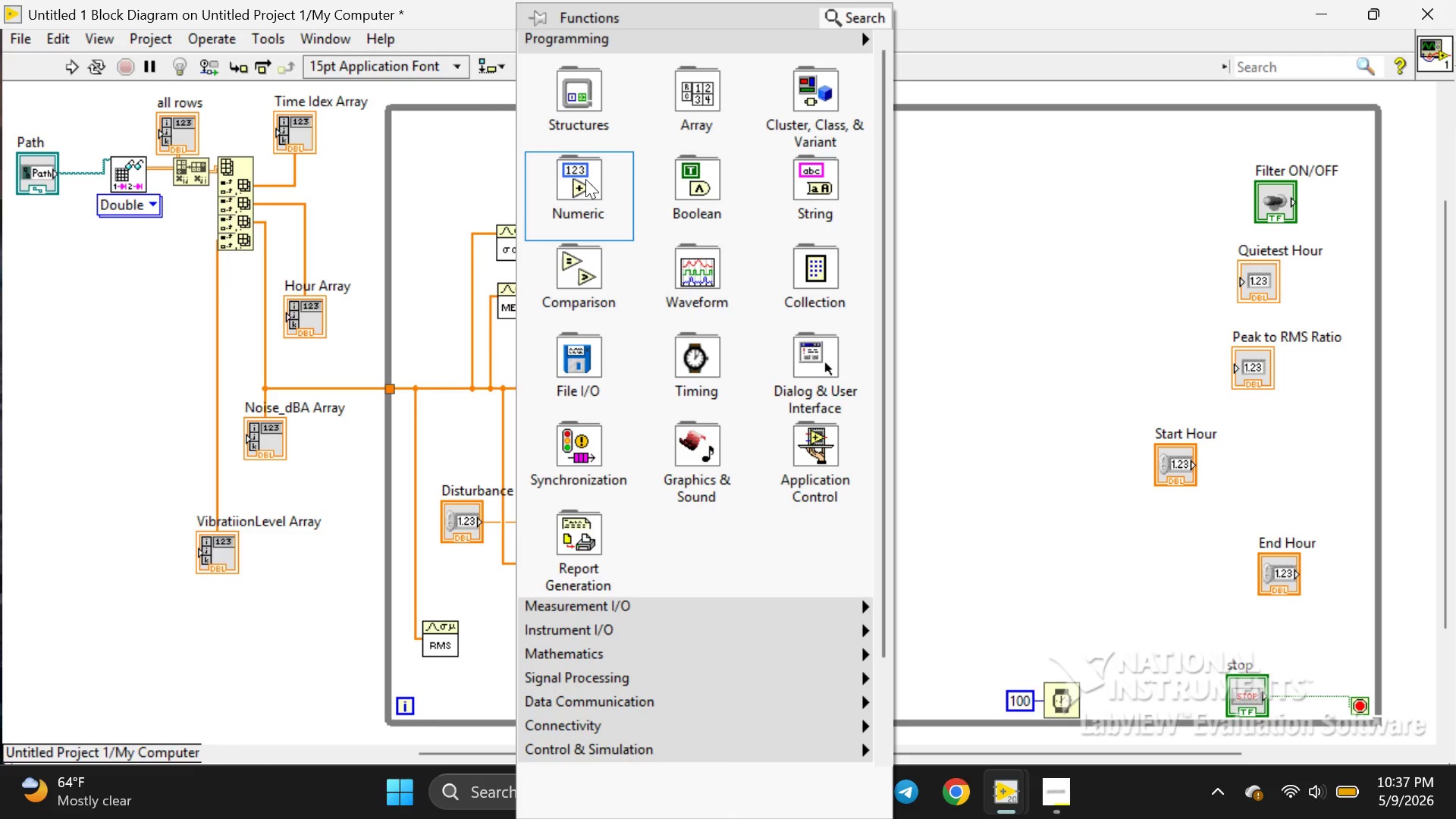 
left_click([585, 179])
 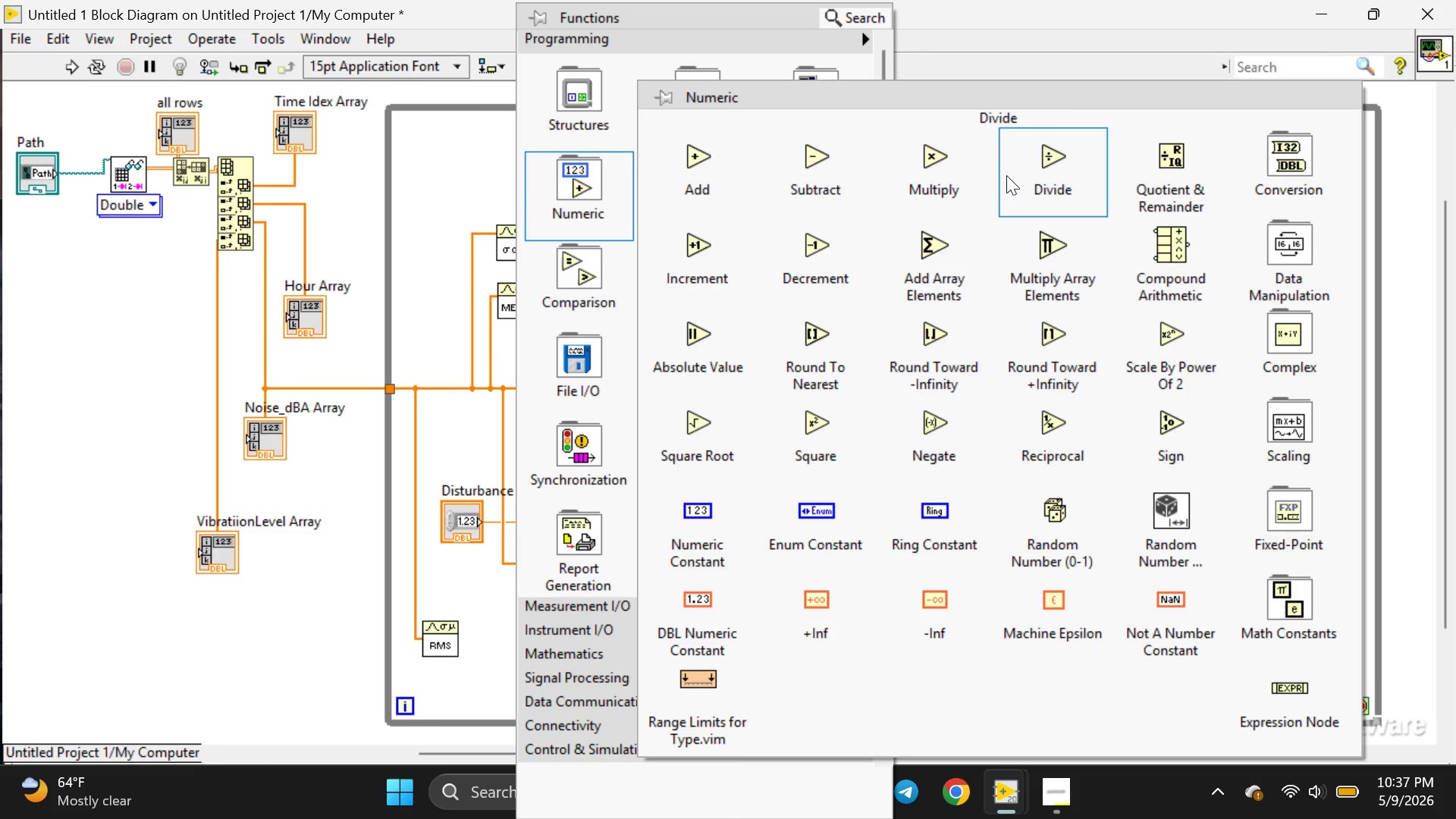 
left_click([1006, 175])
 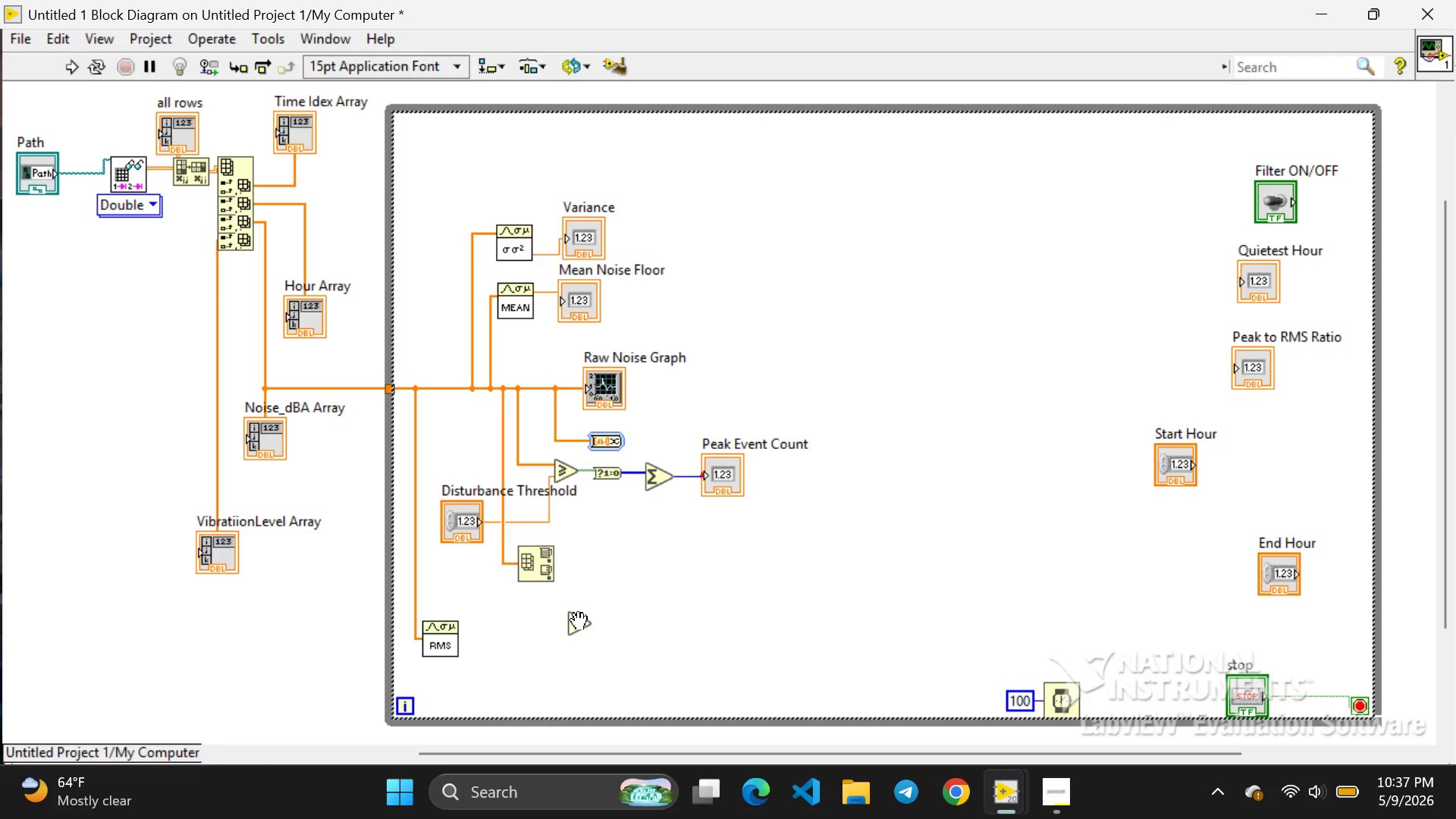 
wait(6.38)
 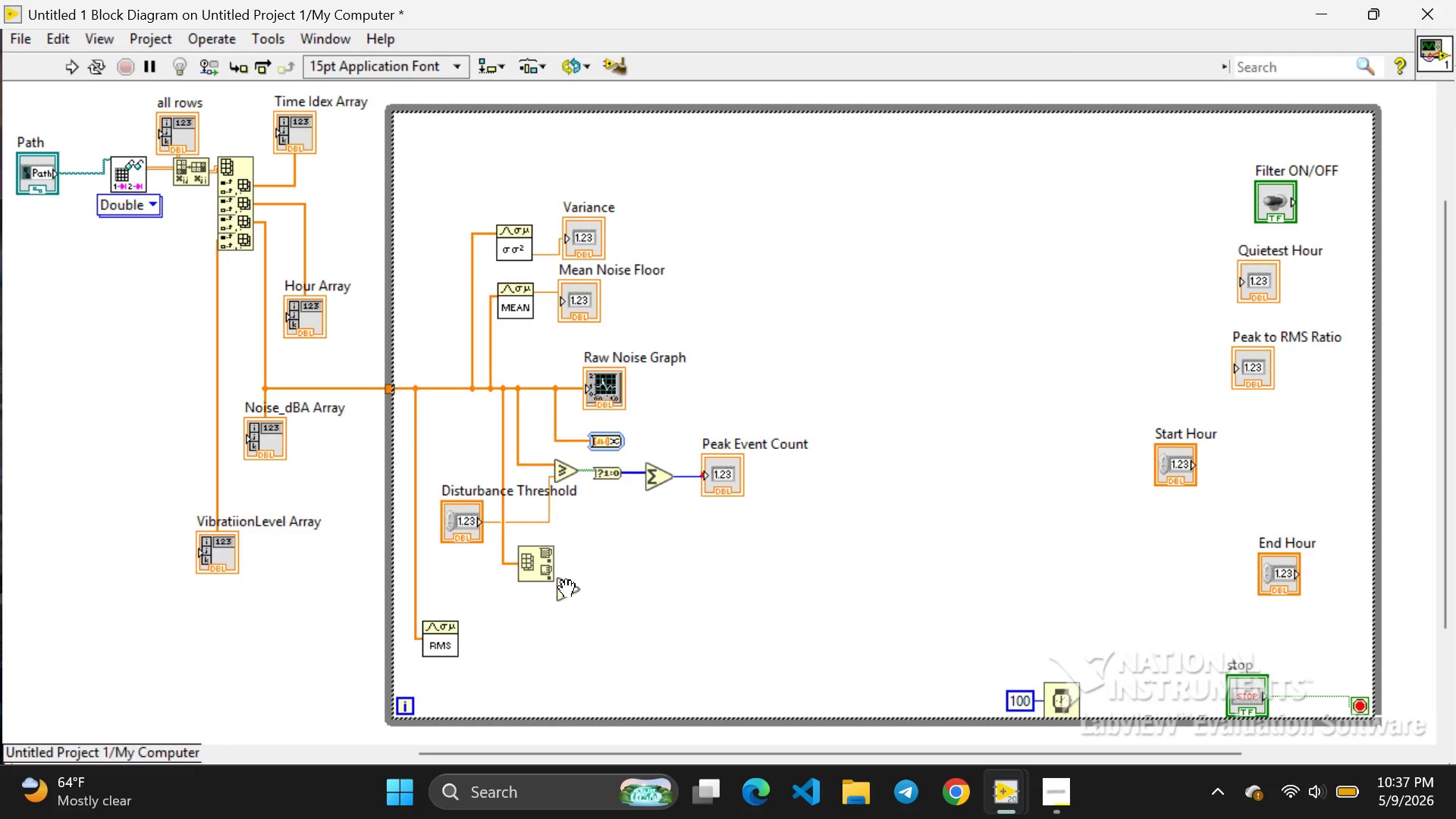 
left_click([576, 616])
 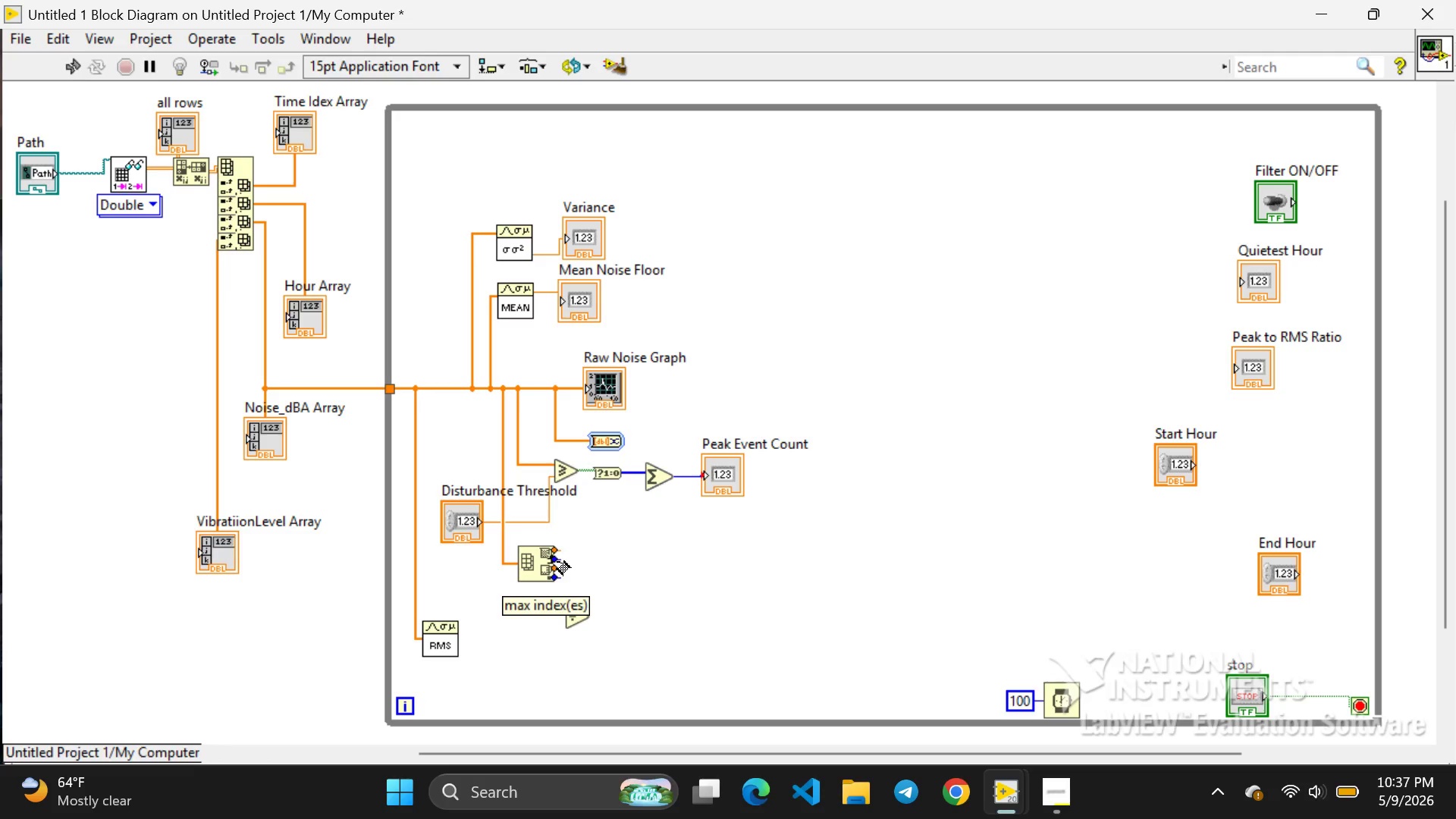 
wait(12.77)
 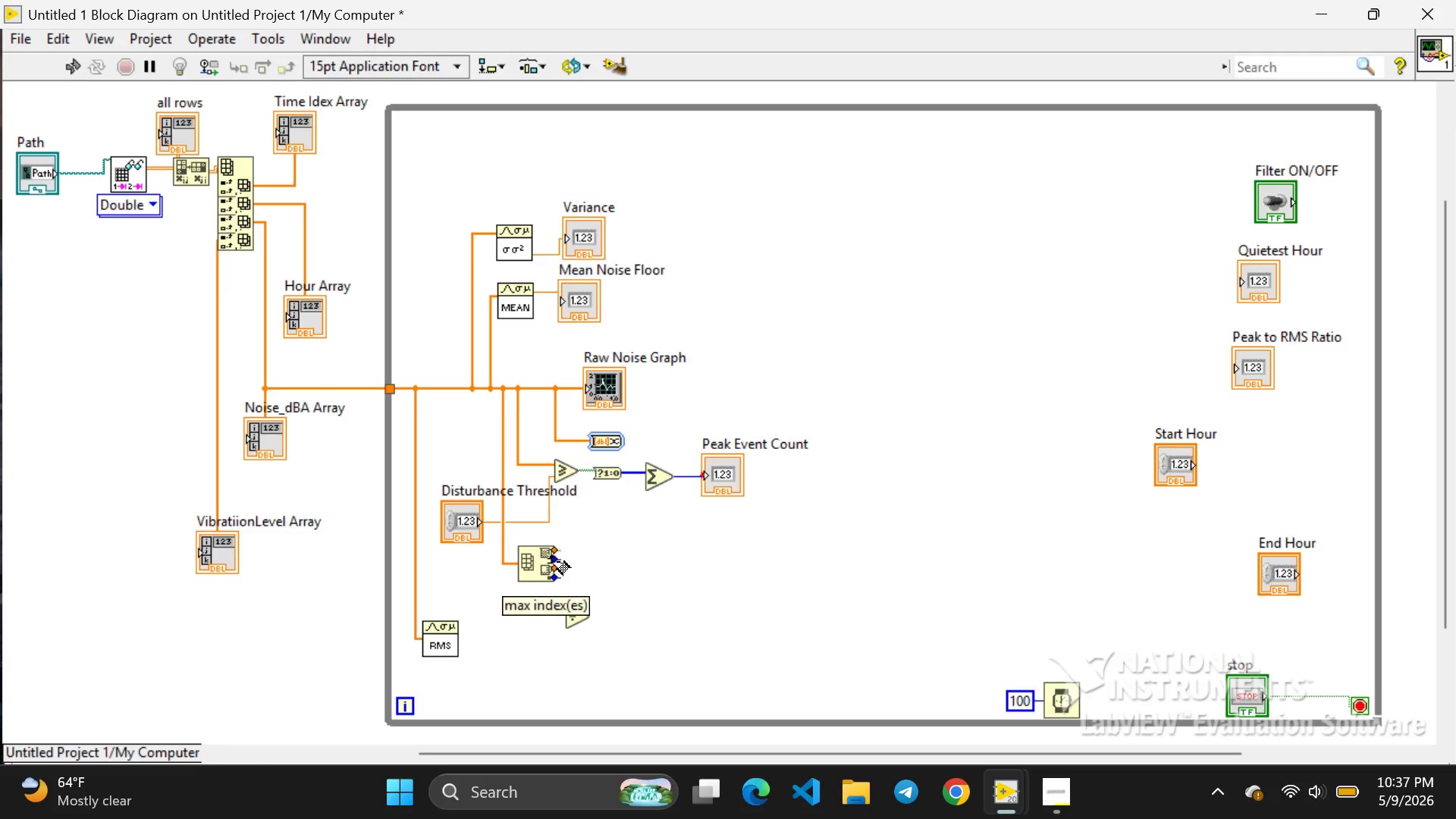 
left_click_drag(start_coordinate=[557, 550], to_coordinate=[562, 613])
 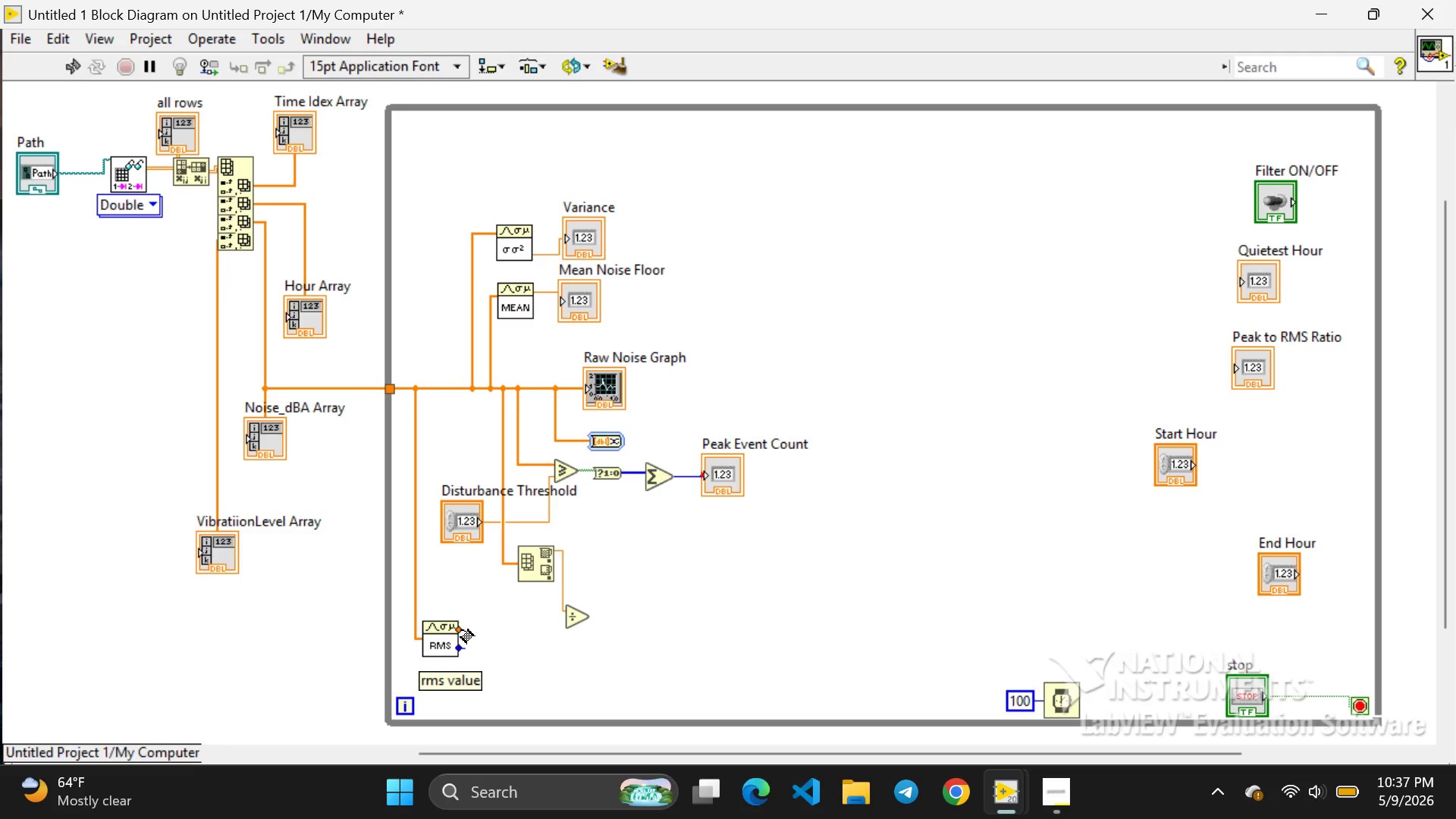 
left_click_drag(start_coordinate=[461, 630], to_coordinate=[562, 619])
 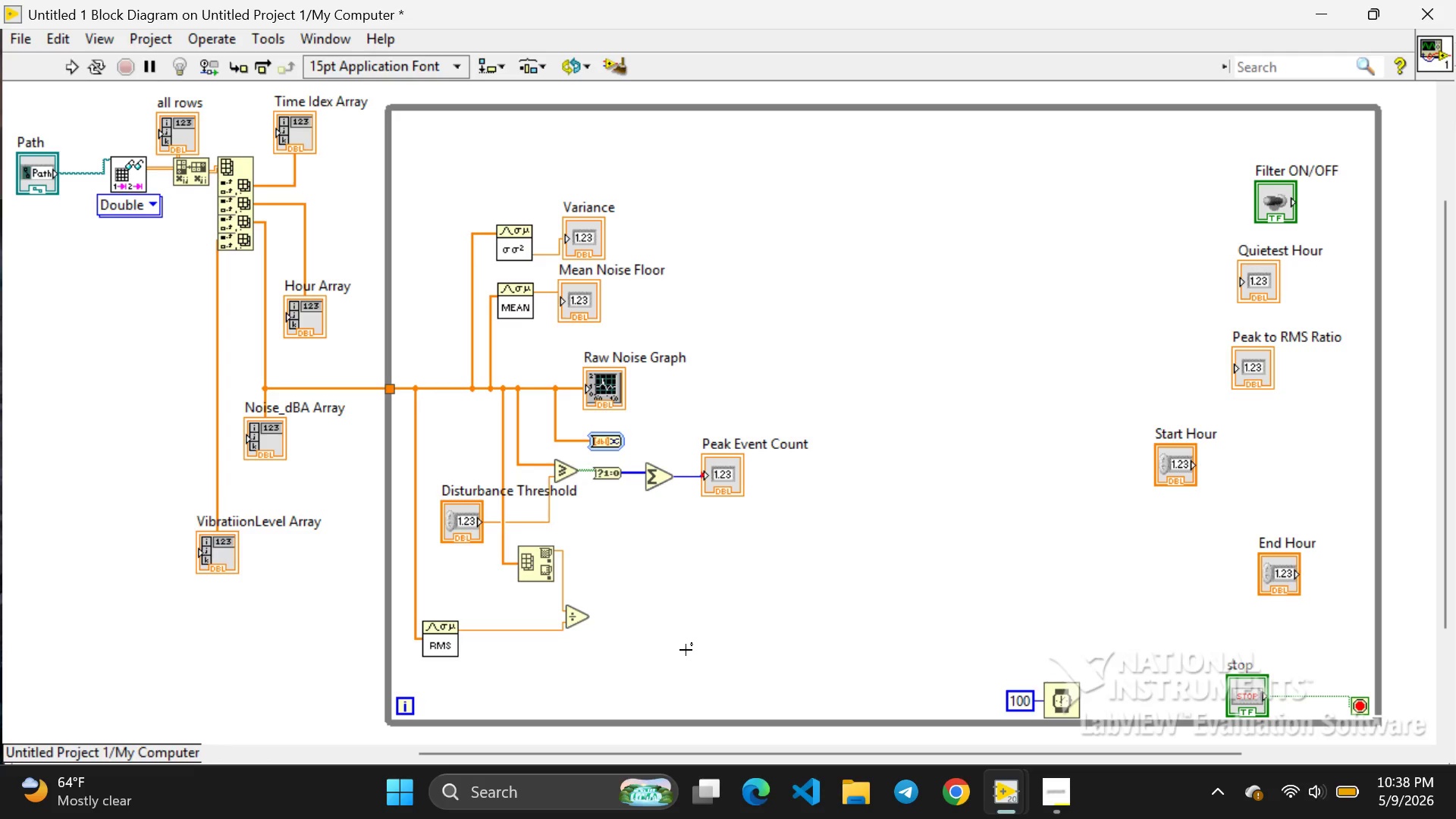 
wait(29.66)
 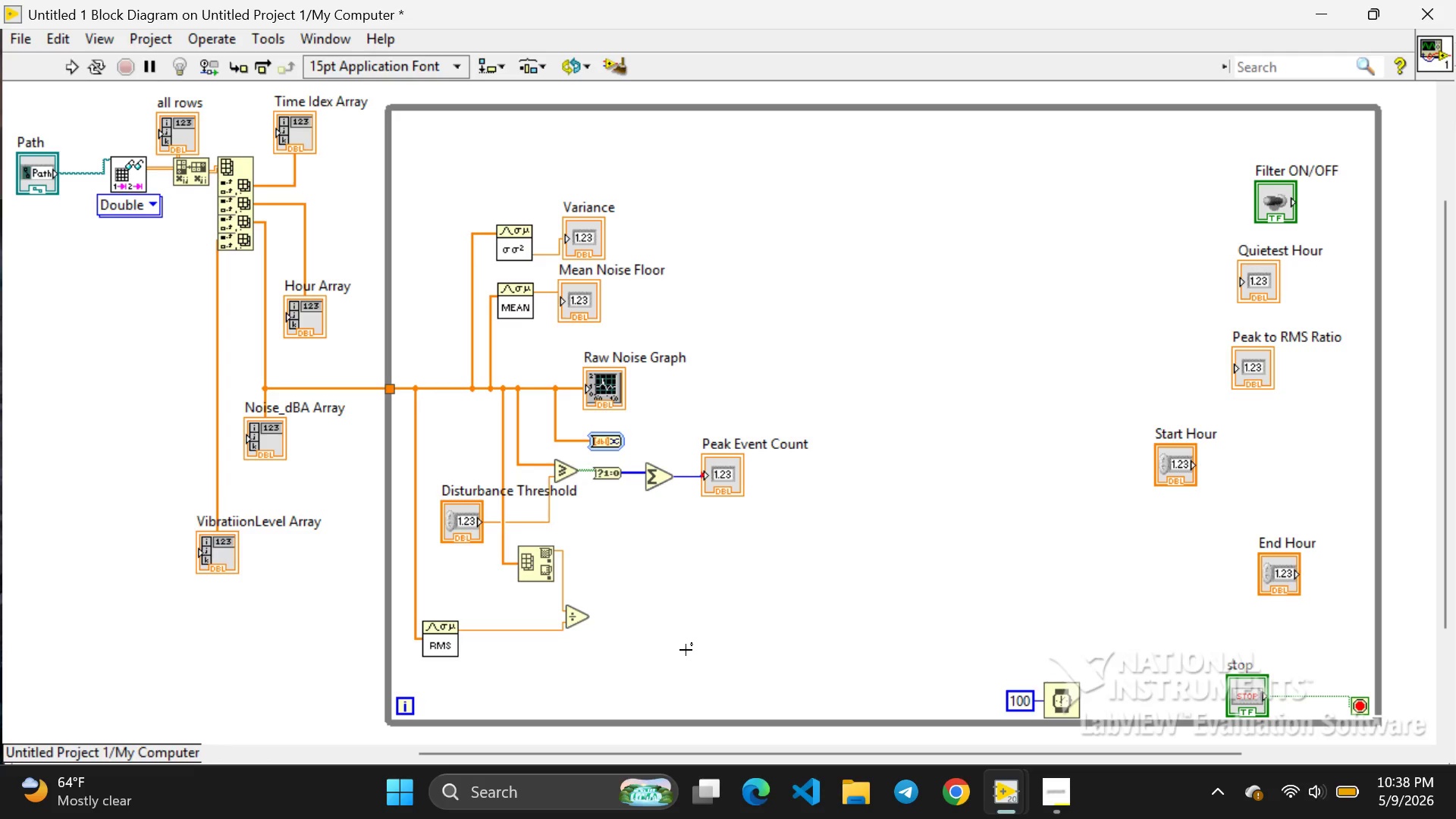 
left_click([1275, 373])
 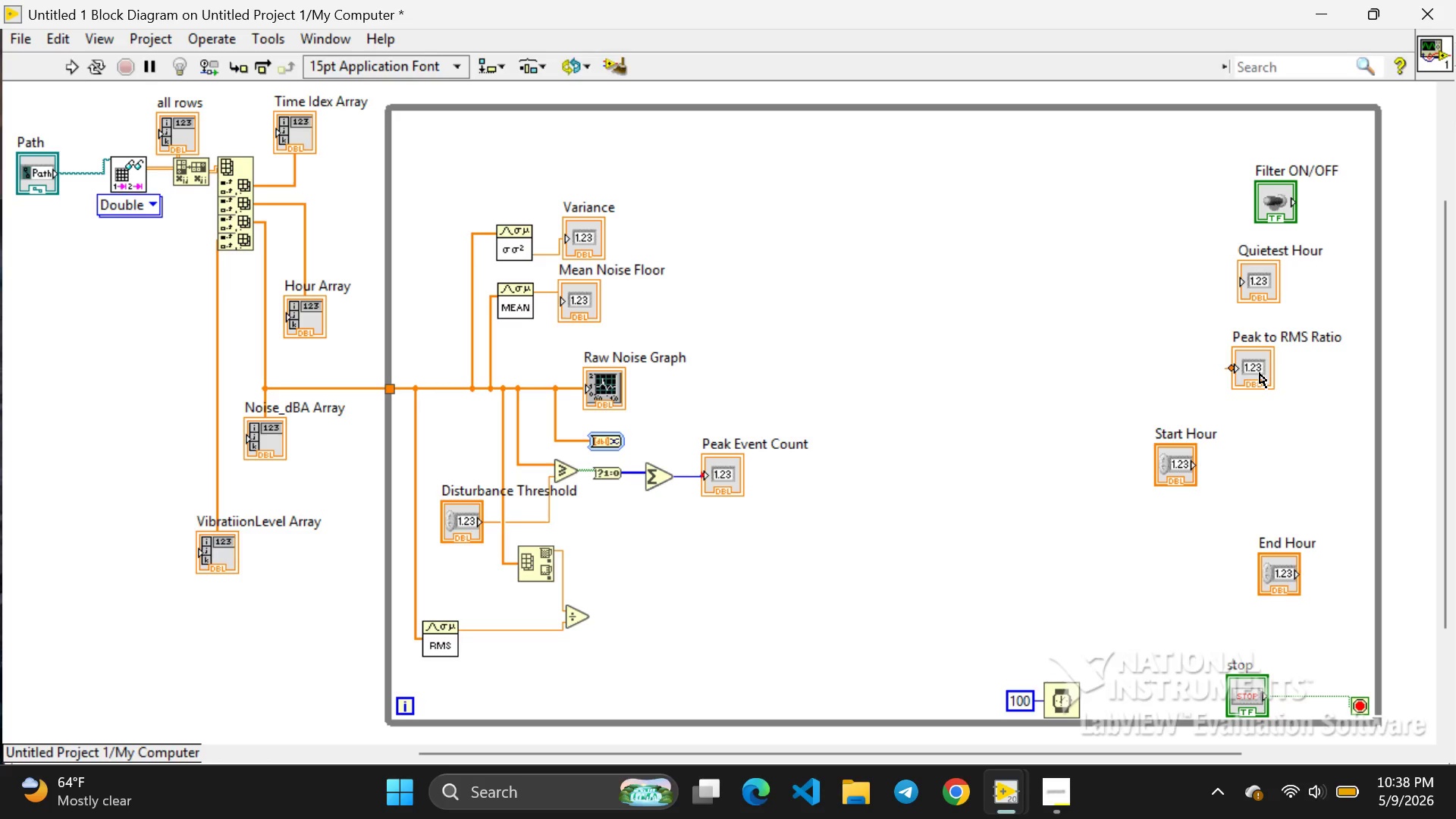 
left_click([1260, 373])
 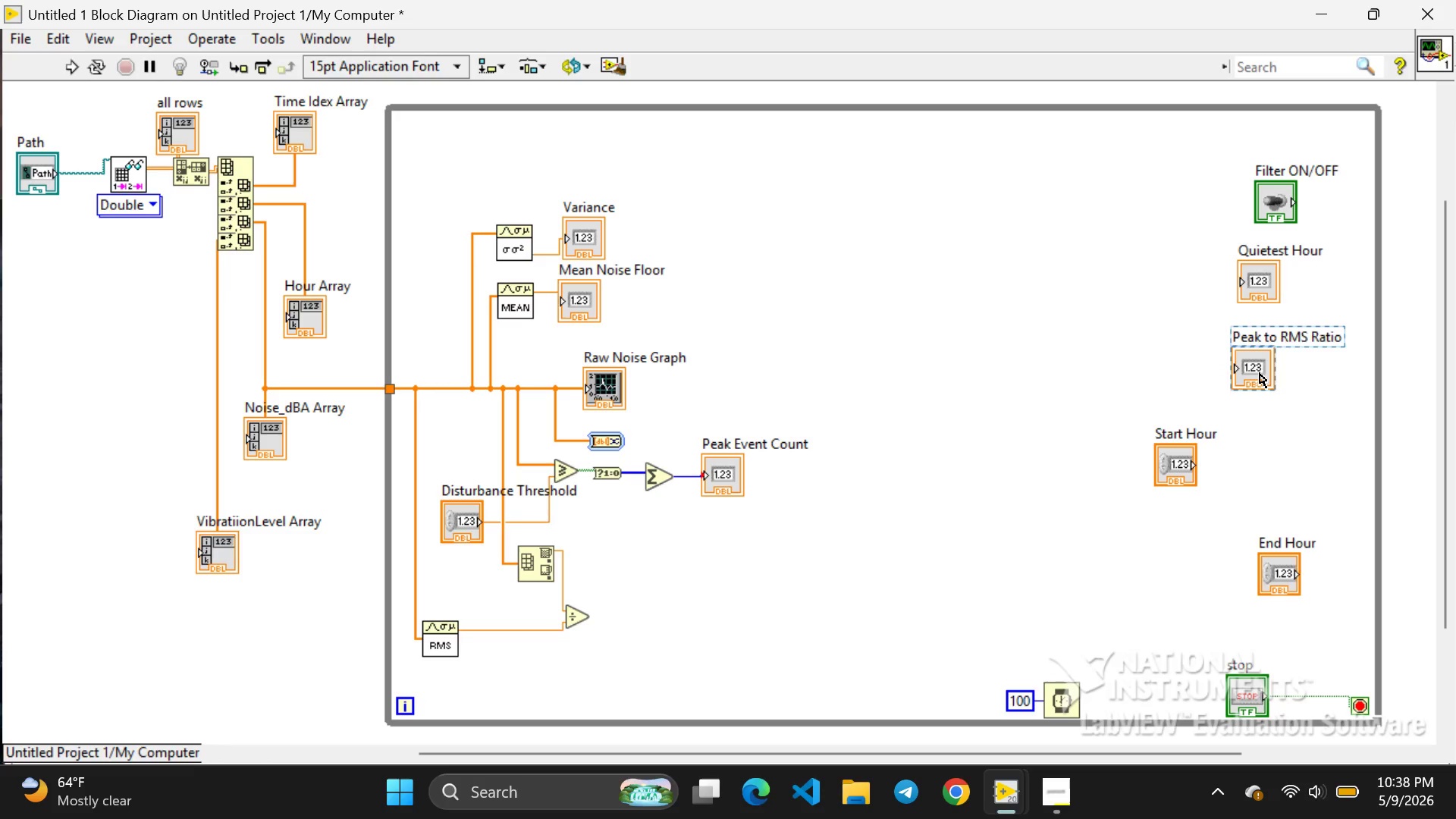 
left_click_drag(start_coordinate=[1260, 373], to_coordinate=[649, 623])
 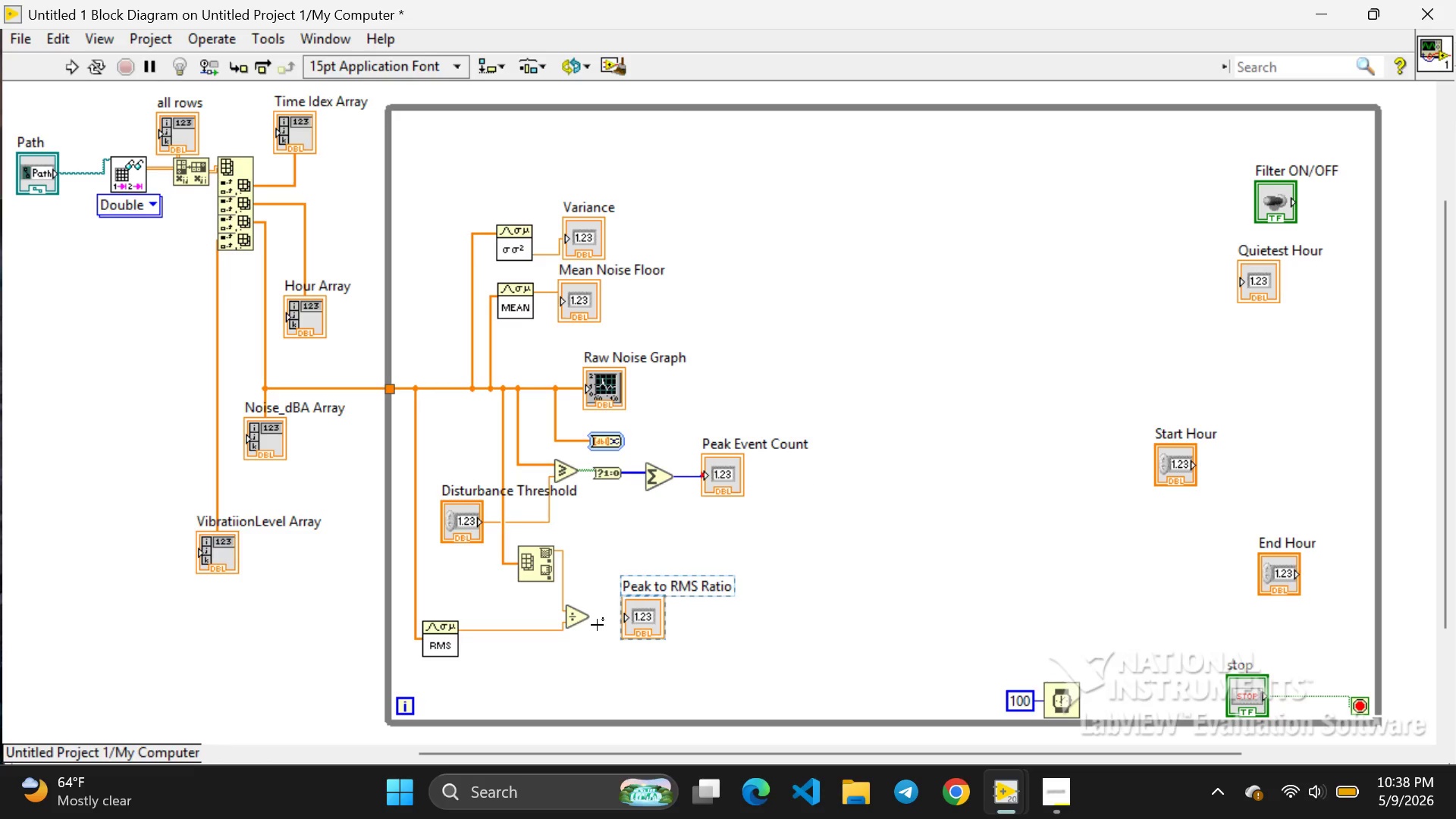 
left_click([597, 625])
 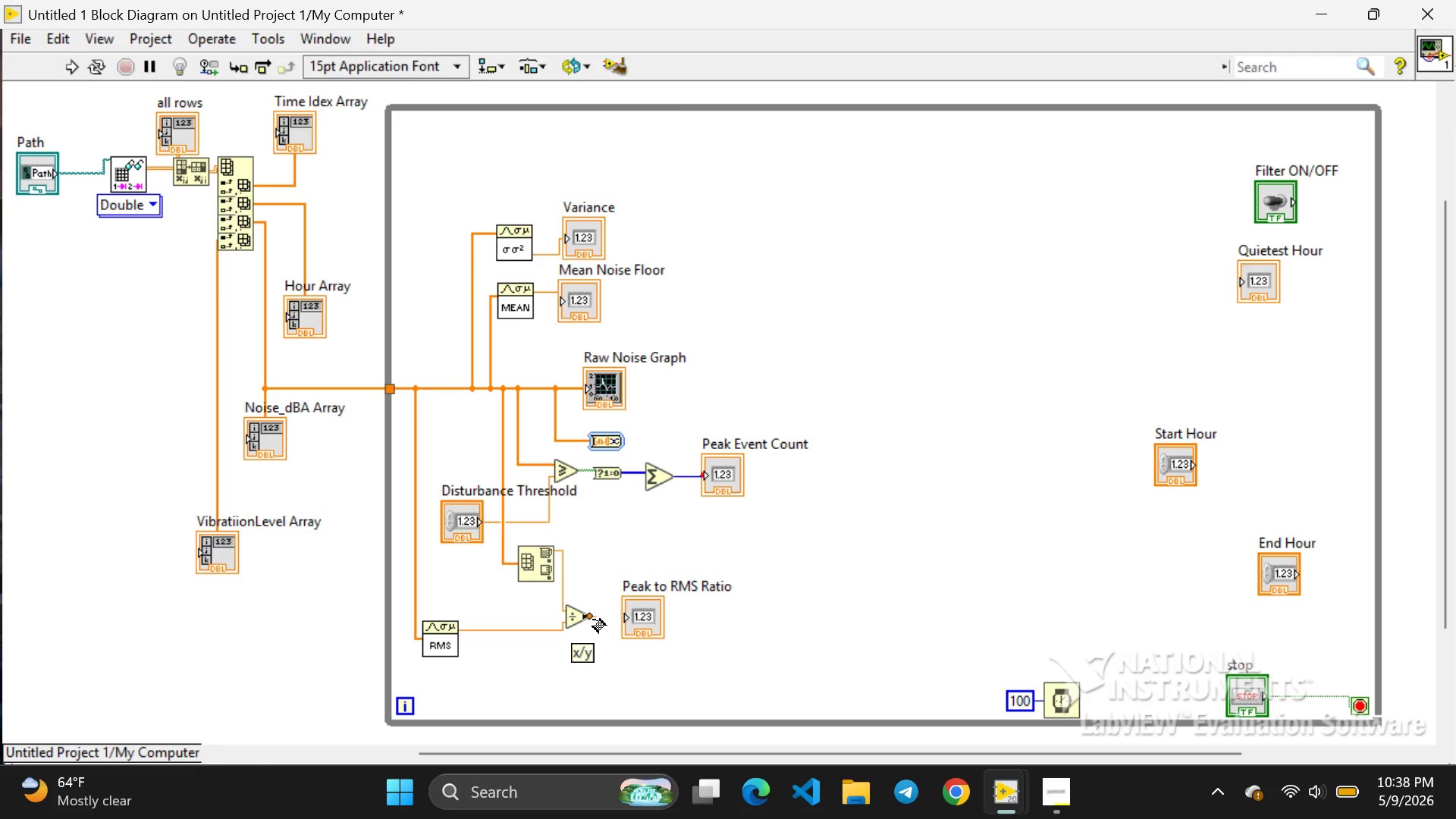 
left_click_drag(start_coordinate=[594, 618], to_coordinate=[623, 617])
 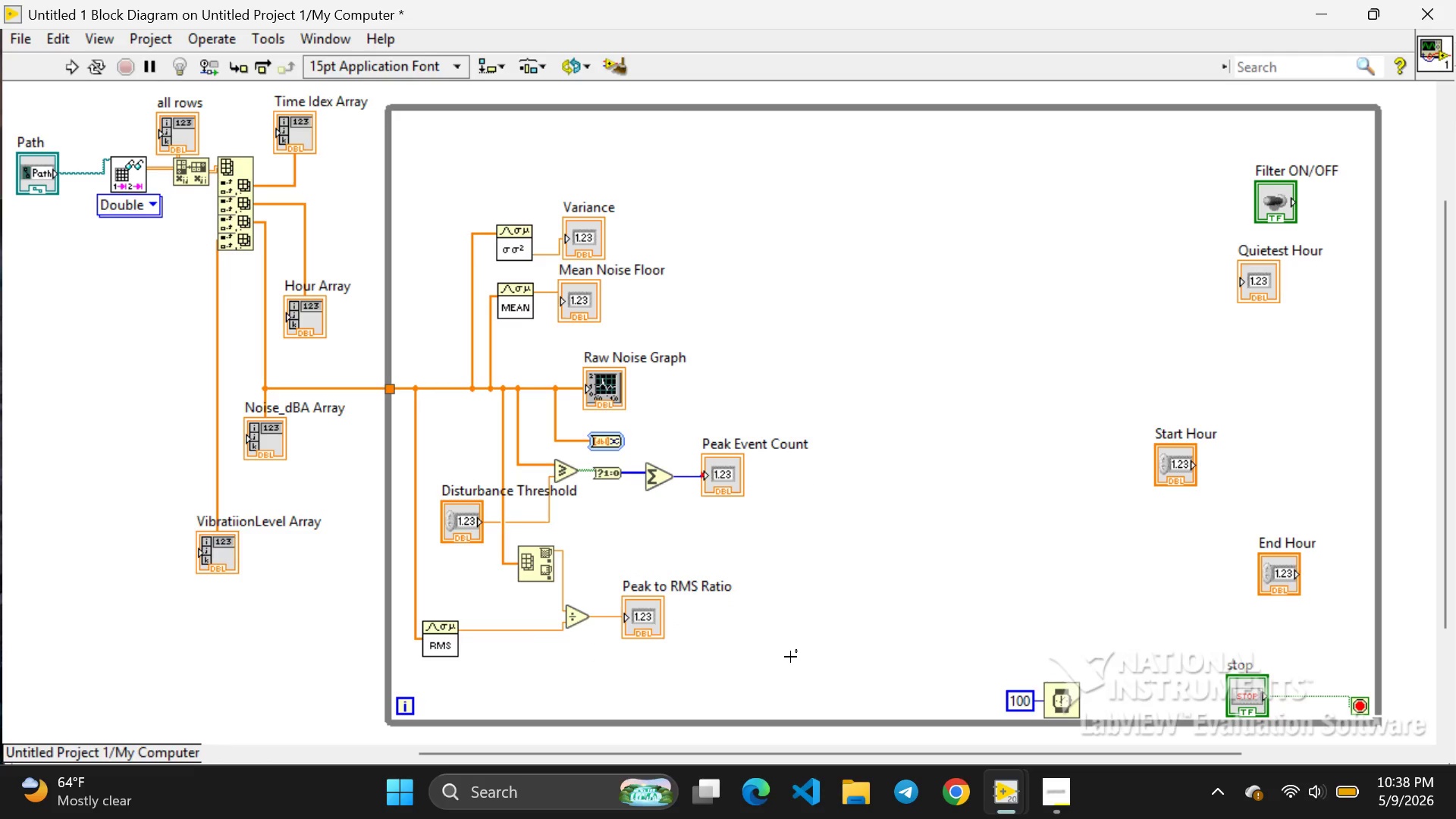 
wait(17.84)
 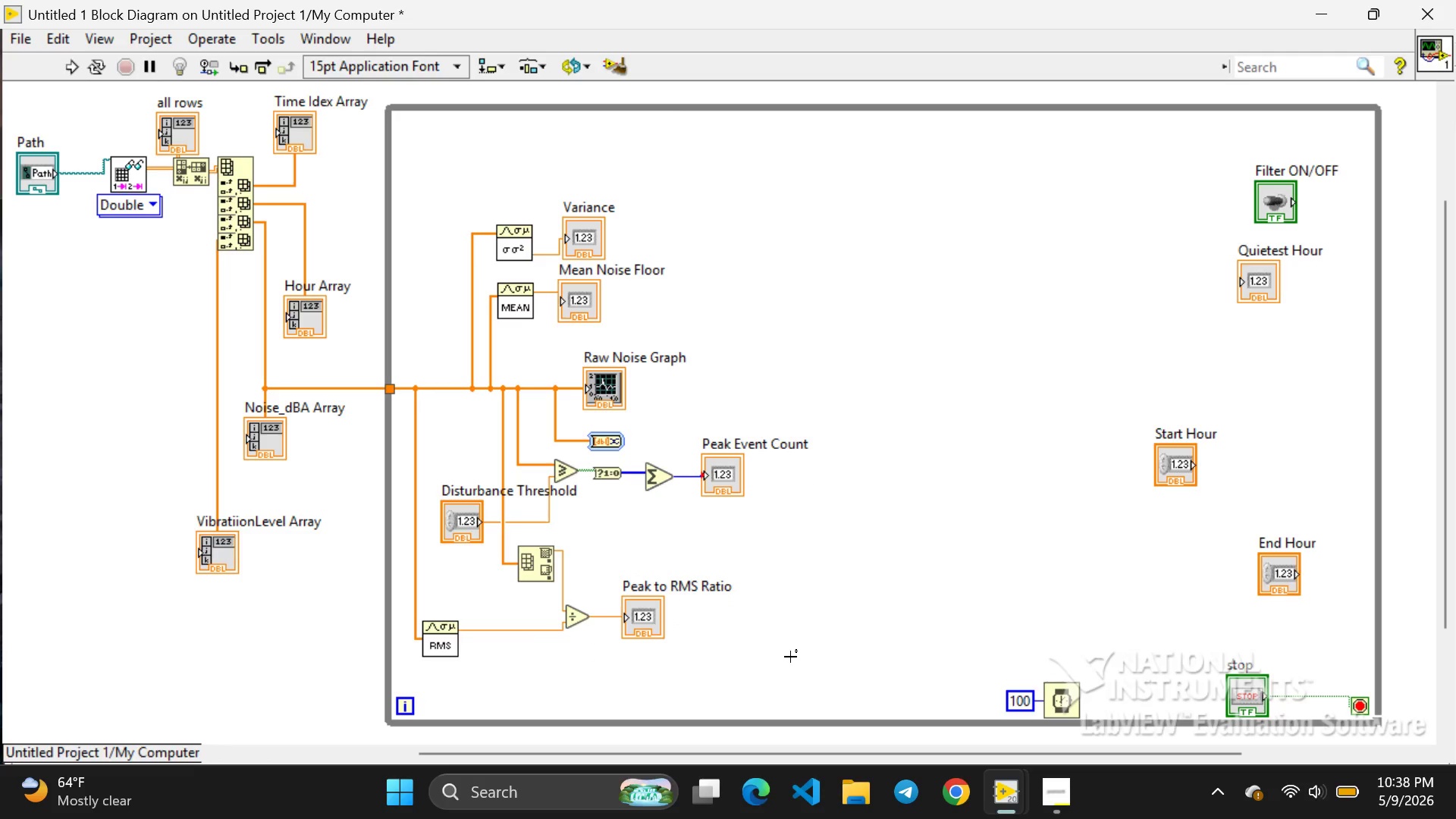 
left_click_drag(start_coordinate=[612, 444], to_coordinate=[717, 422])
 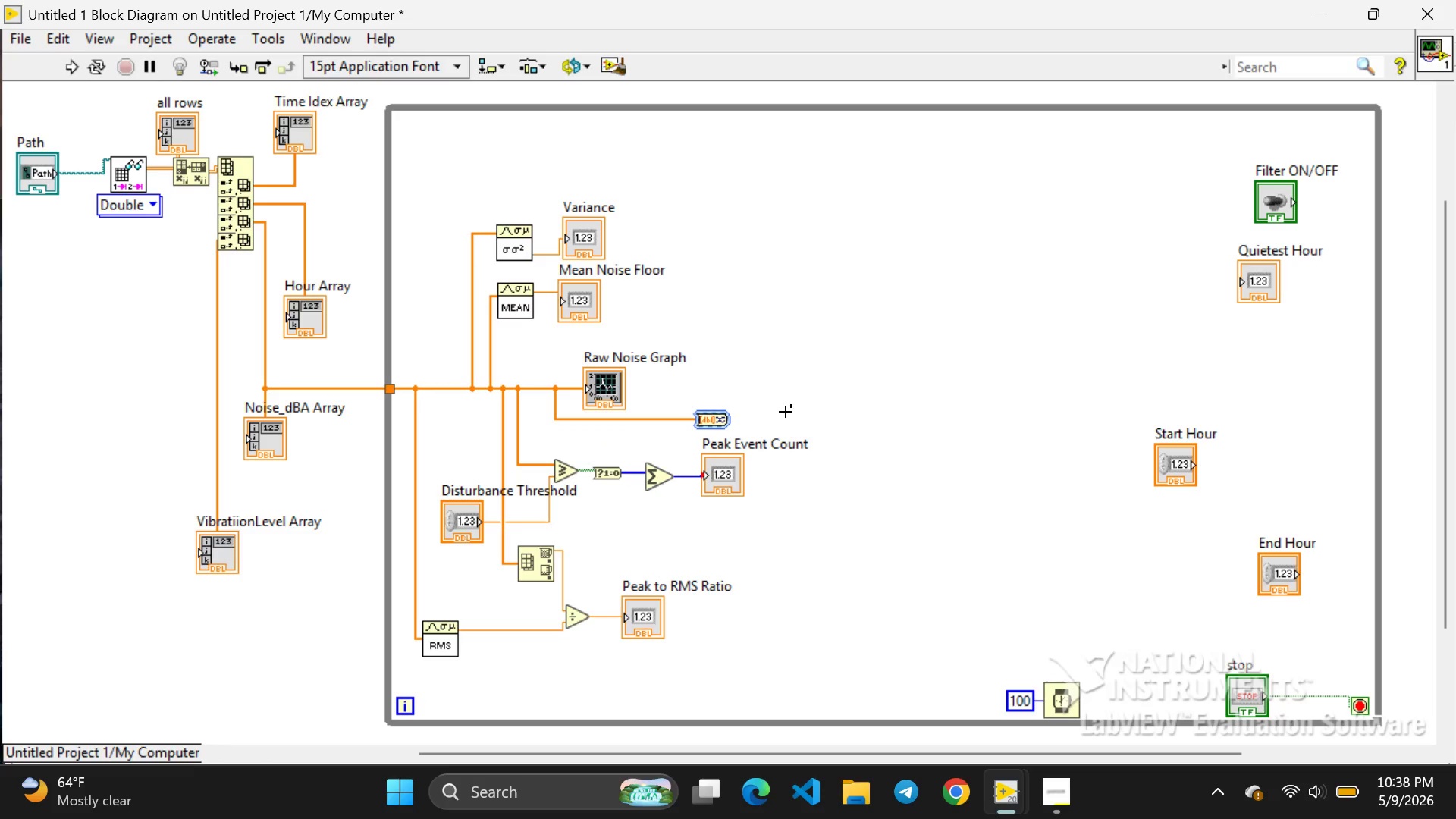 
left_click([785, 412])
 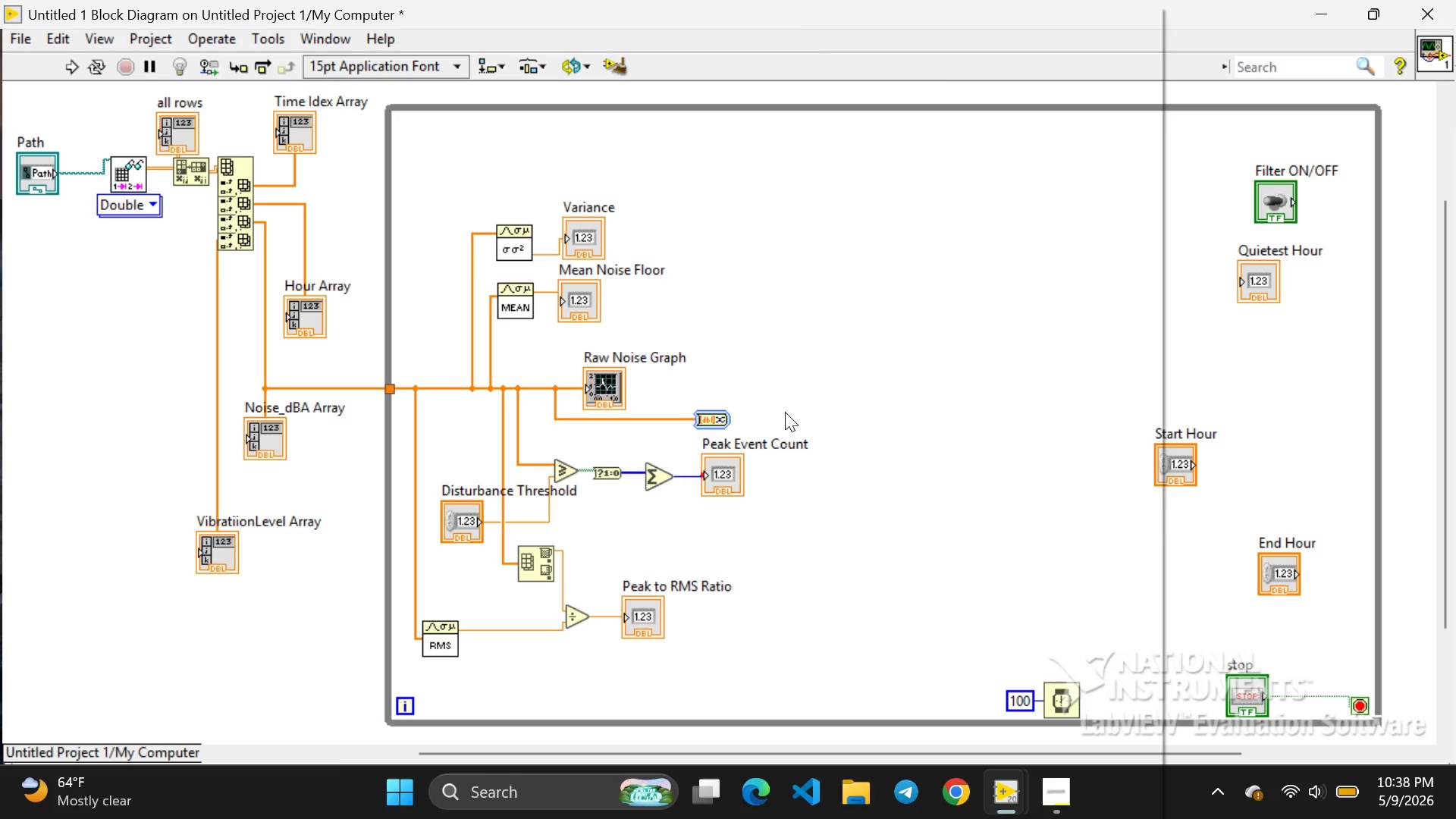 
right_click([785, 412])
 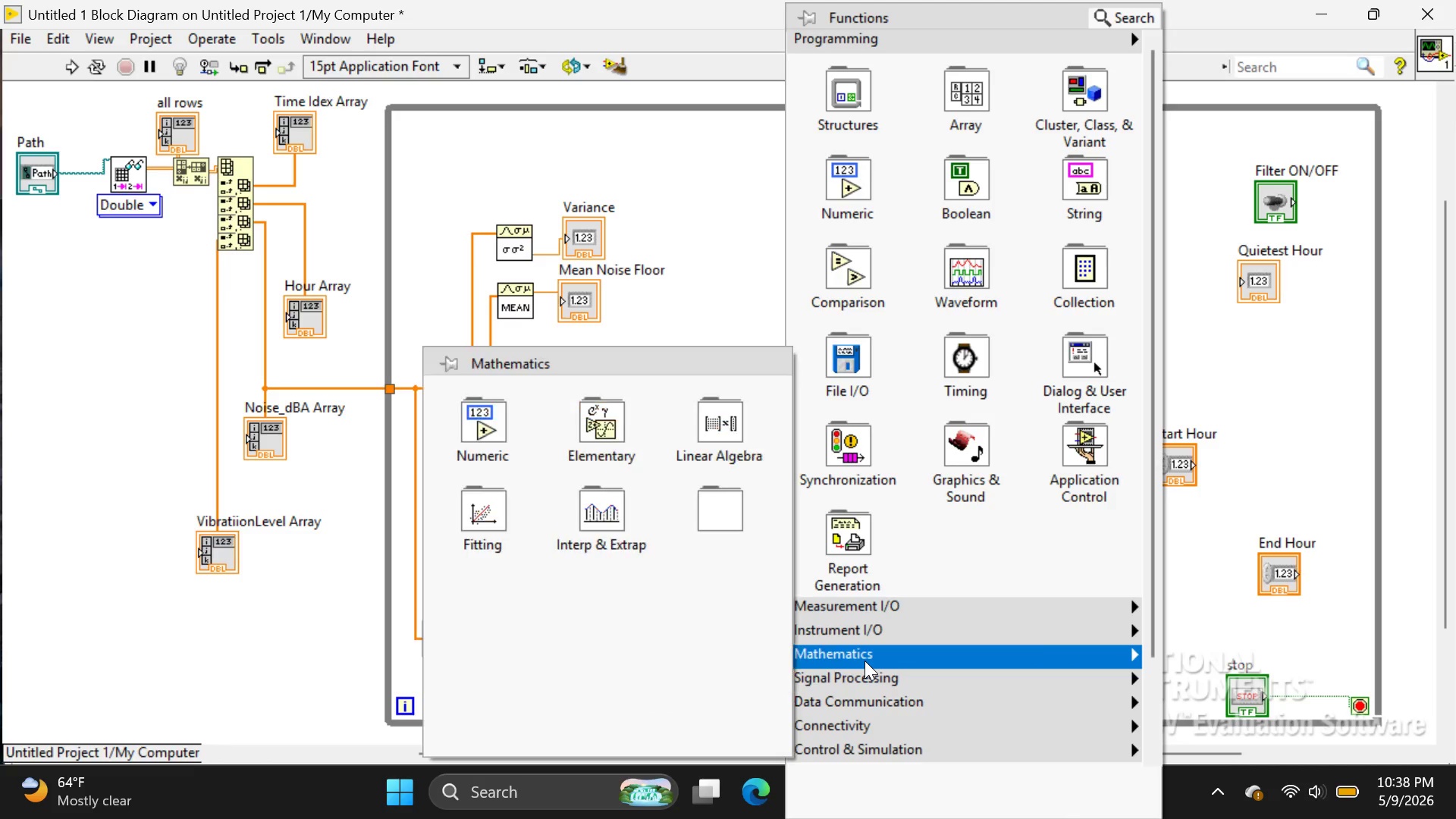 
left_click([864, 661])
 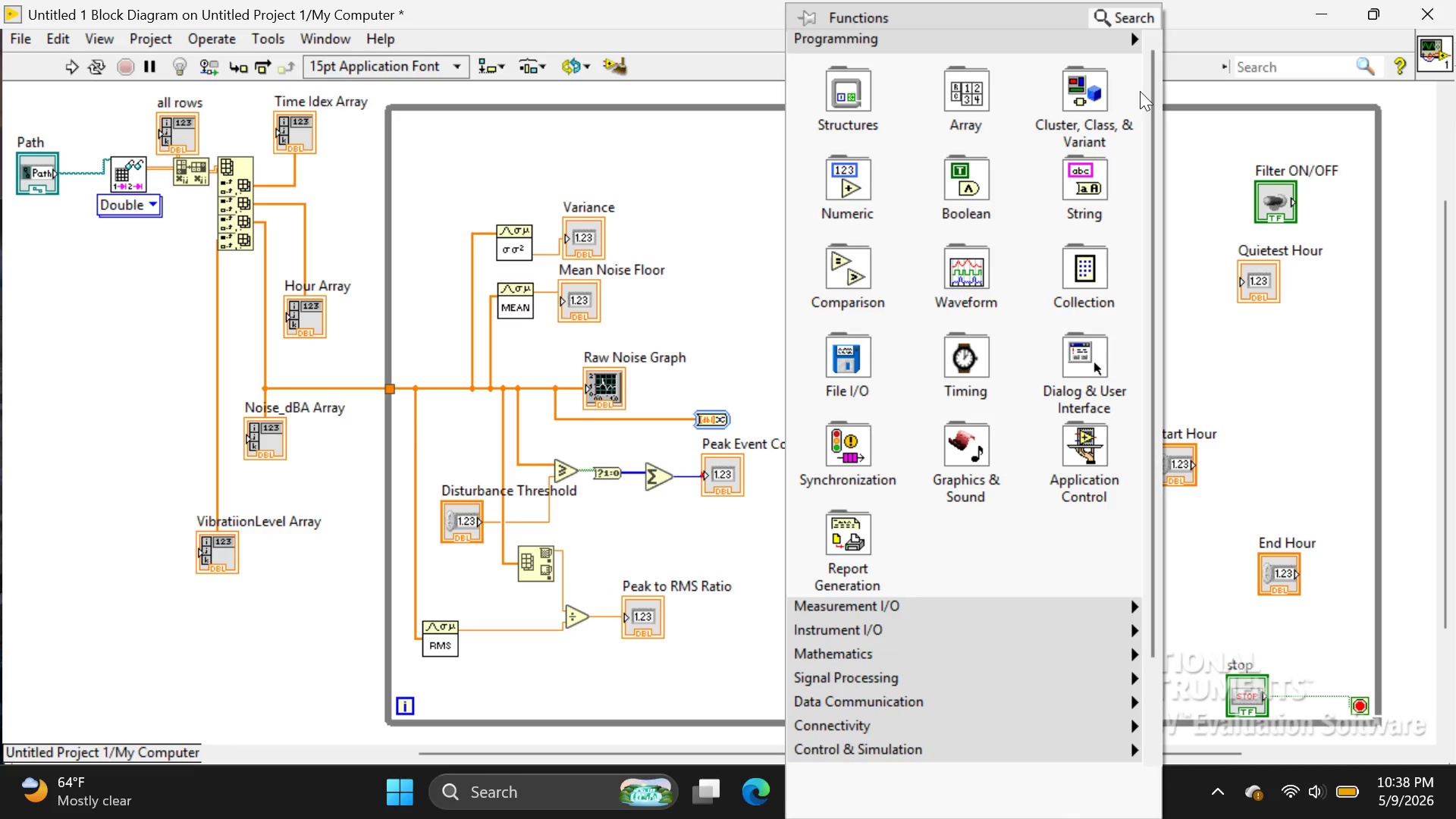 
left_click([1131, 8])
 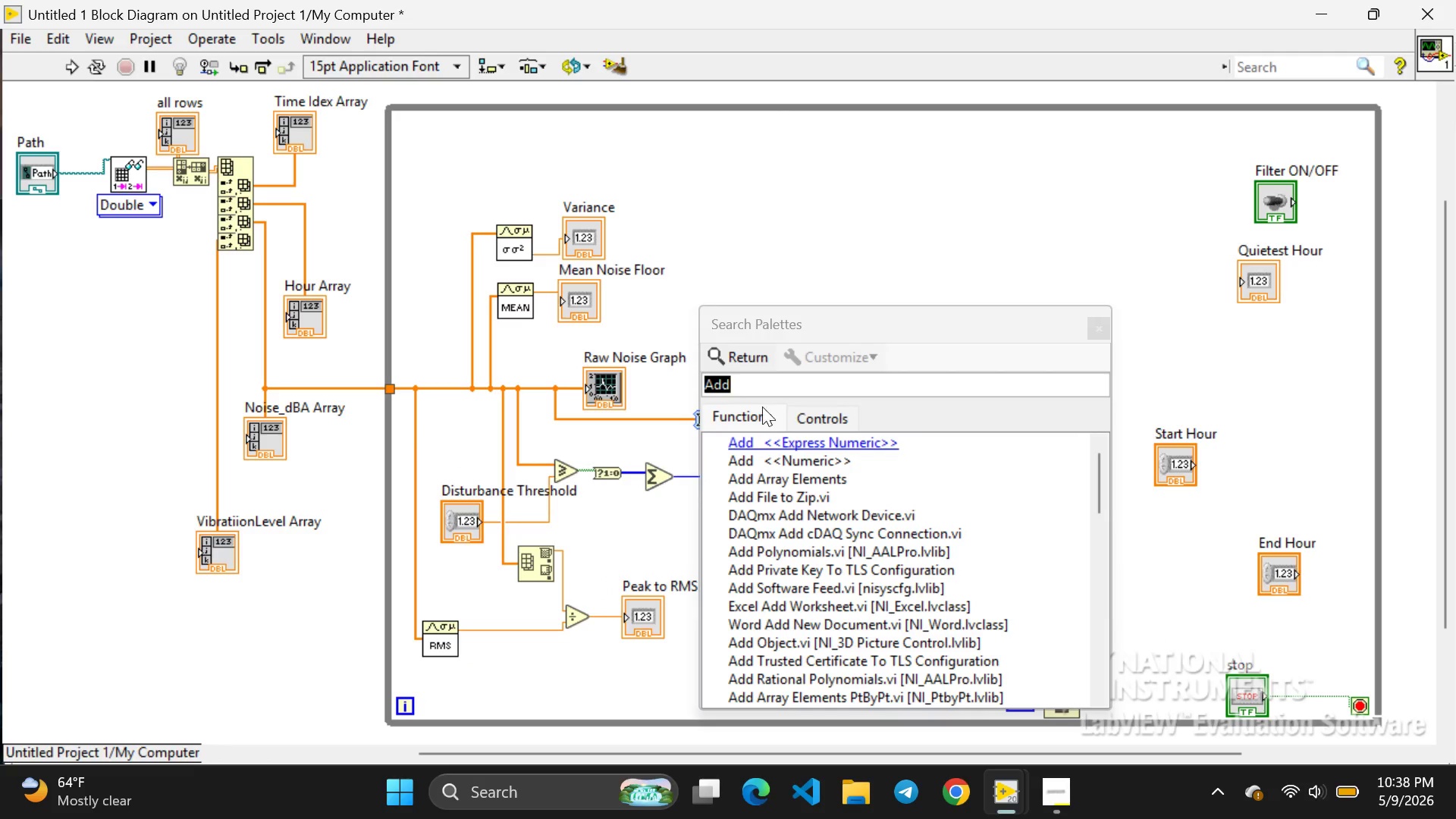 
left_click([765, 388])
 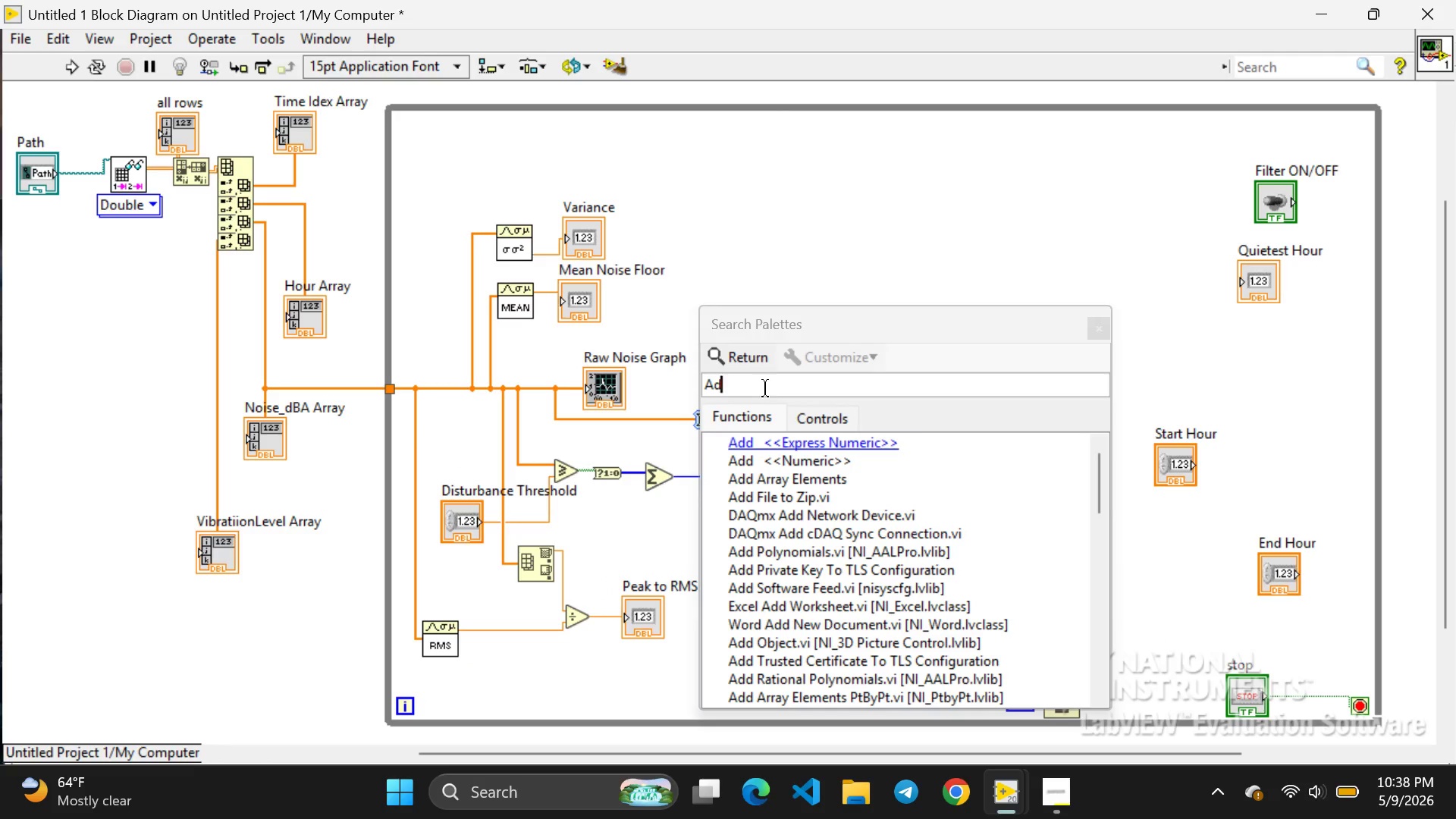 
key(Backspace)
key(Backspace)
key(Backspace)
key(Backspace)
type(ex)
 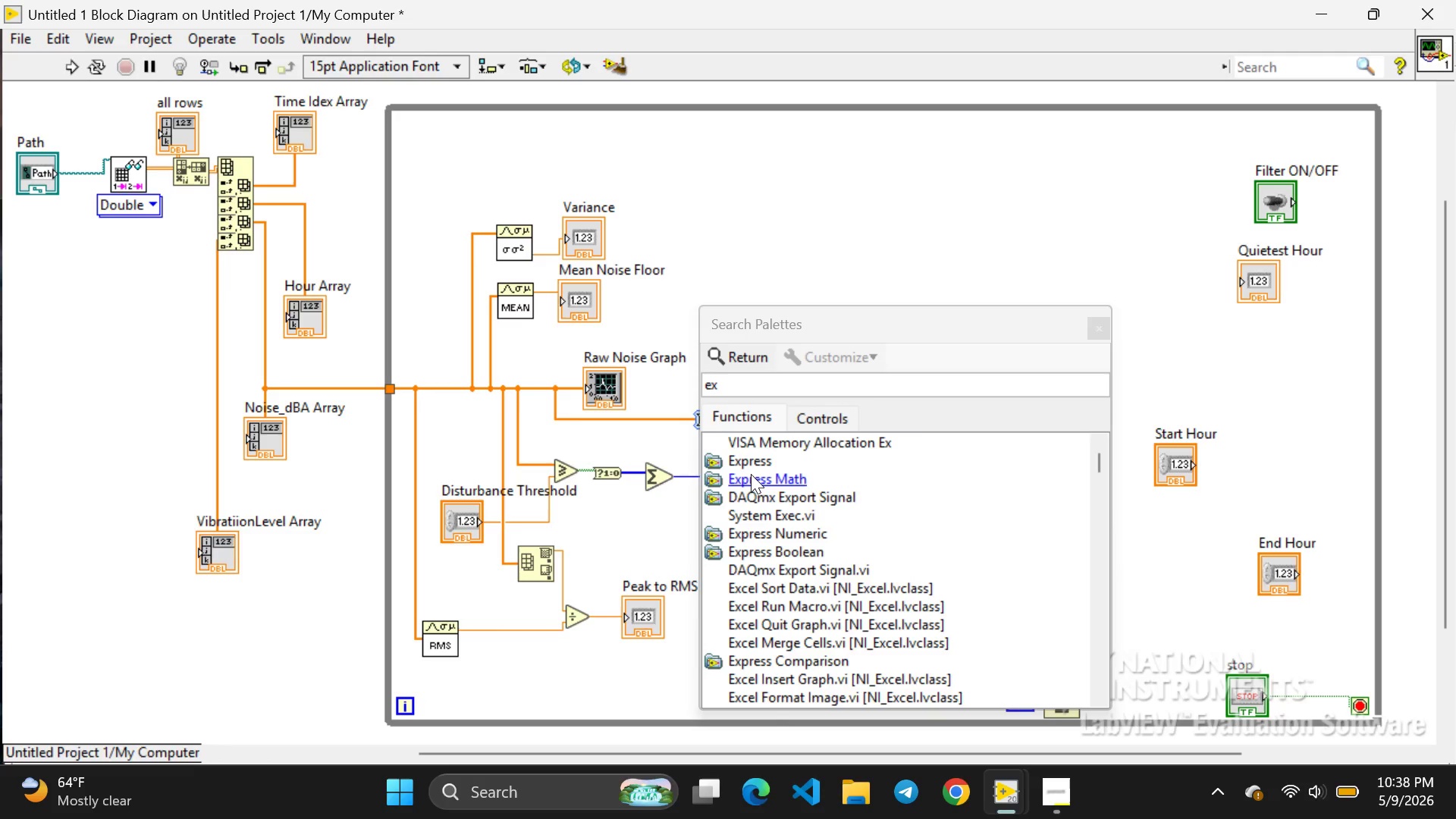 
left_click([745, 459])
 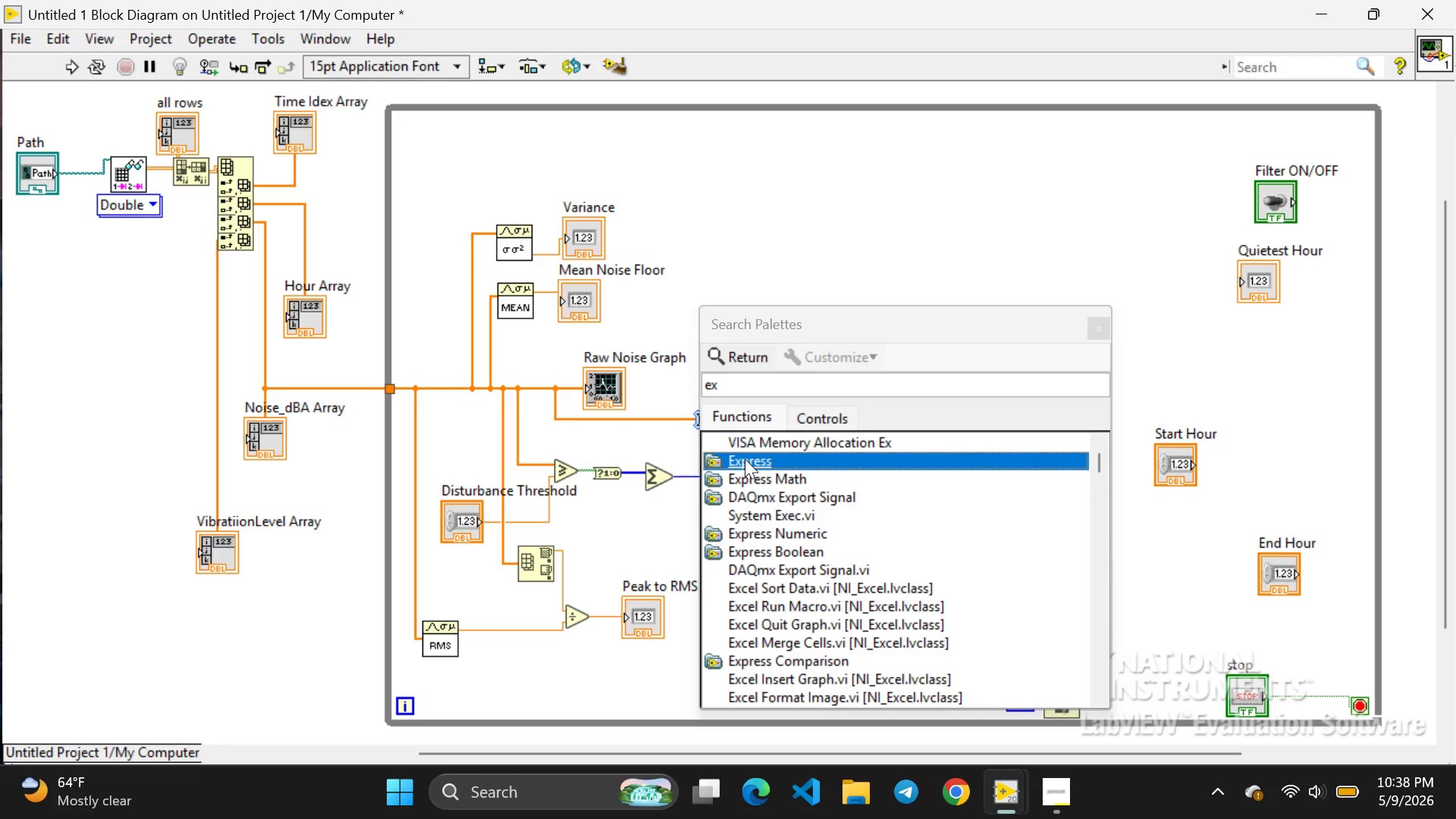 
left_click([745, 459])
 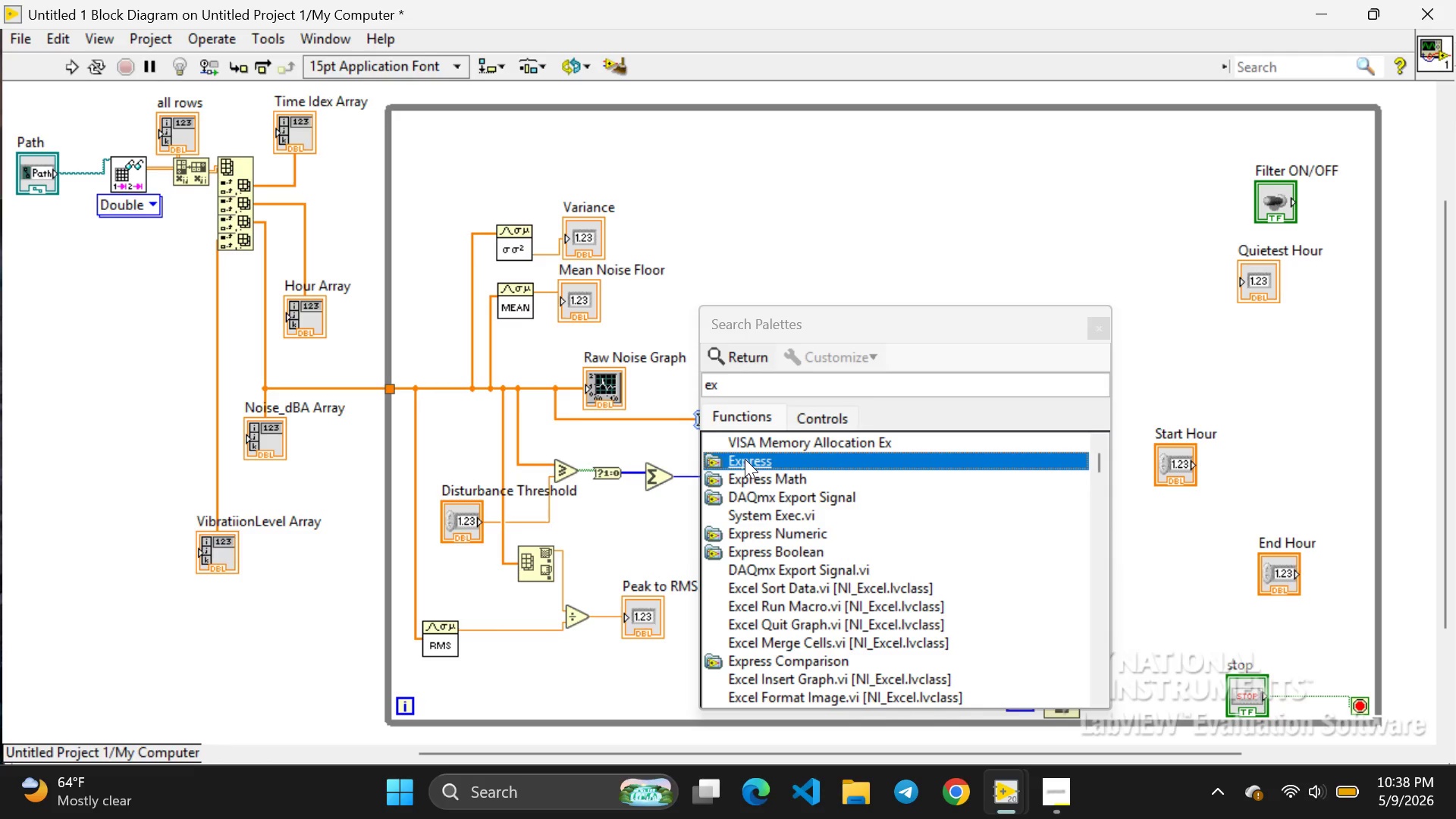 
double_click([745, 459])
 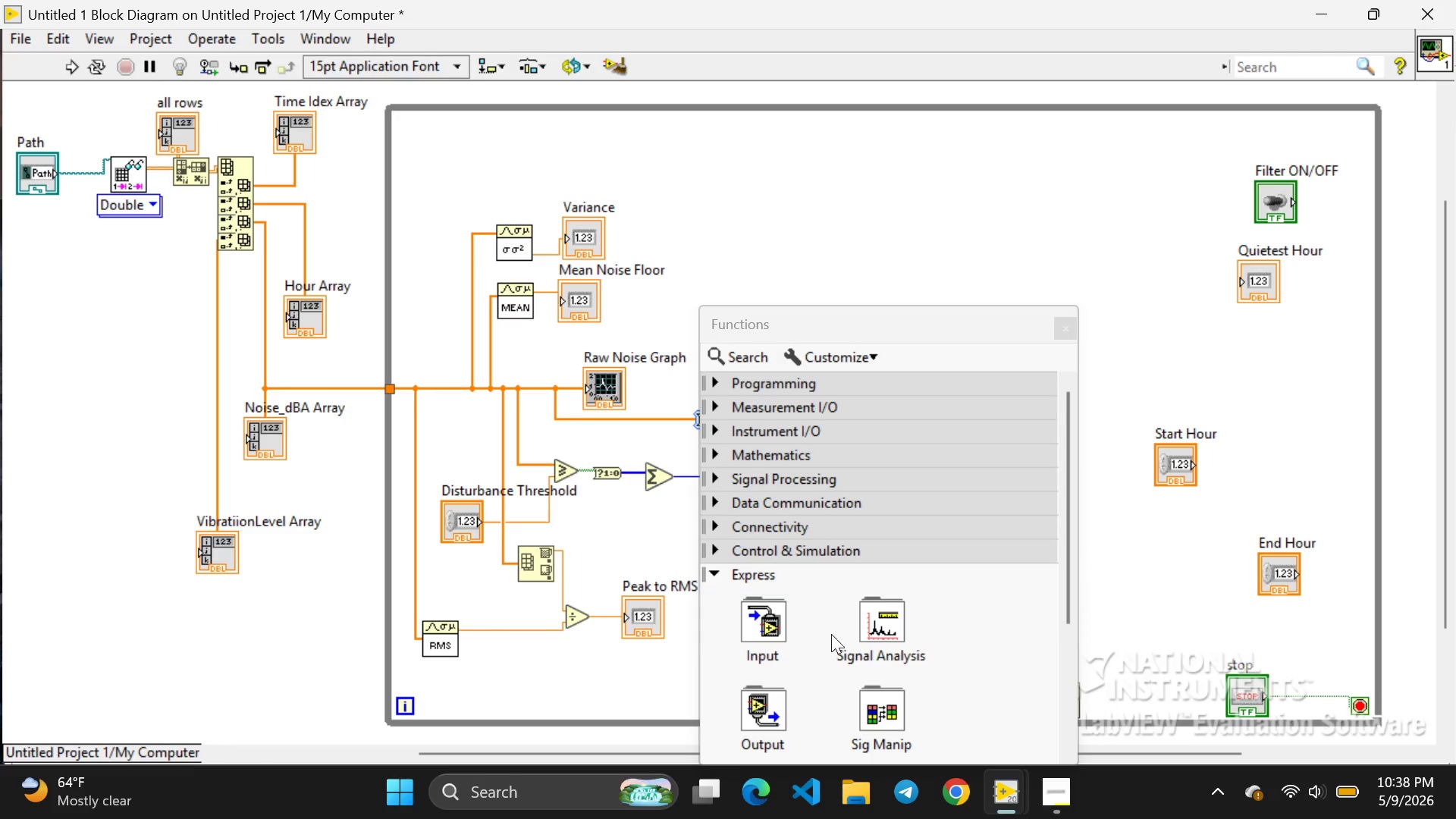 
left_click([853, 630])
 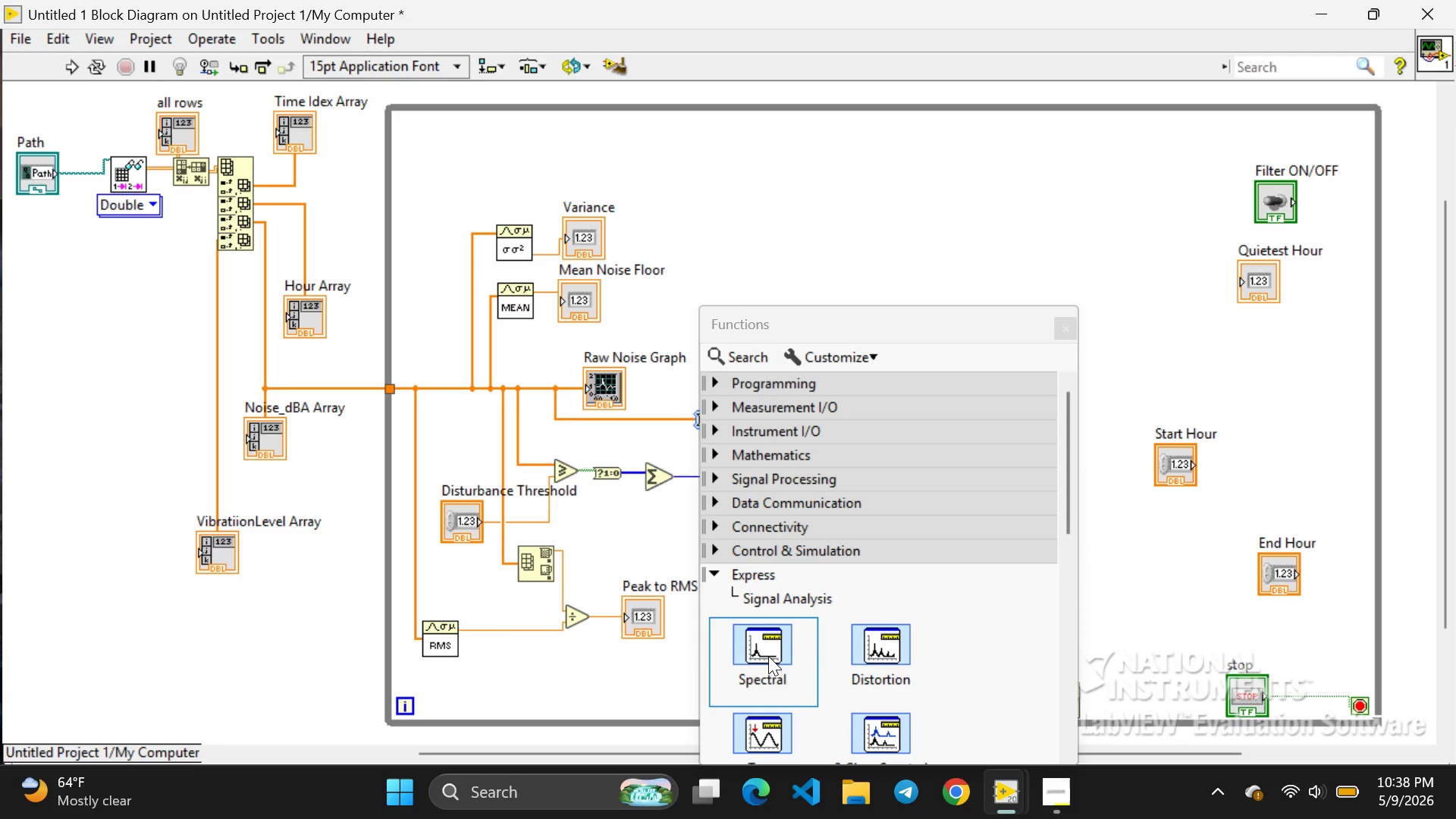 
left_click([768, 656])
 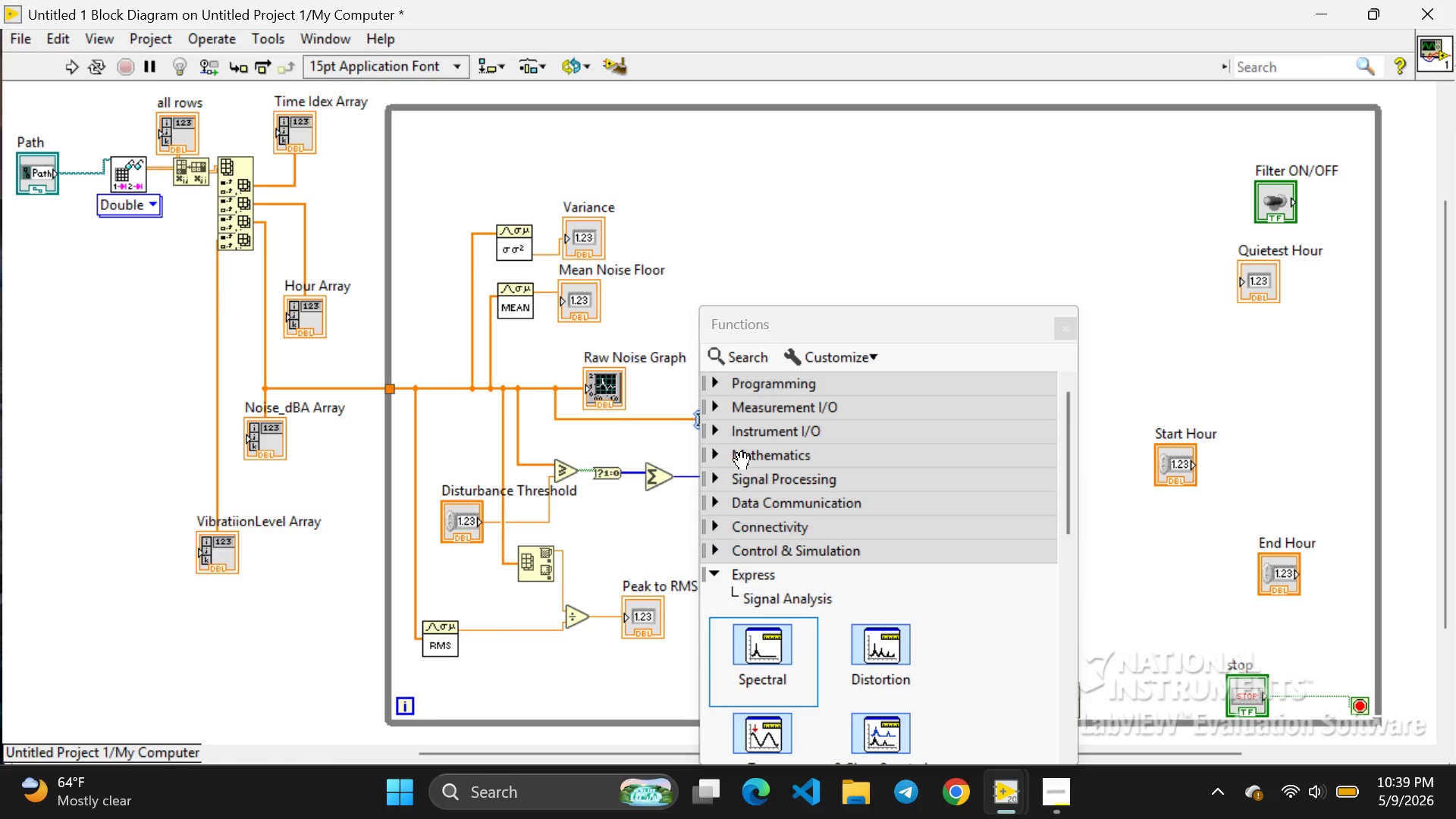 
left_click([798, 254])
 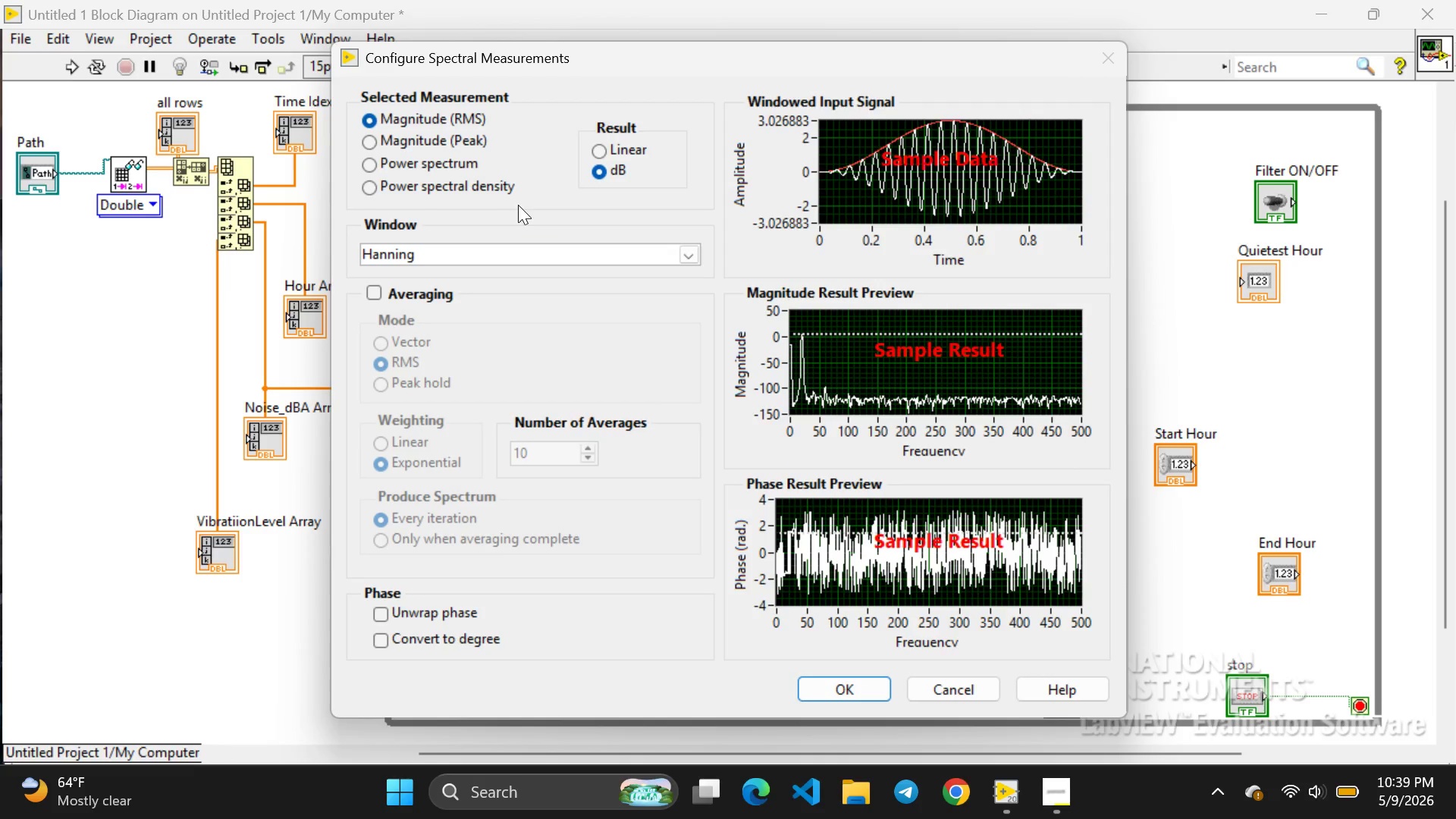 
wait(7.14)
 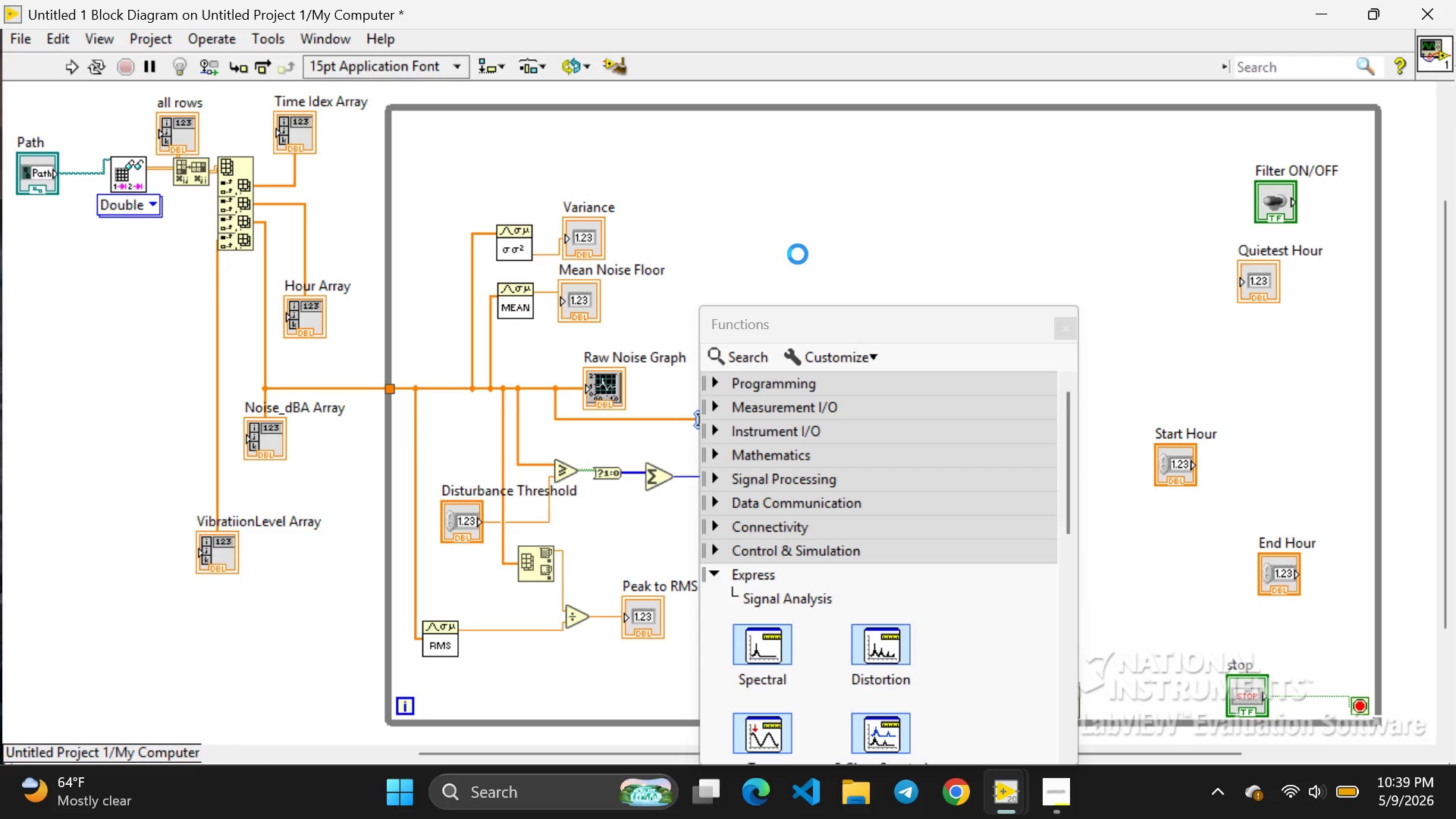 
left_click([371, 177])
 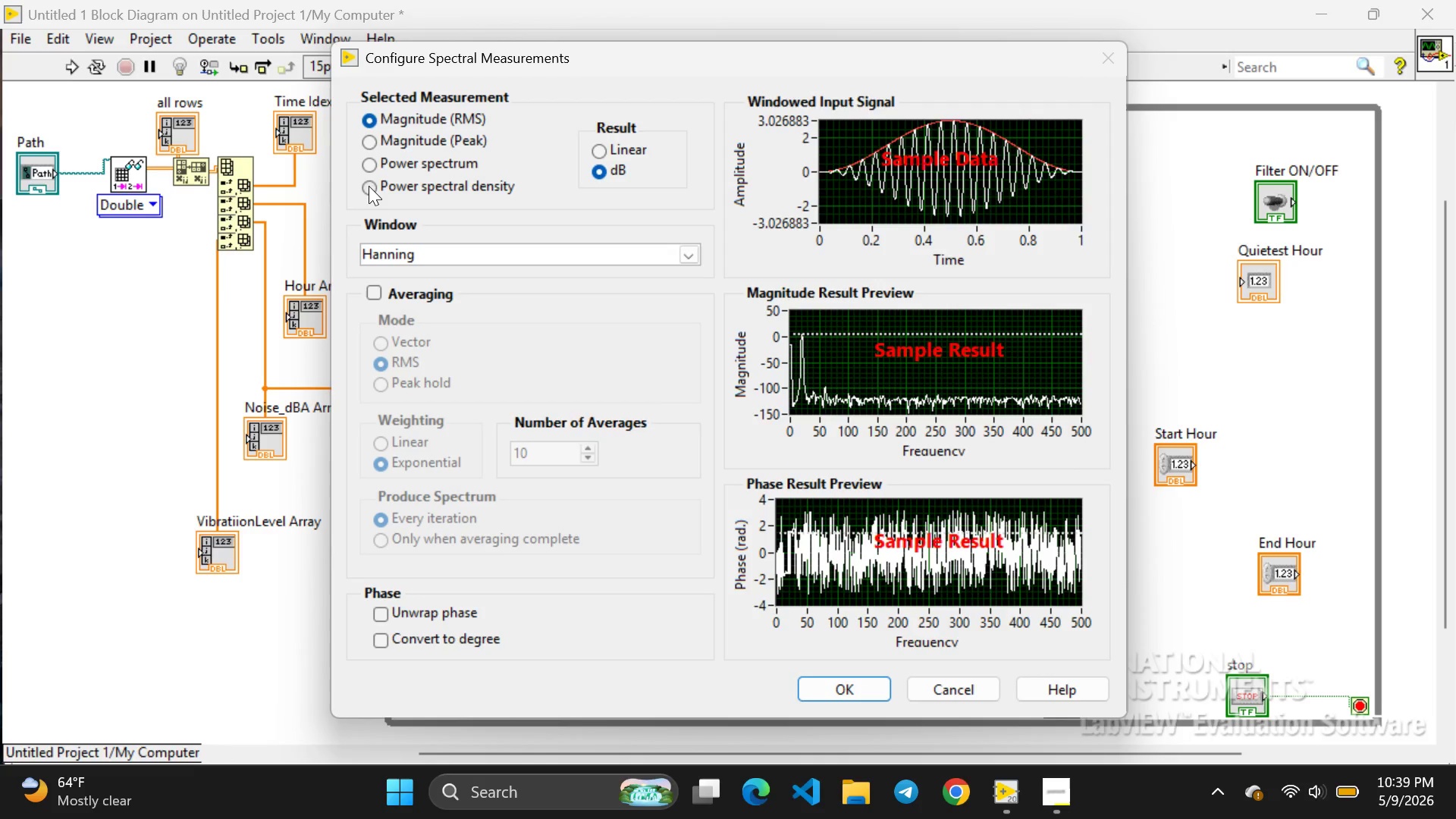 
left_click([370, 184])
 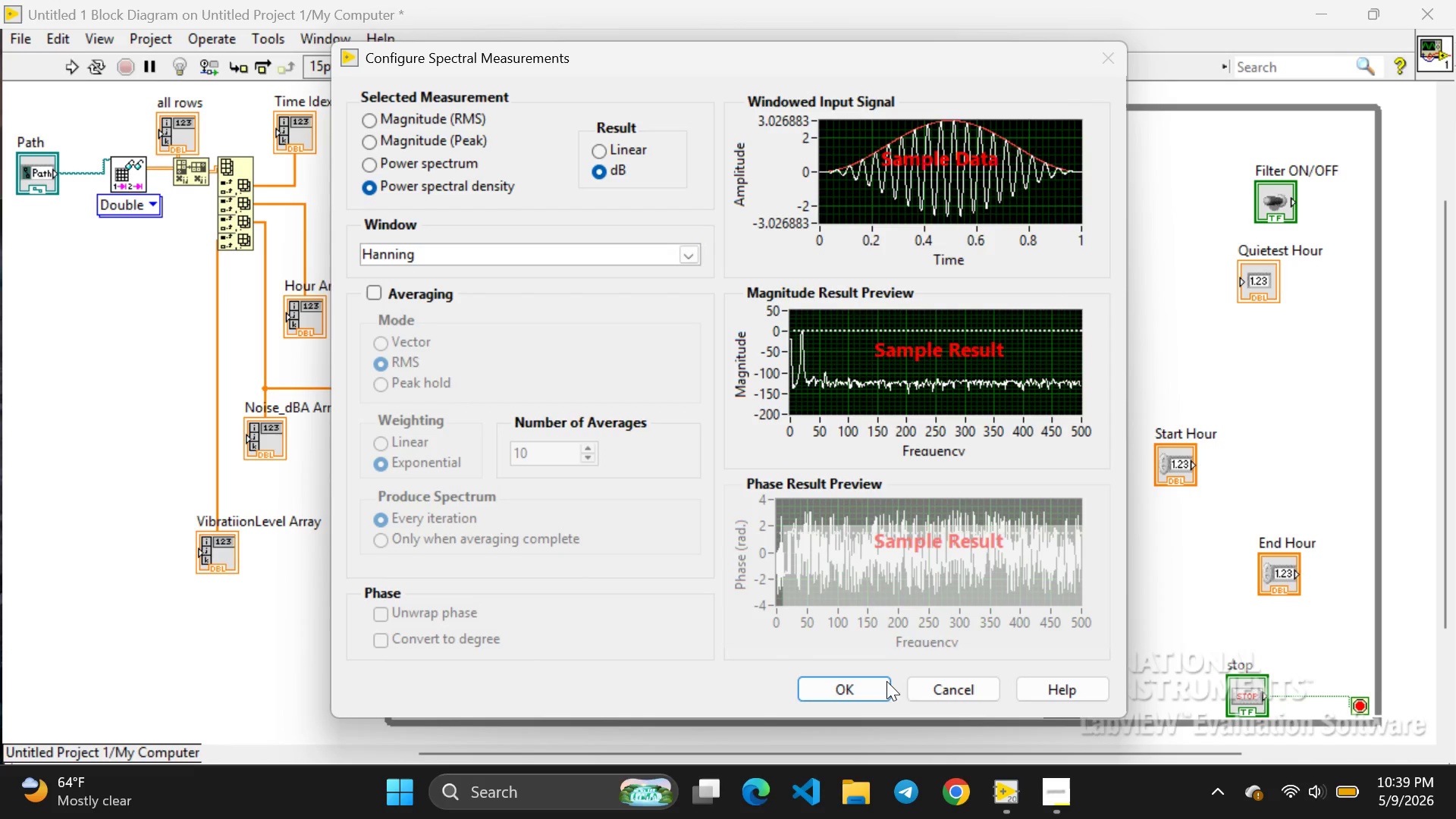 
left_click([868, 683])
 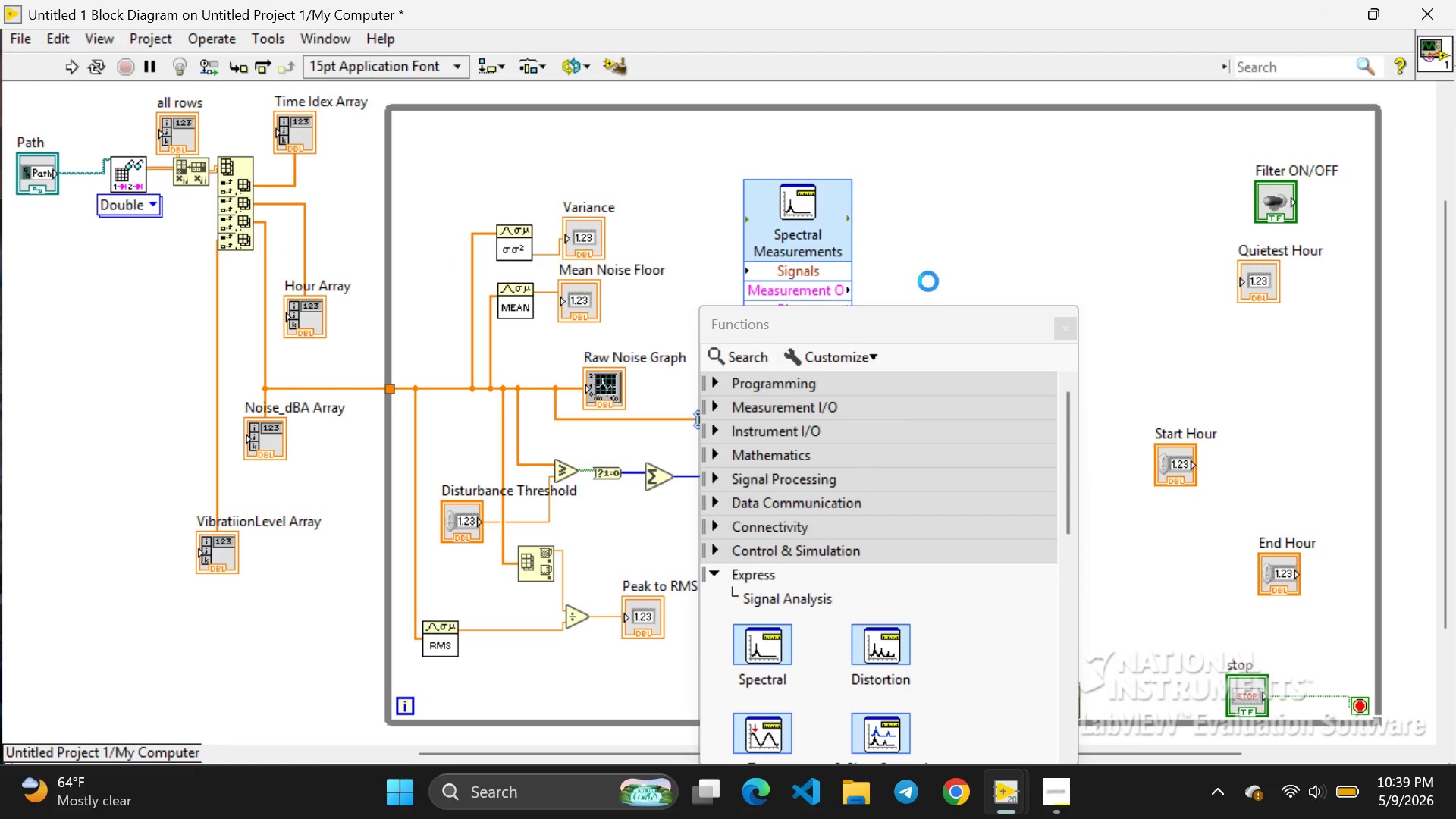 
left_click([928, 246])
 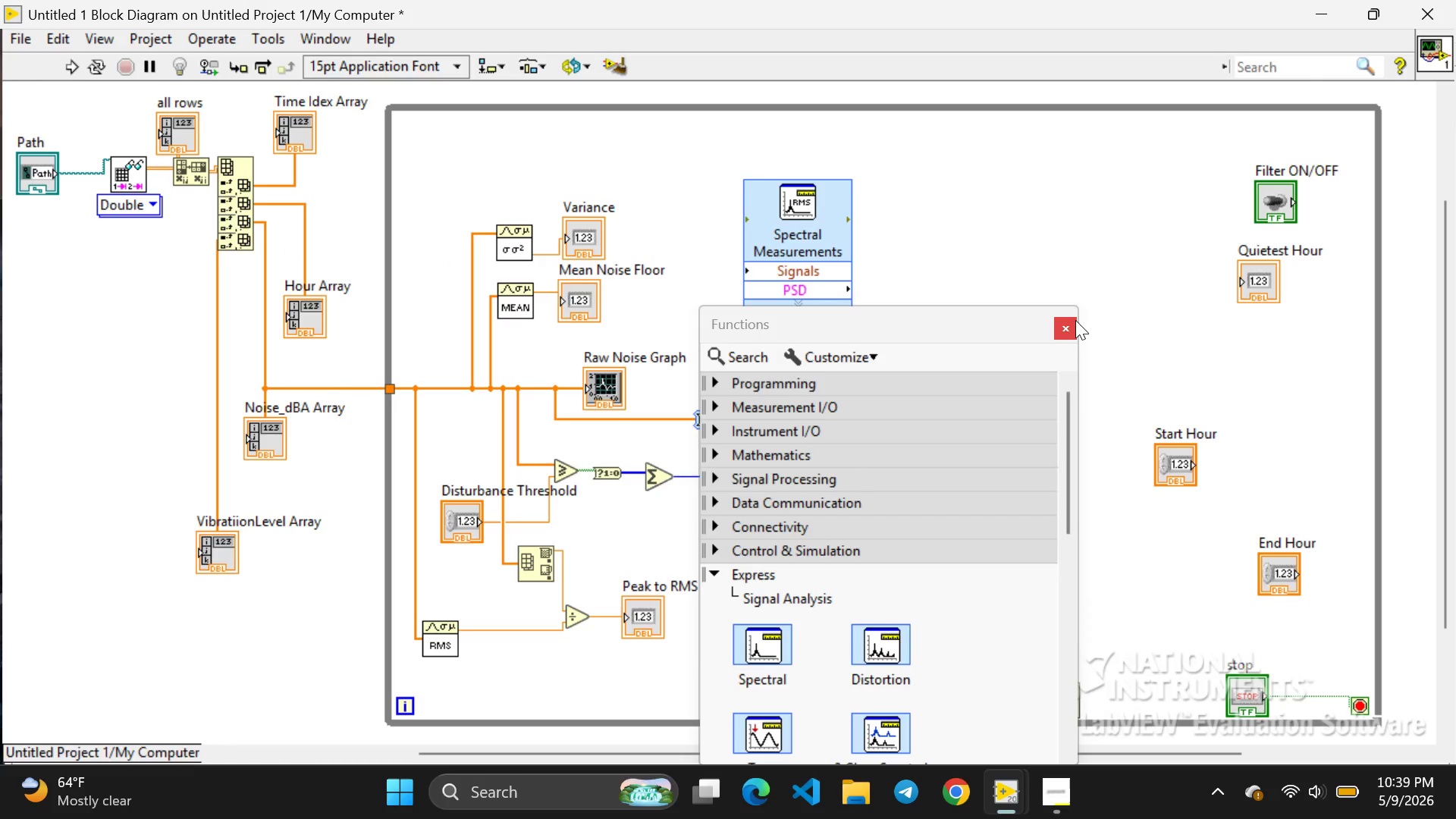 
left_click([1065, 324])
 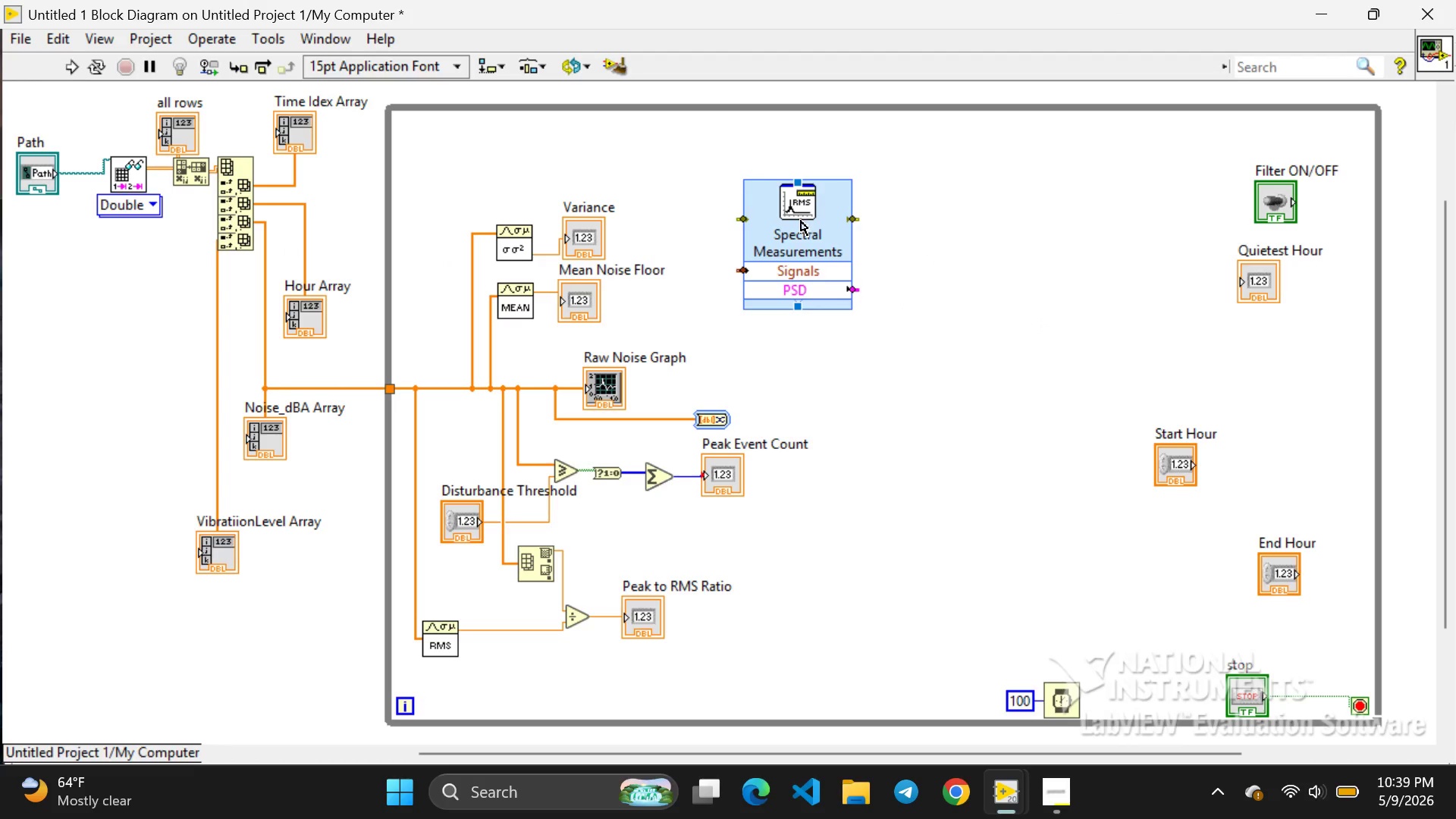 
wait(6.14)
 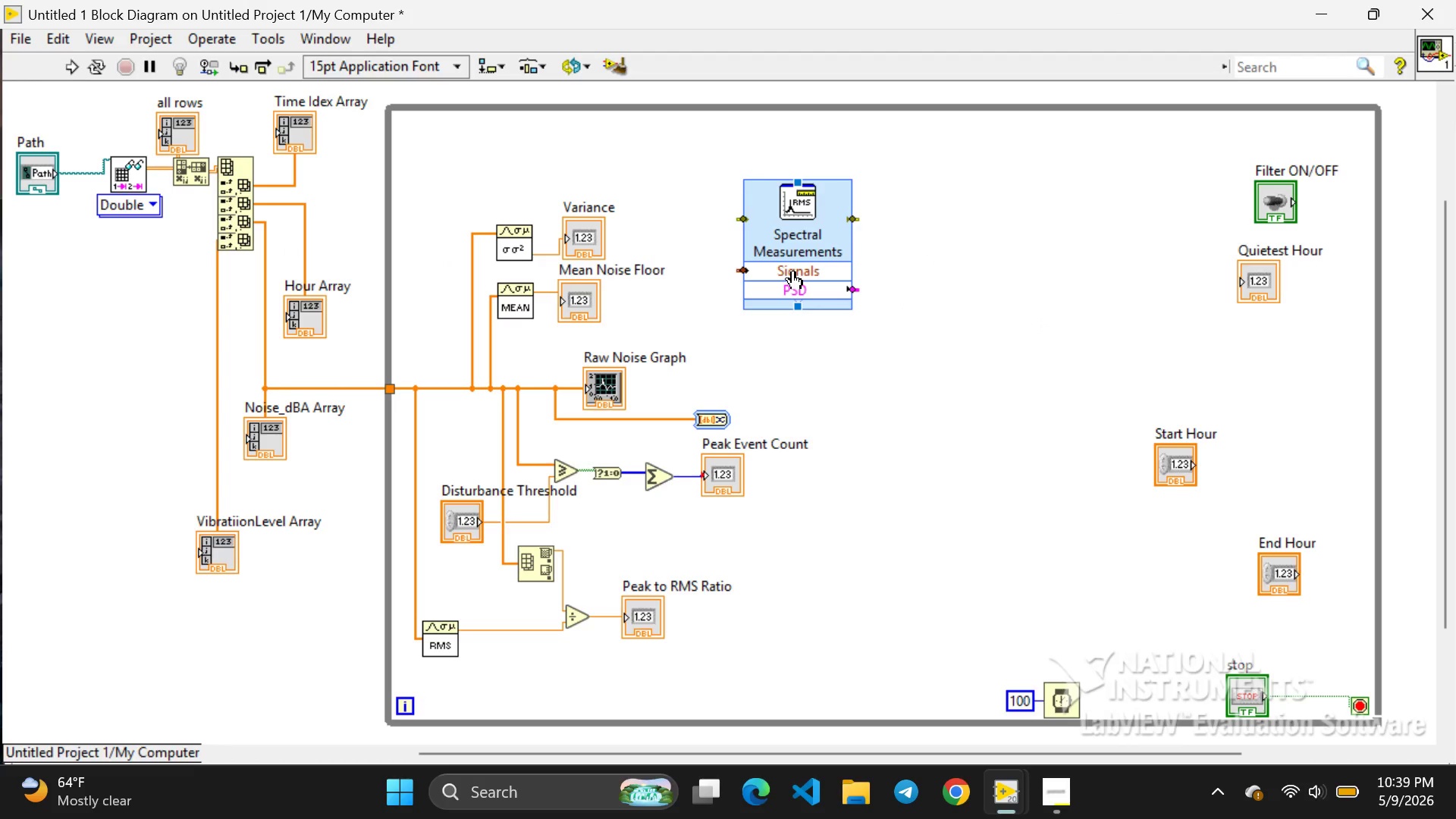 
left_click_drag(start_coordinate=[834, 233], to_coordinate=[830, 287])
 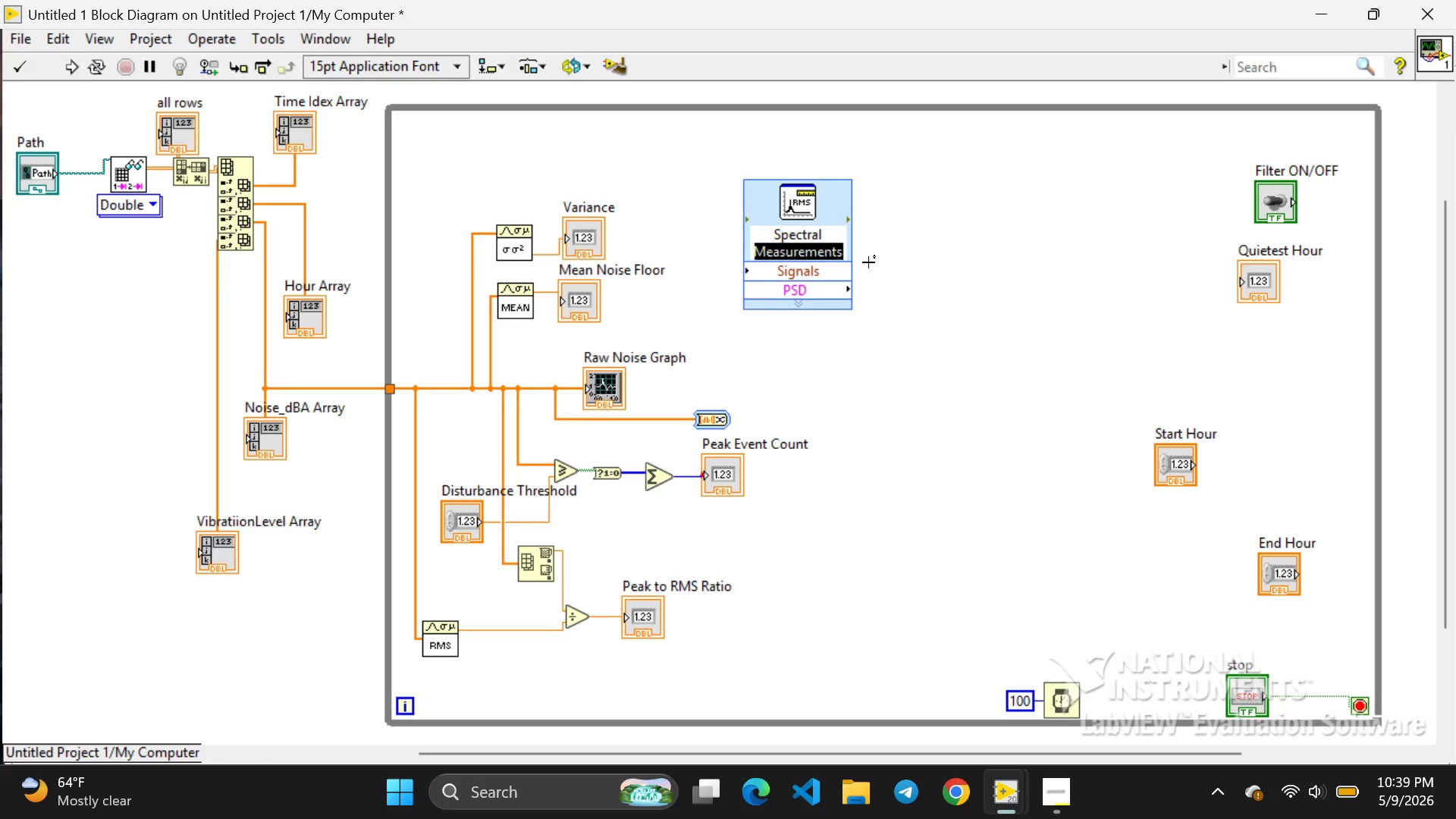 
left_click([868, 262])
 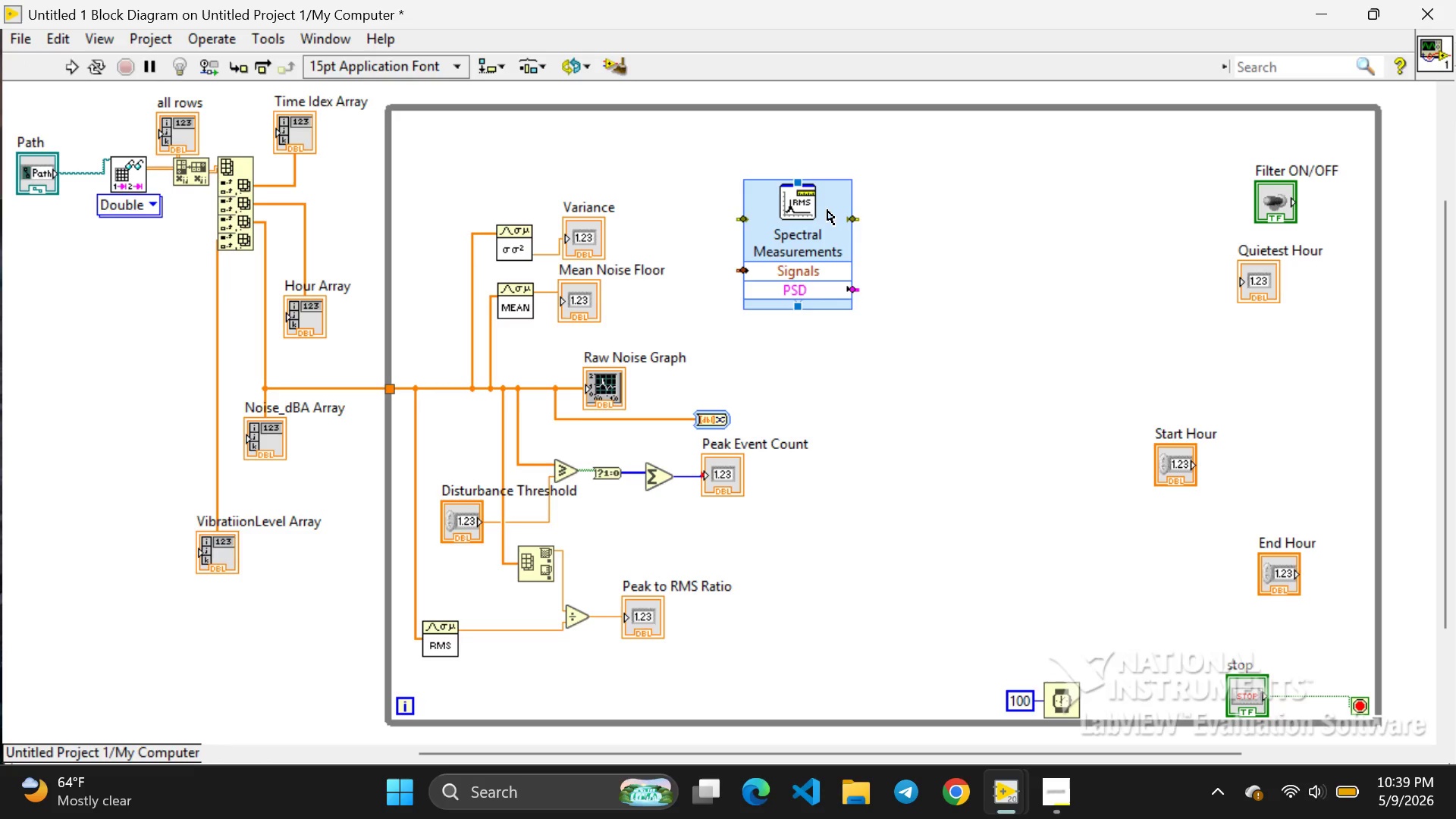 
left_click([827, 210])
 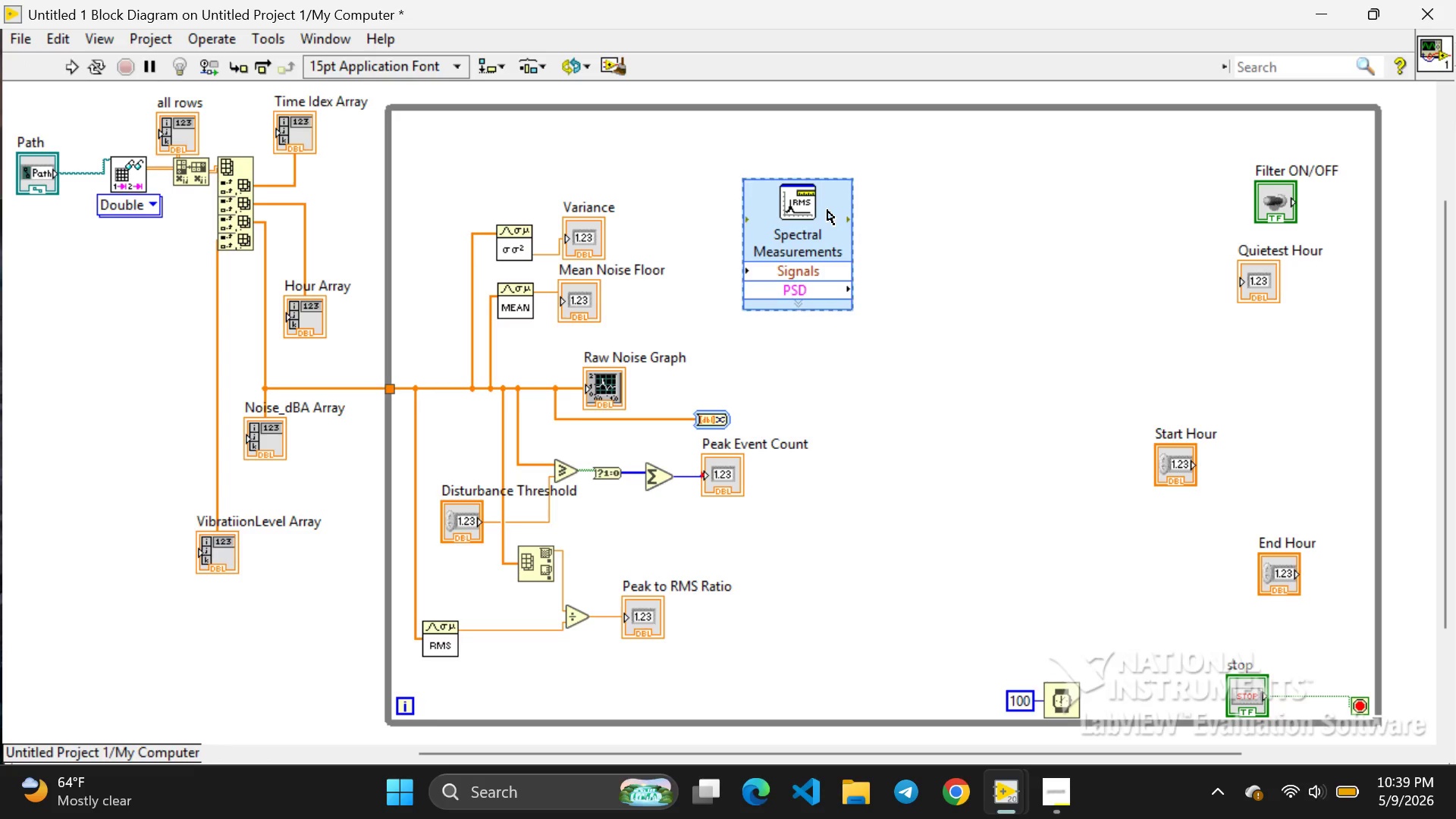 
left_click_drag(start_coordinate=[827, 210], to_coordinate=[848, 340])
 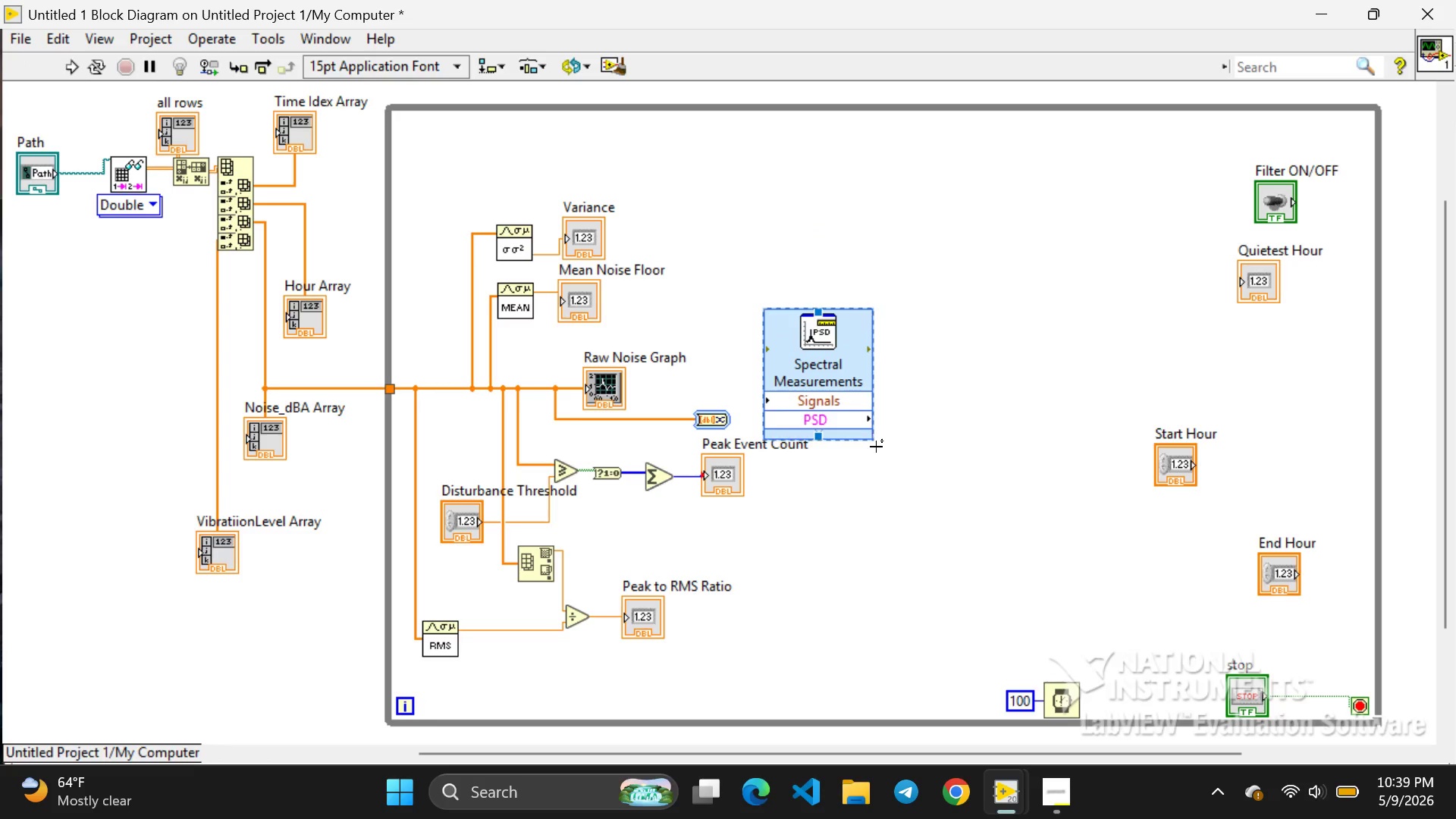 
left_click([876, 447])
 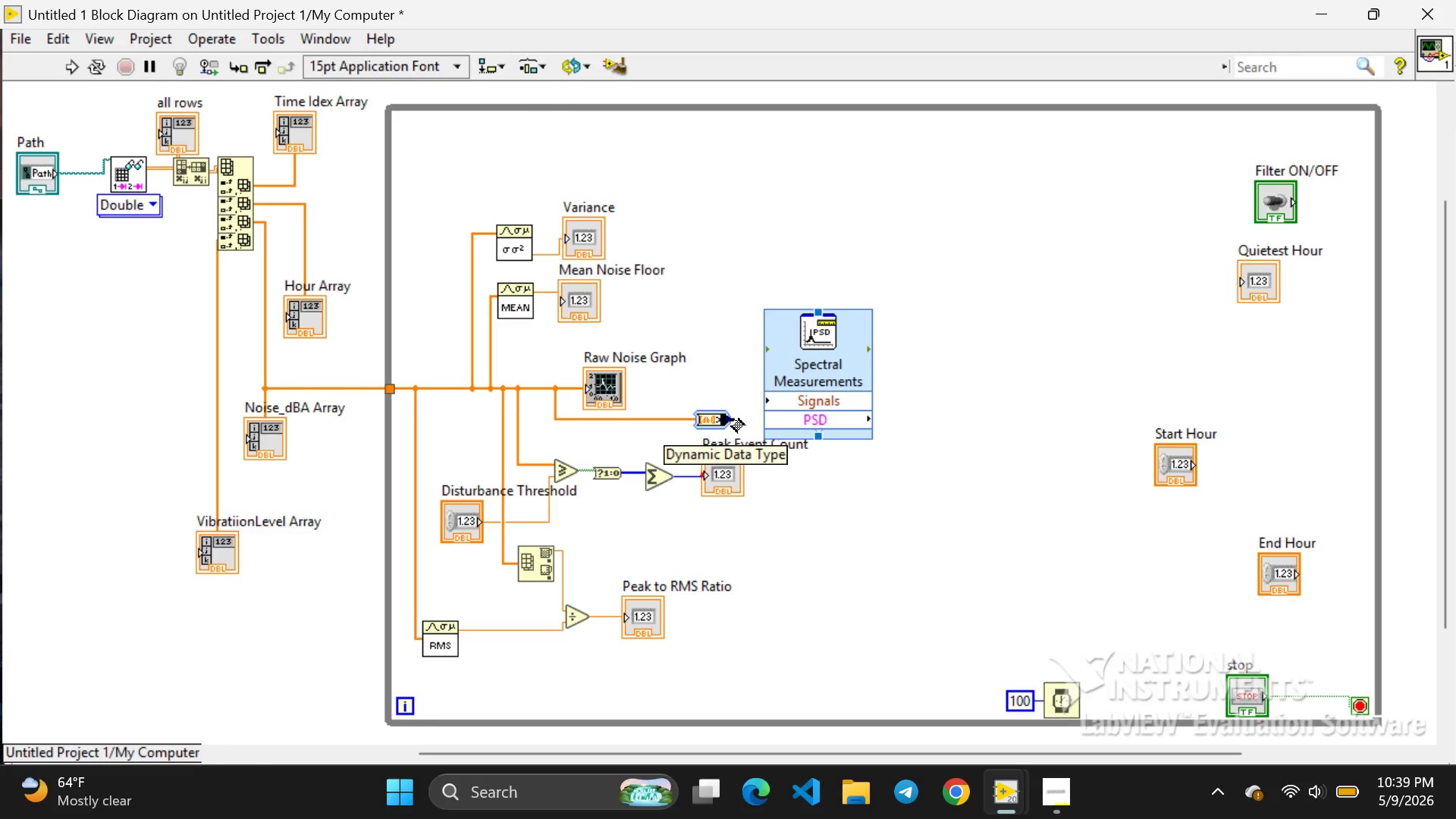 
left_click_drag(start_coordinate=[733, 416], to_coordinate=[753, 403])
 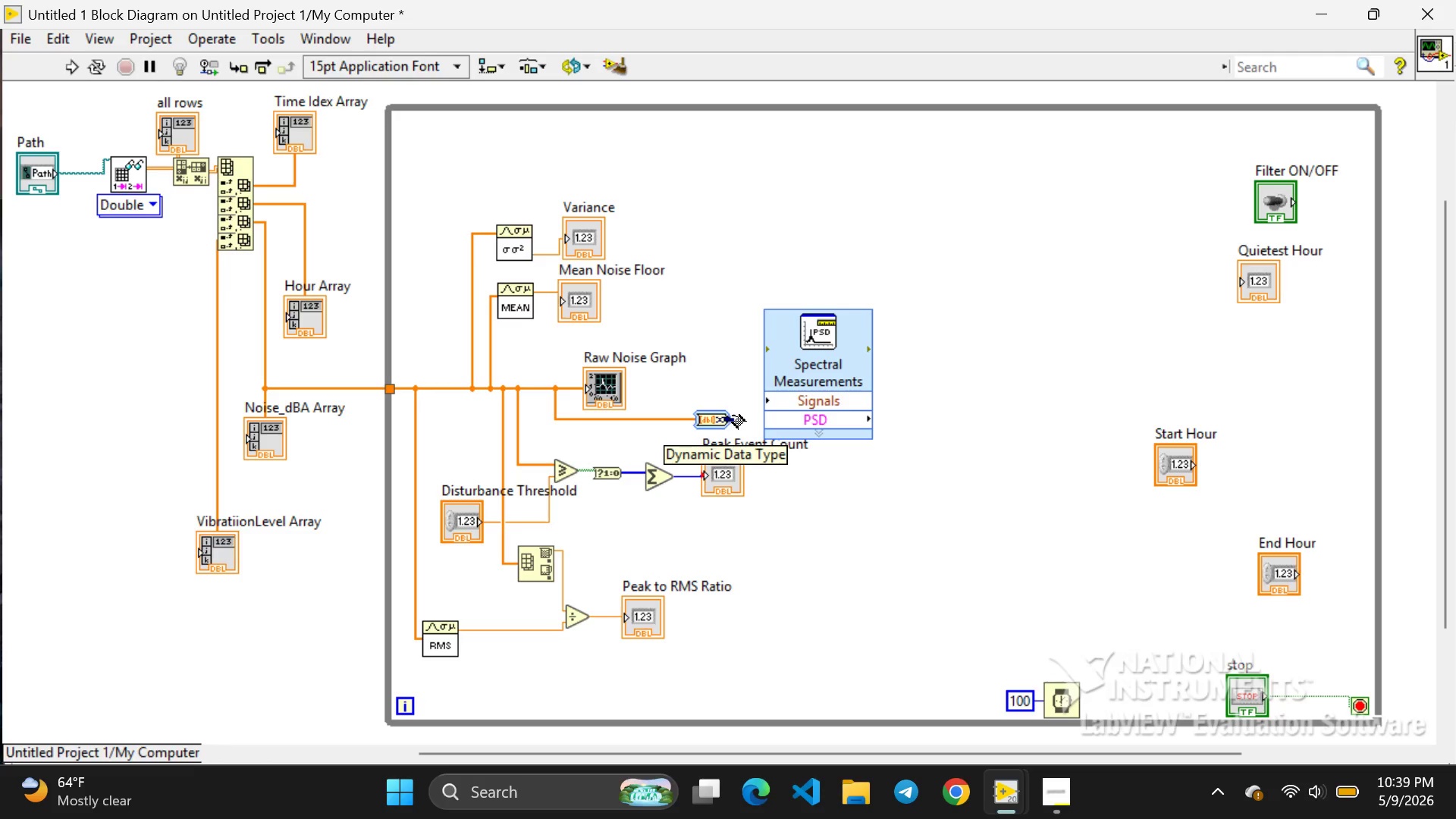 
left_click_drag(start_coordinate=[733, 418], to_coordinate=[755, 398])
 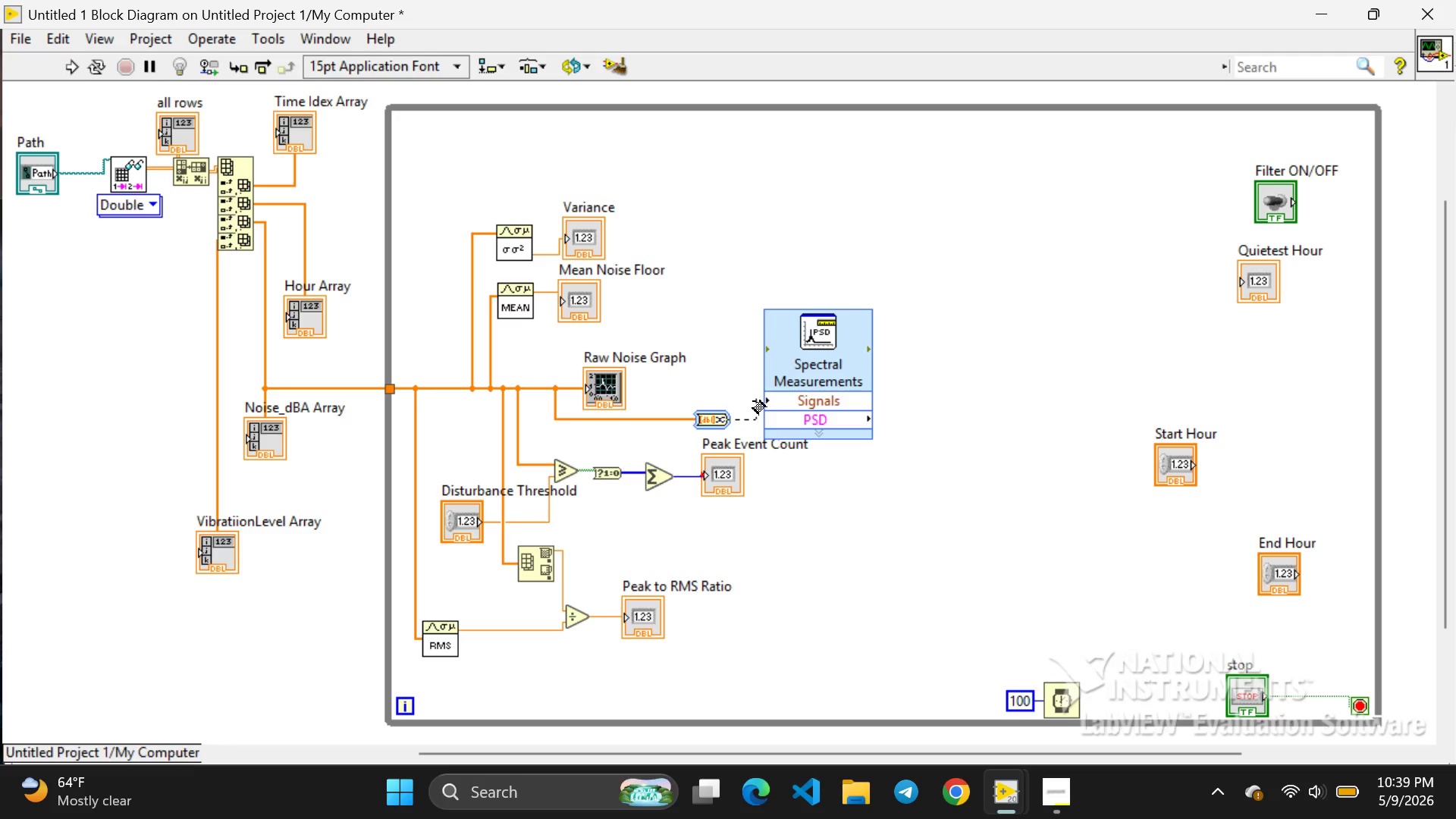 
left_click_drag(start_coordinate=[753, 401], to_coordinate=[766, 401])
 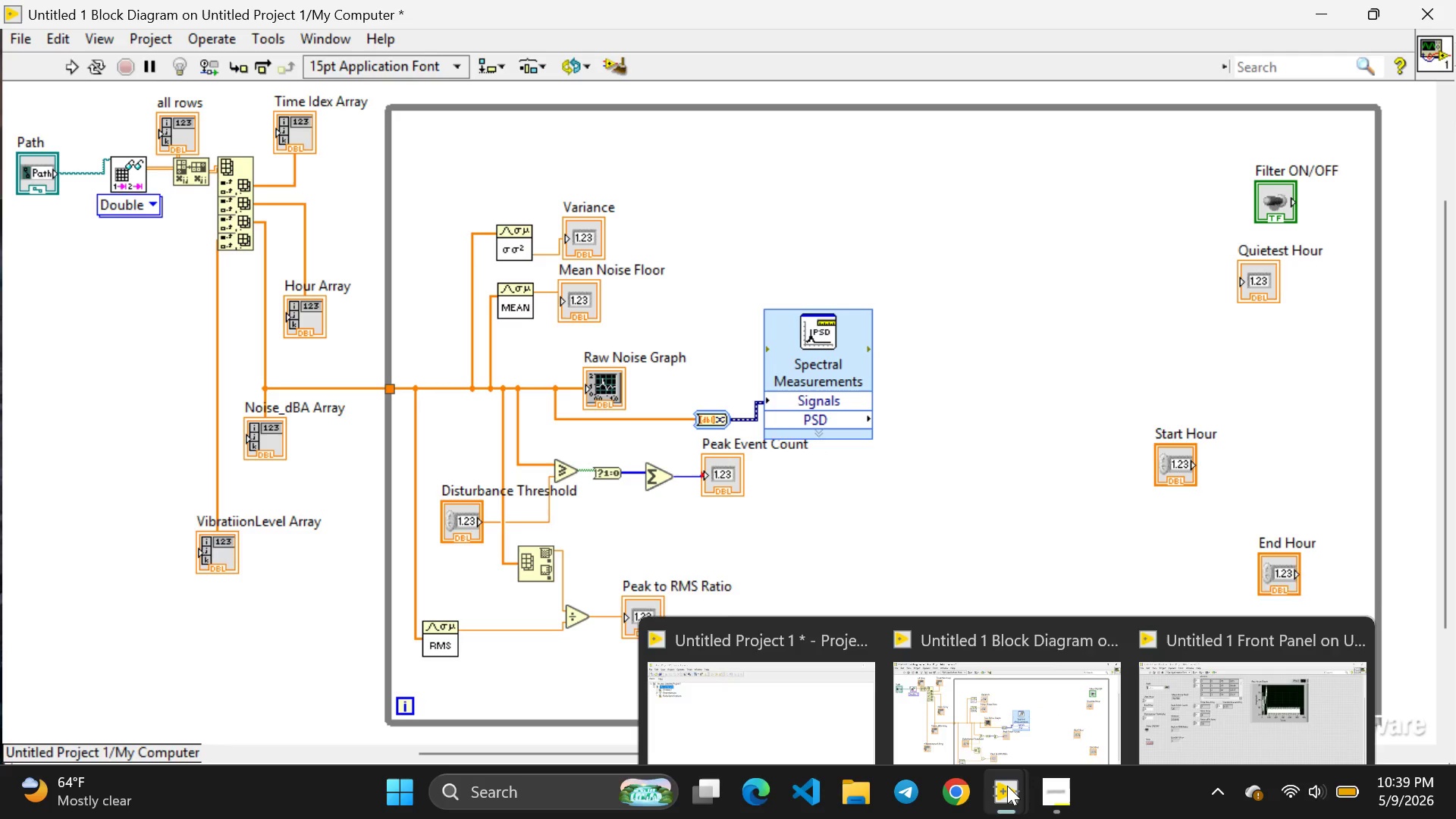 
left_click([1184, 689])
 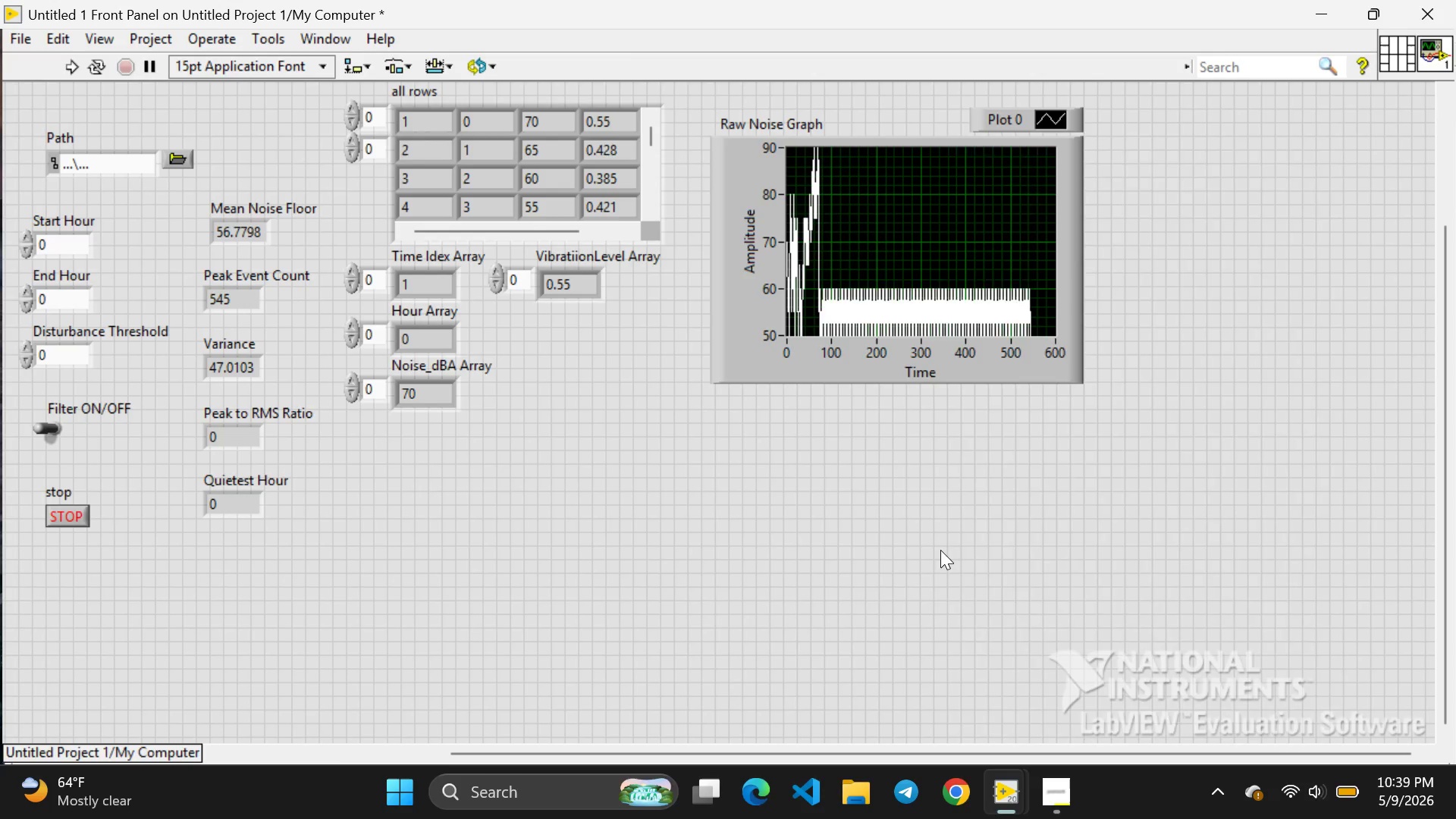 
right_click([940, 550])
 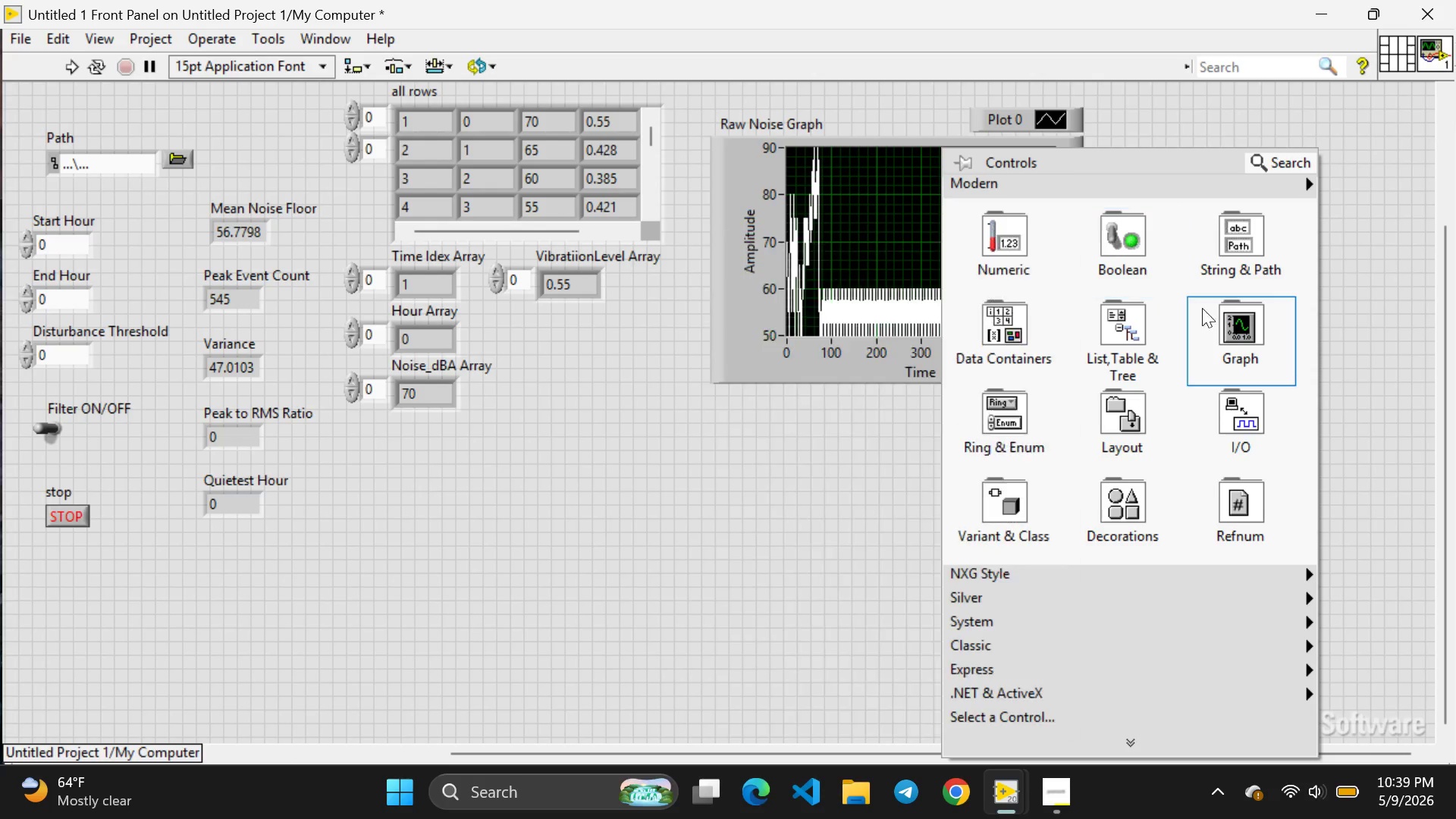 
left_click([1223, 325])
 